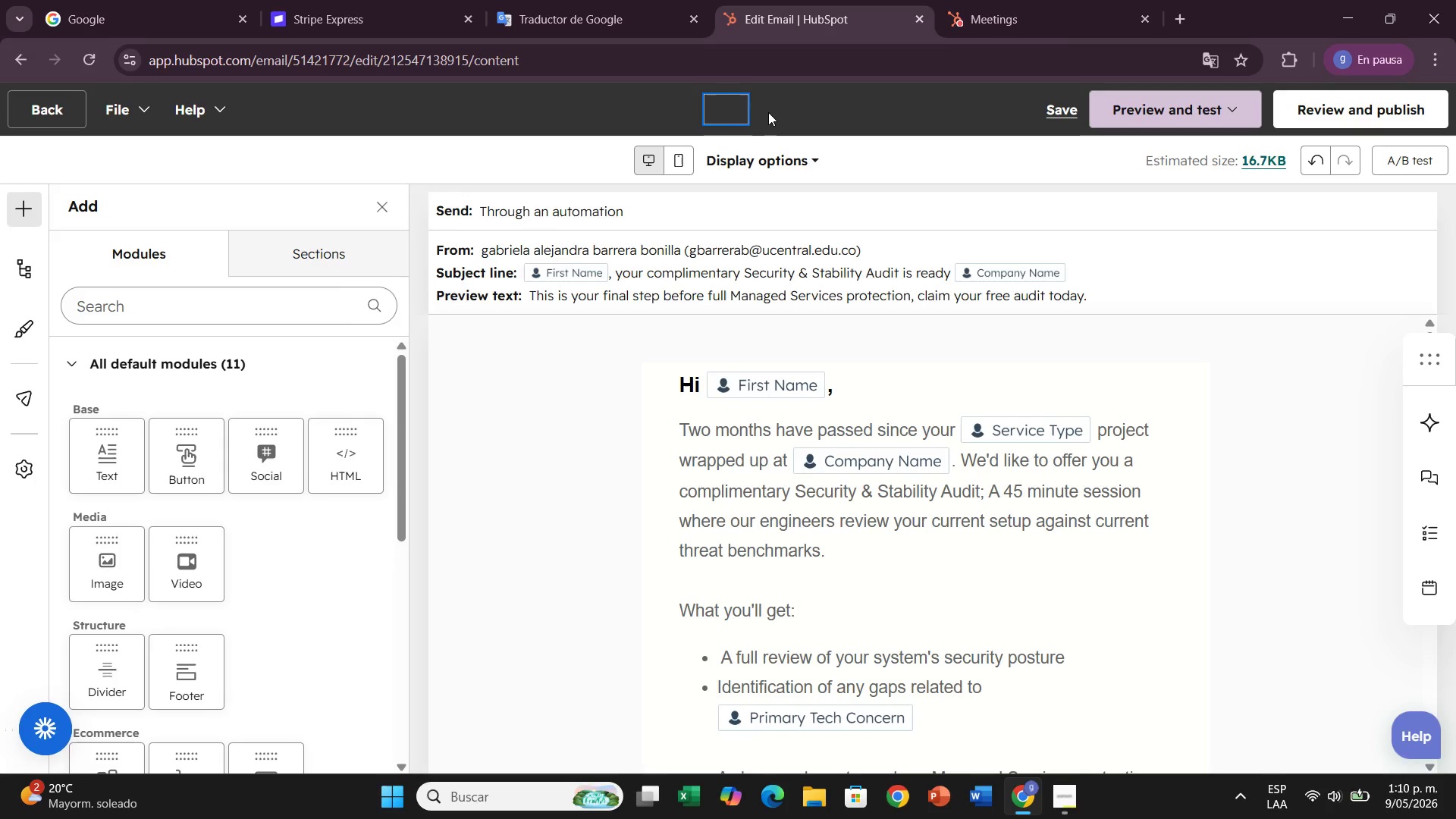 
key(Backspace)
type(Email 3 - Security ^ Stability Audit Invitation)
 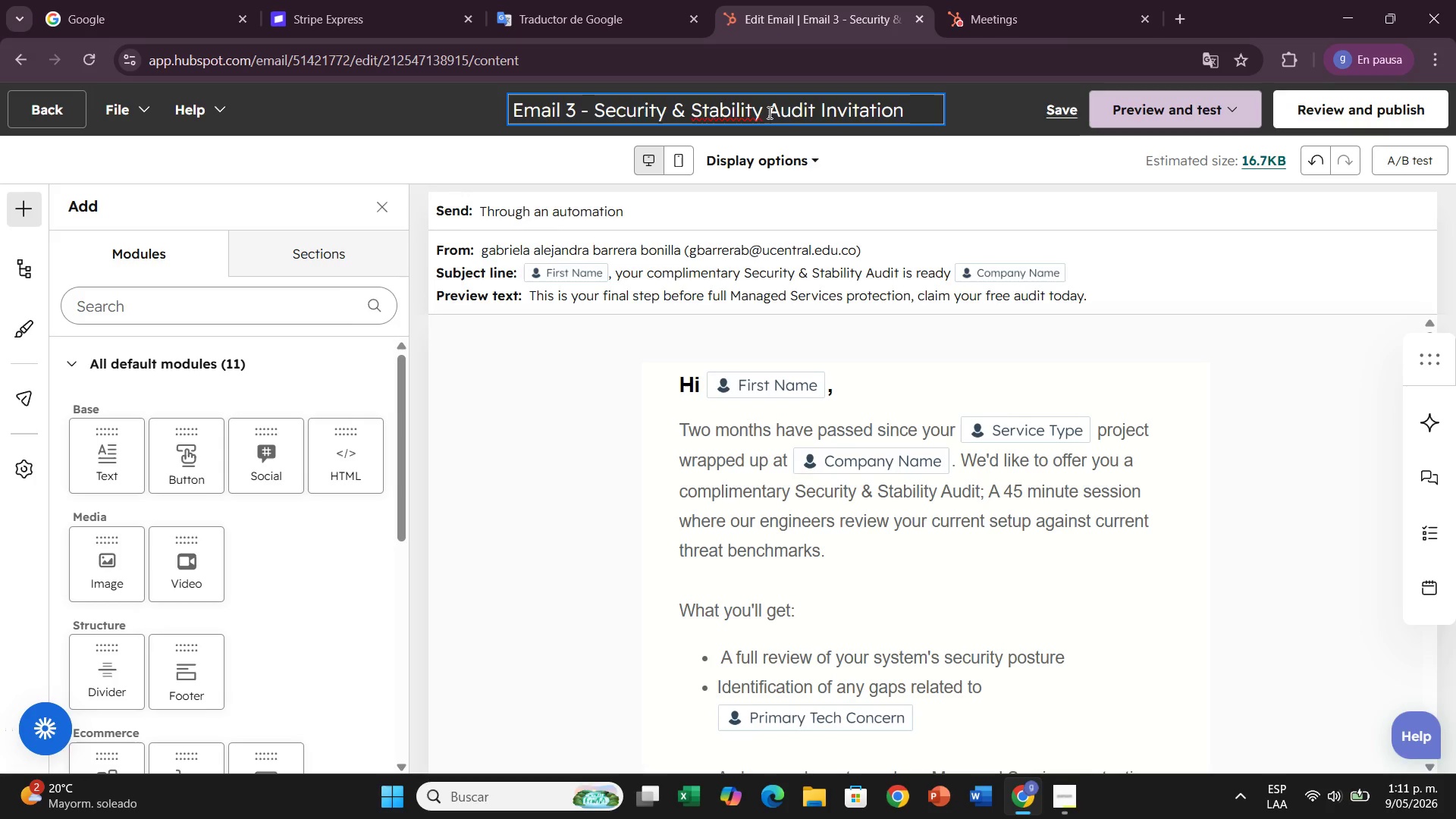 
left_click([55, 99])
 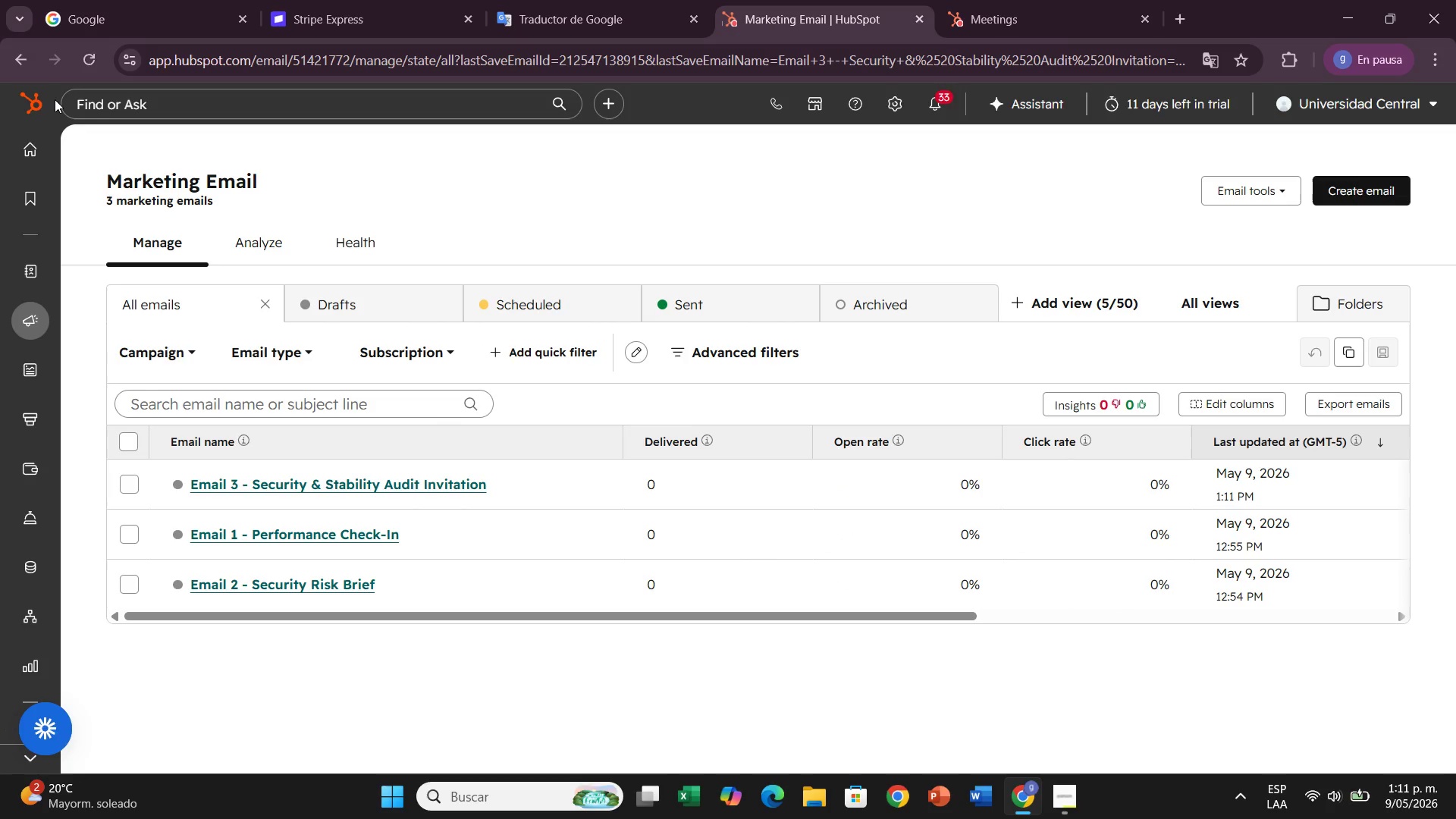 
wait(14.45)
 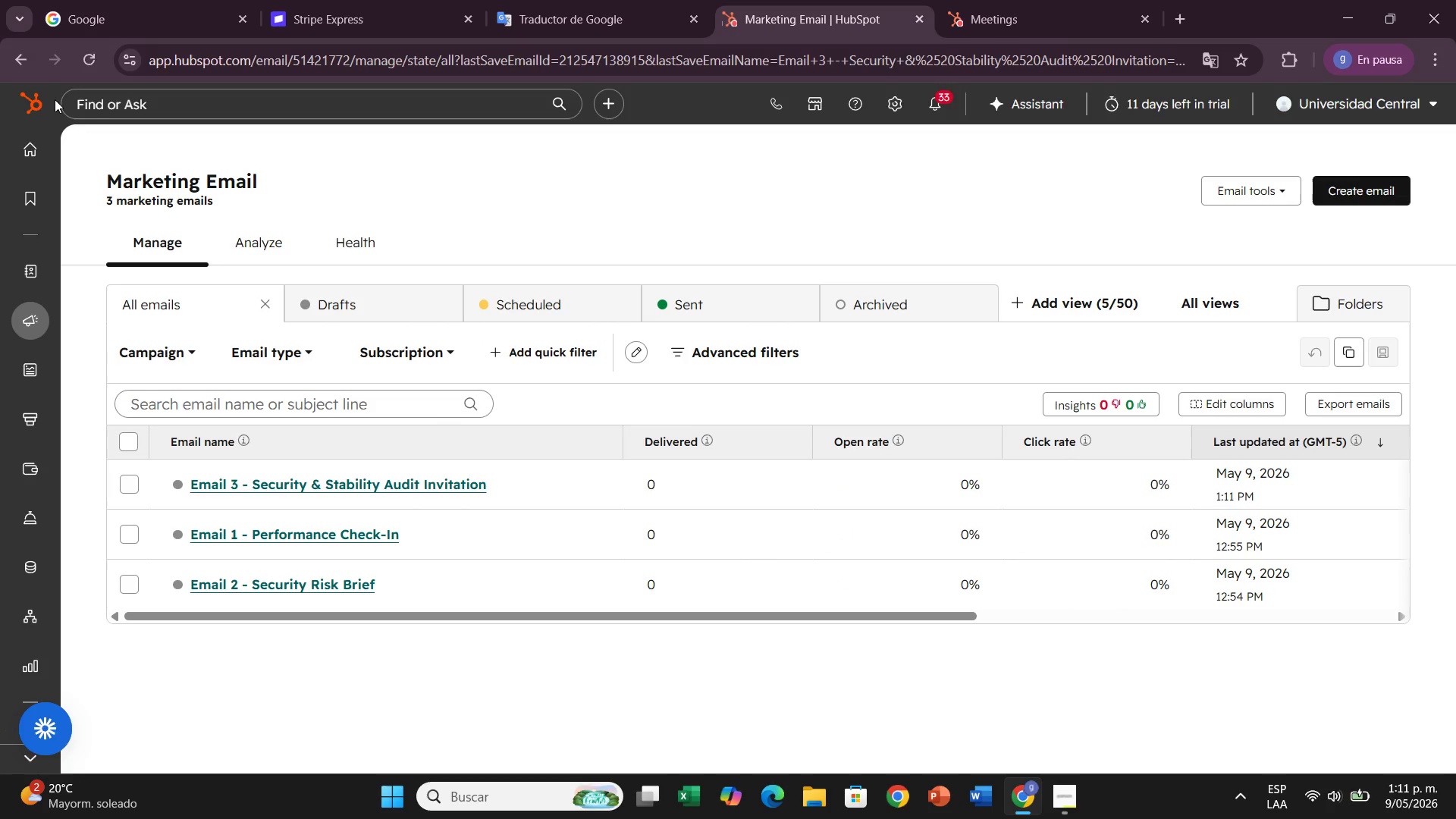 
left_click([83, 654])
 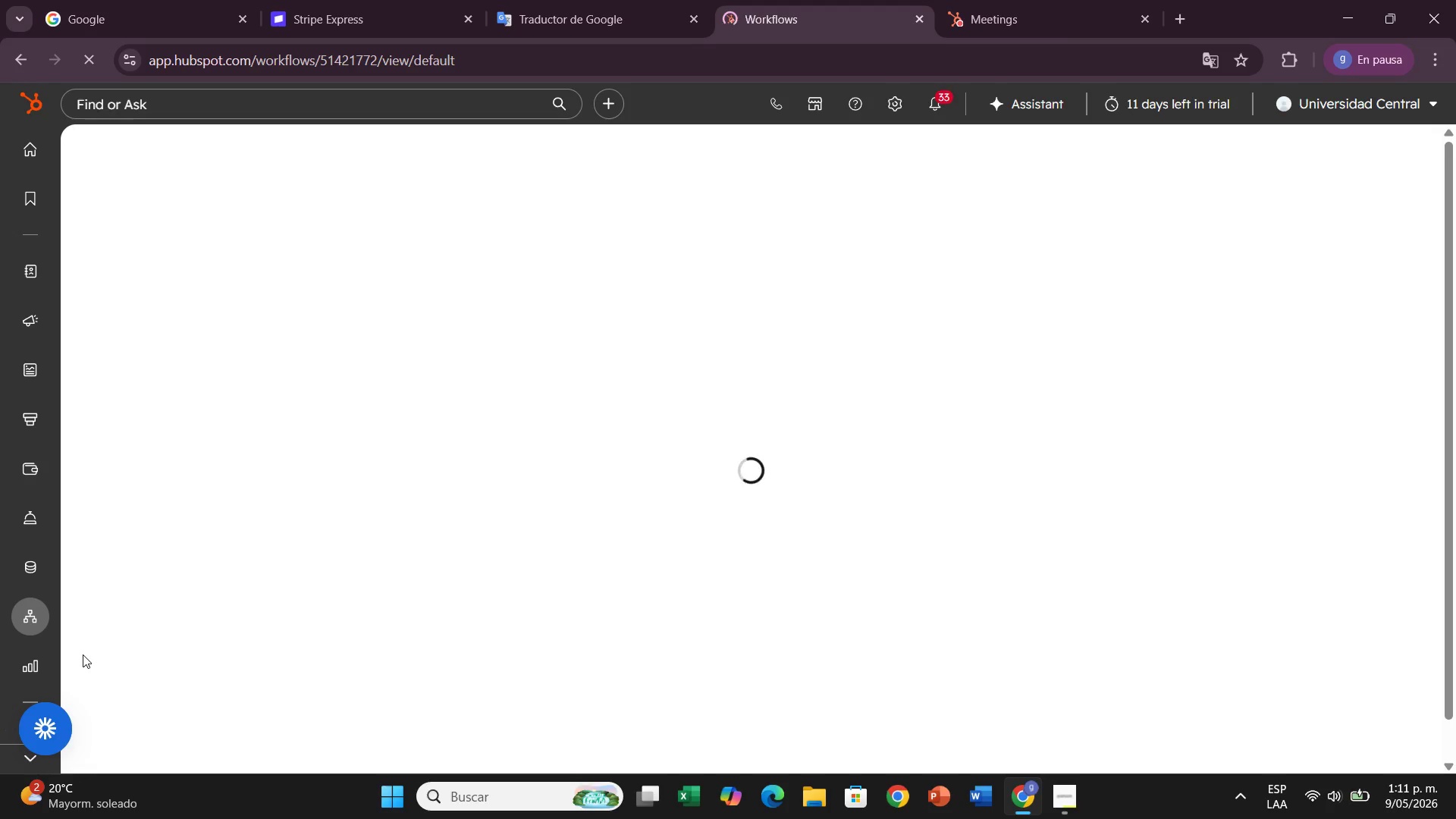 
wait(8.5)
 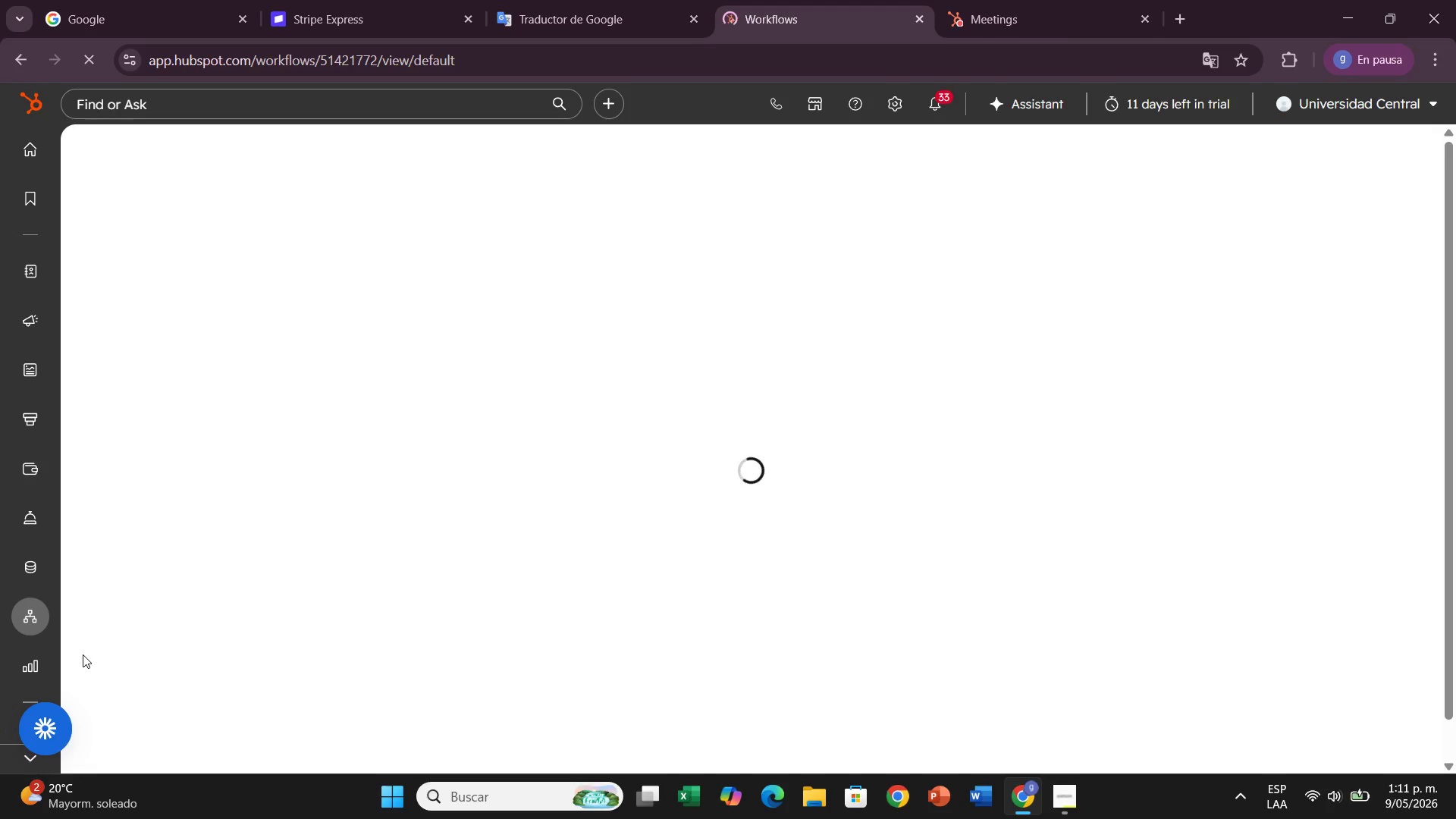 
left_click([130, 567])
 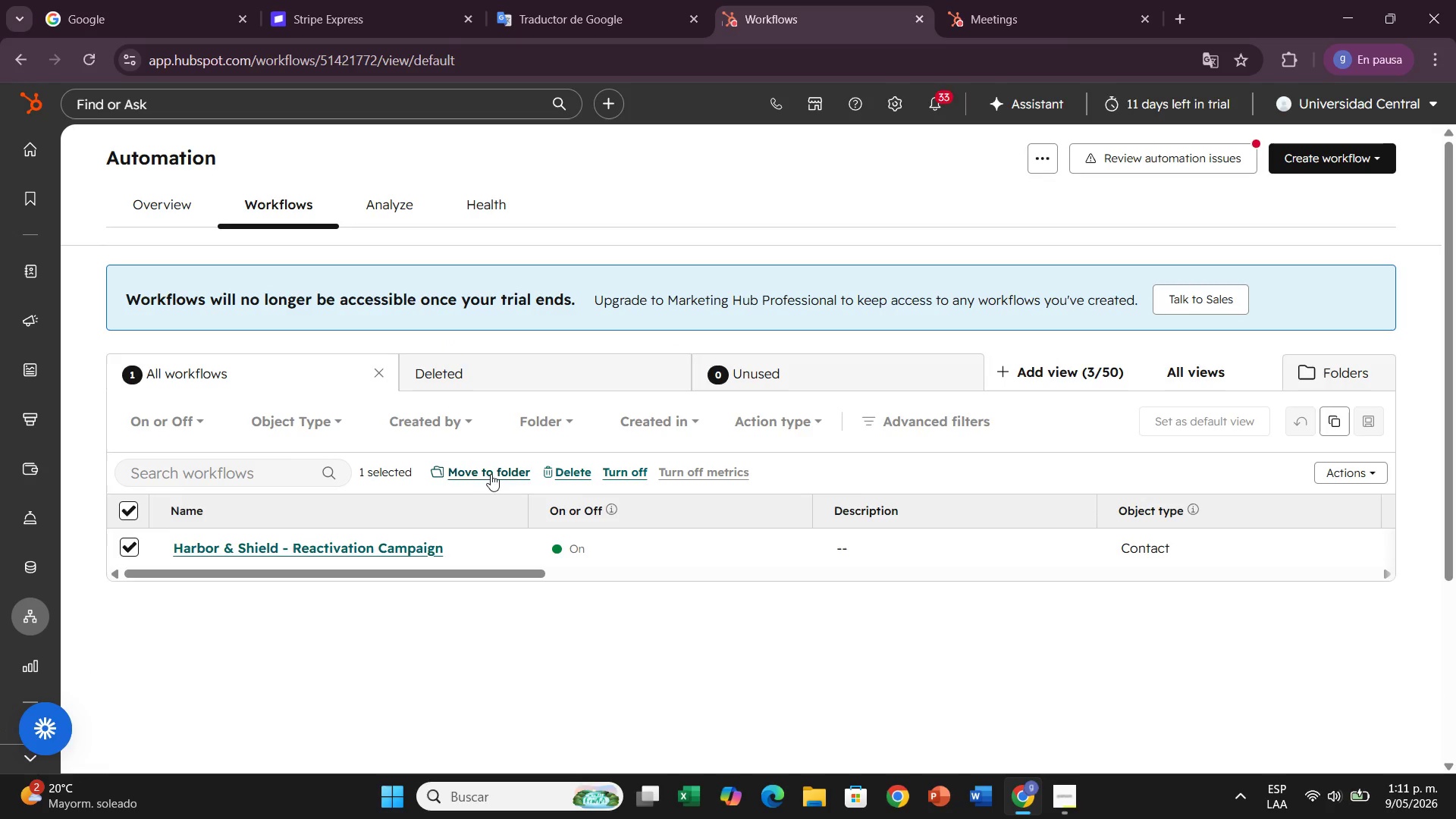 
left_click([130, 543])
 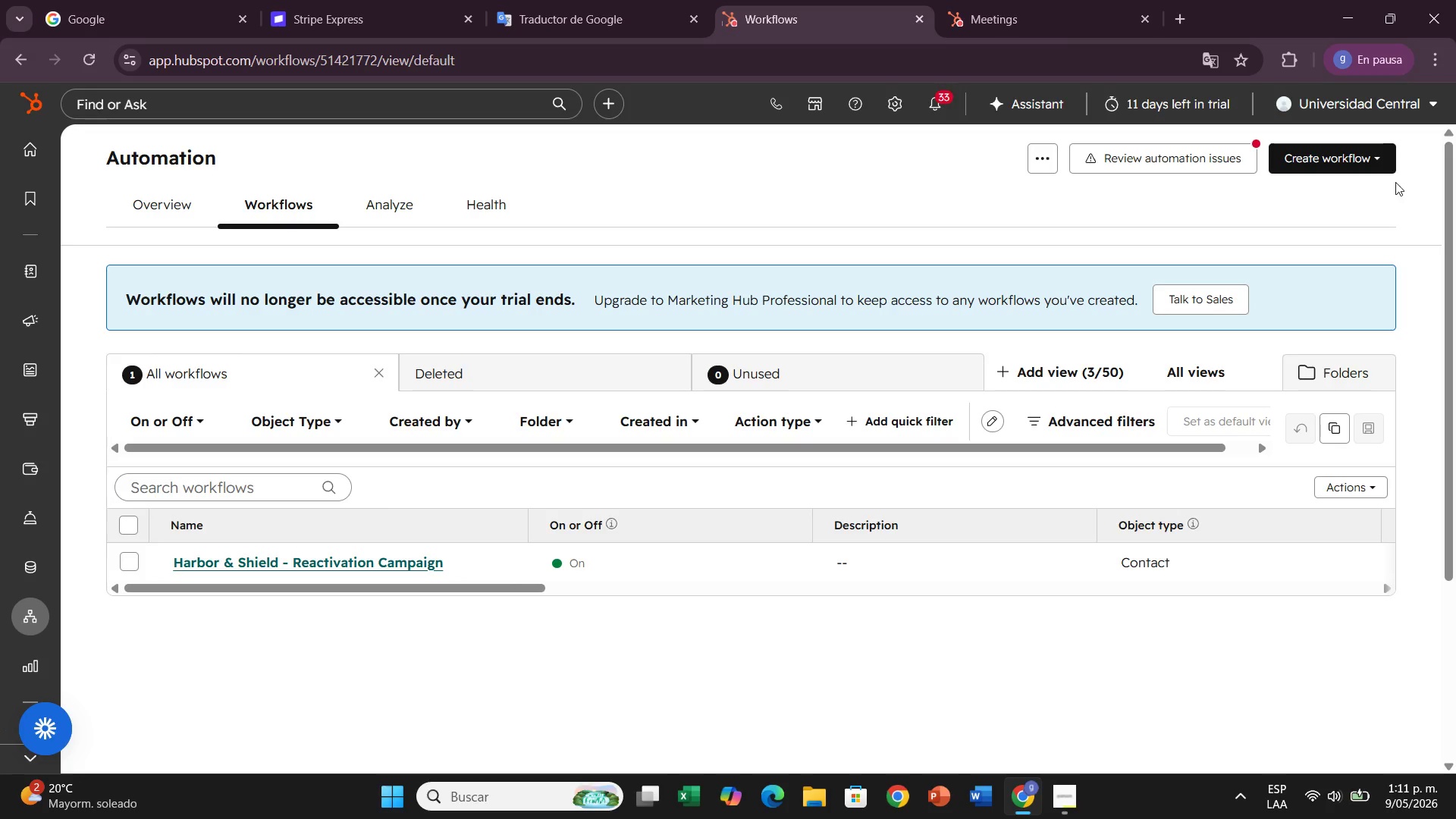 
left_click([1329, 153])
 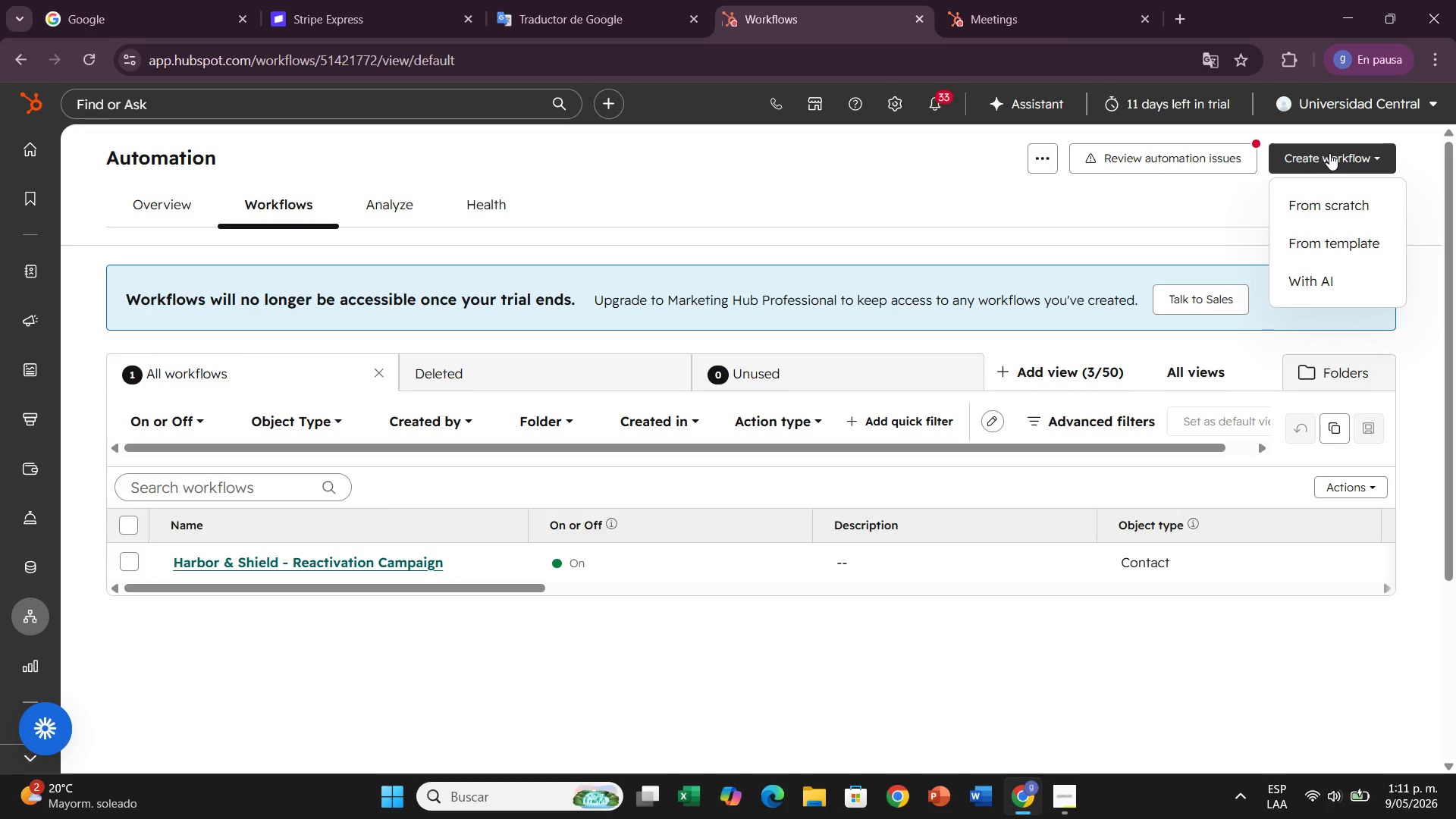 
wait(15.64)
 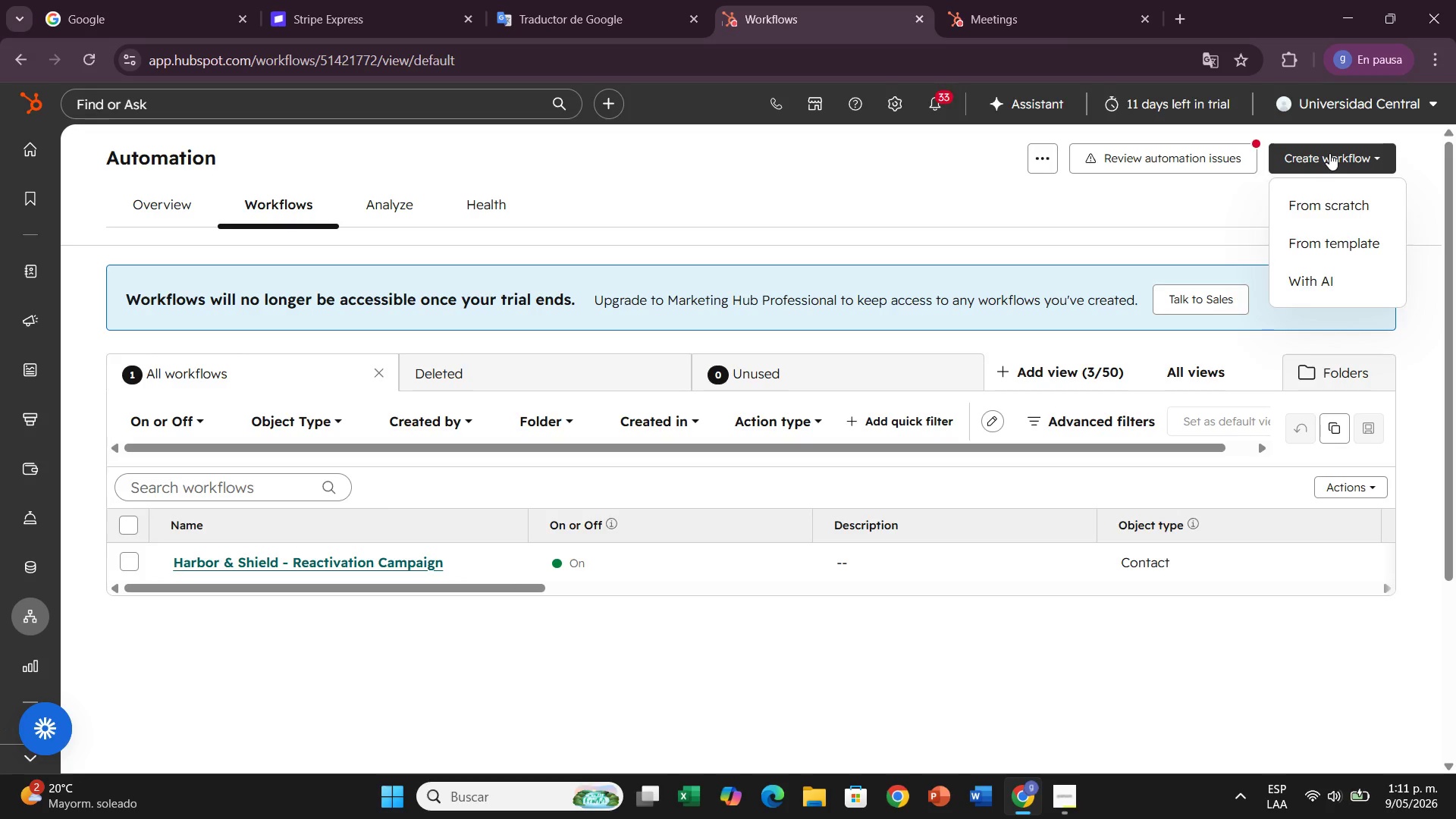 
left_click([1324, 199])
 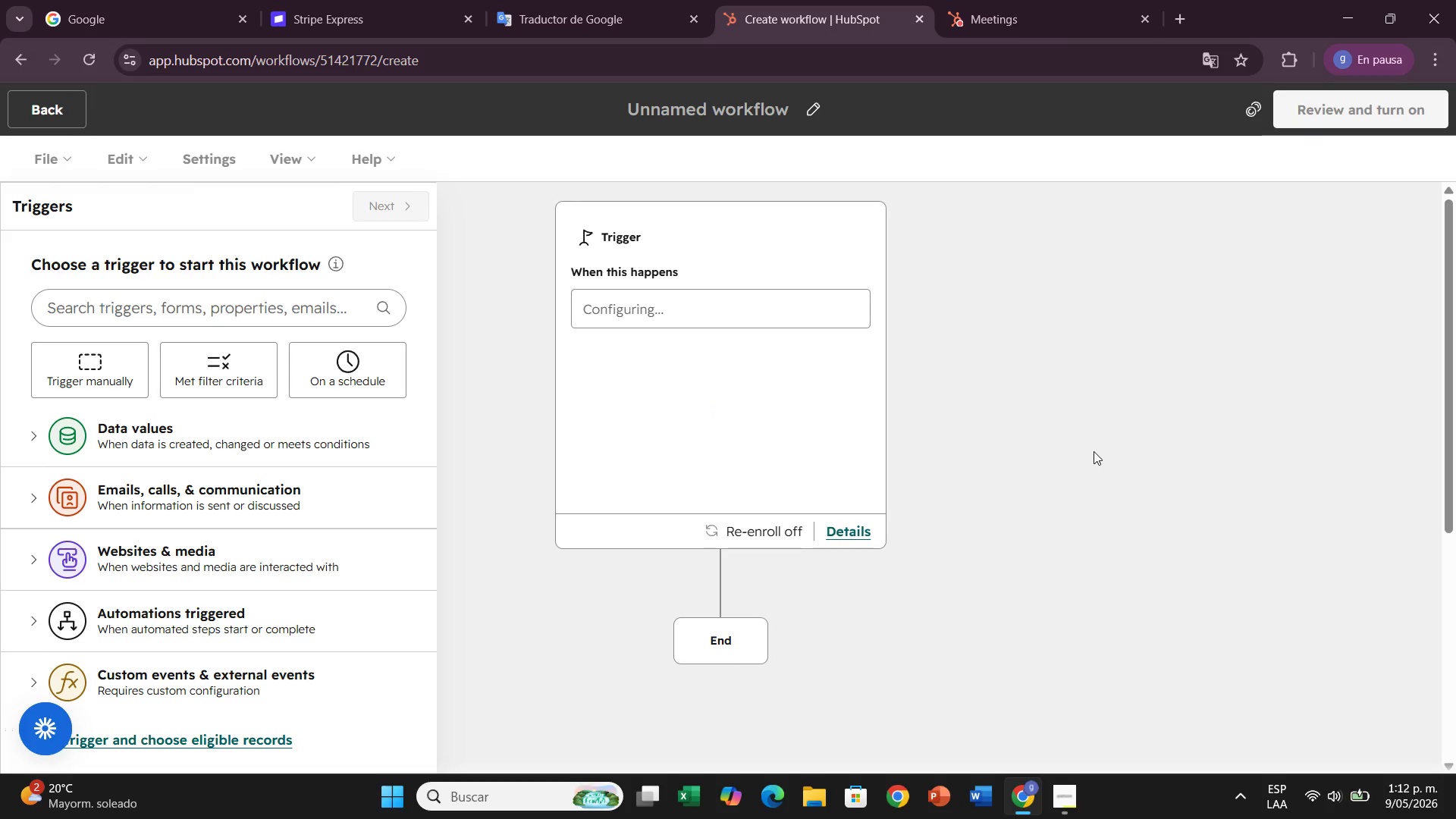 
wait(6.12)
 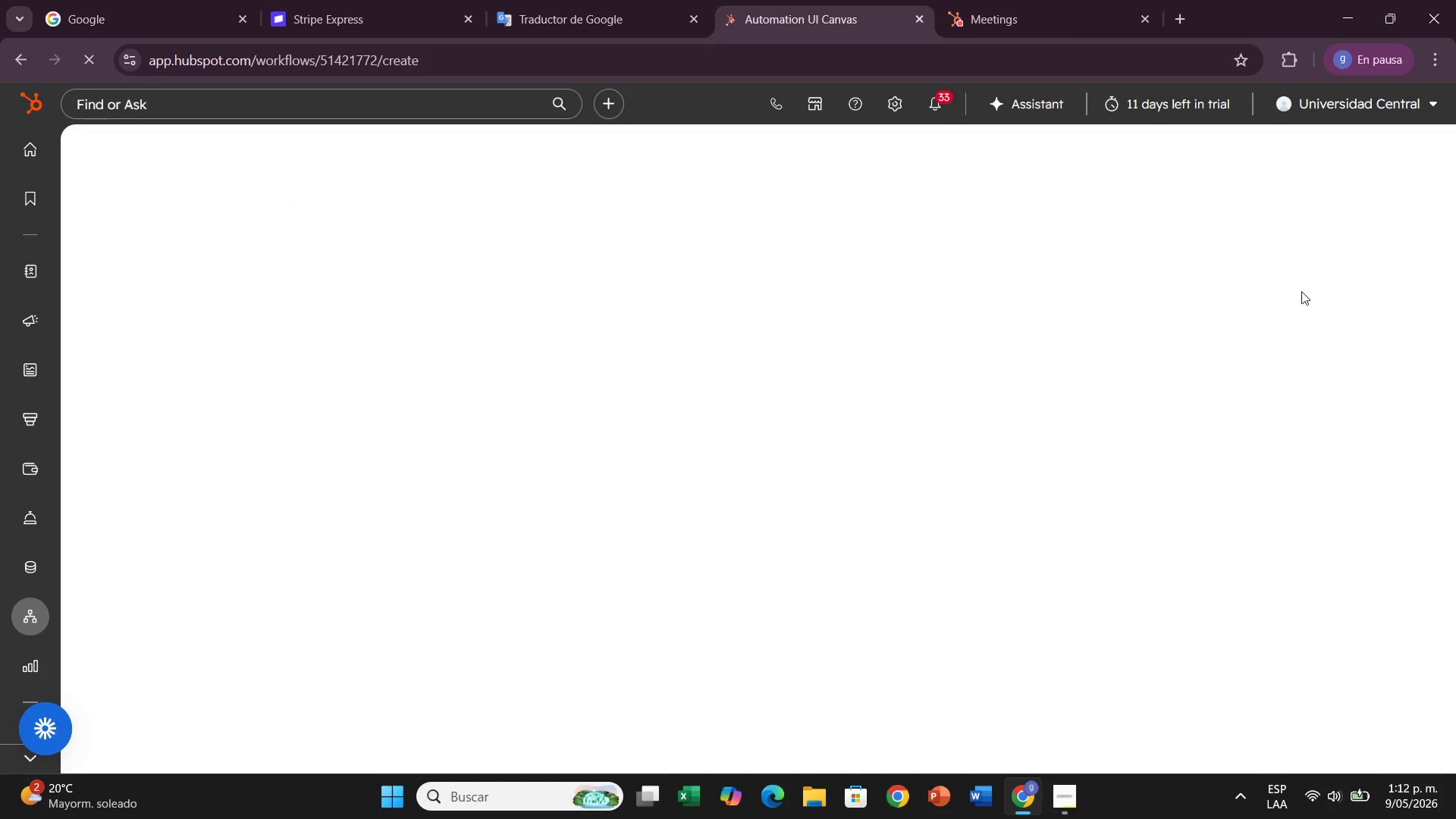 
left_click([819, 120])
 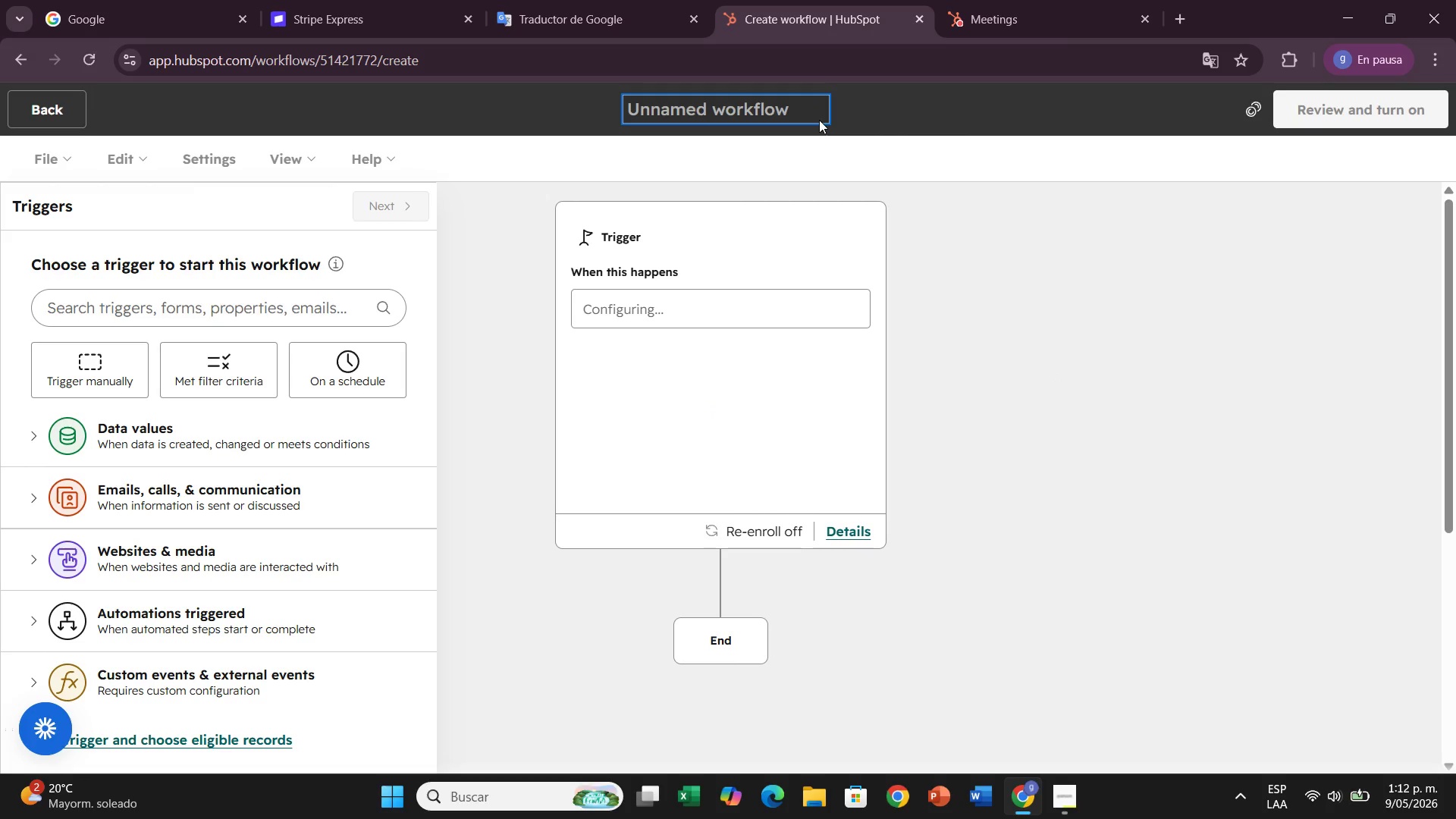 
type(Vertex IT - Post Project Nurture Sequence)
 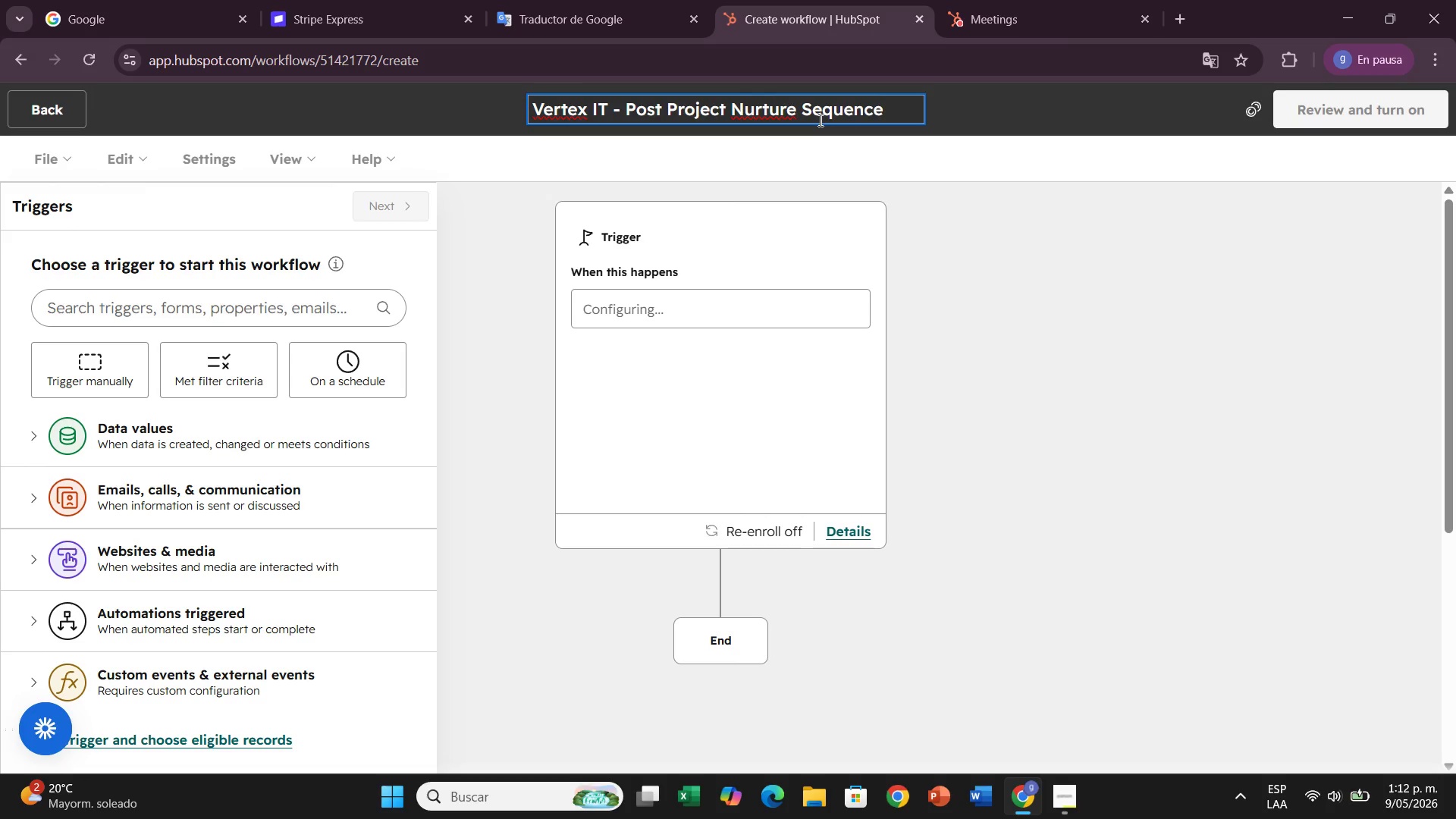 
wait(6.86)
 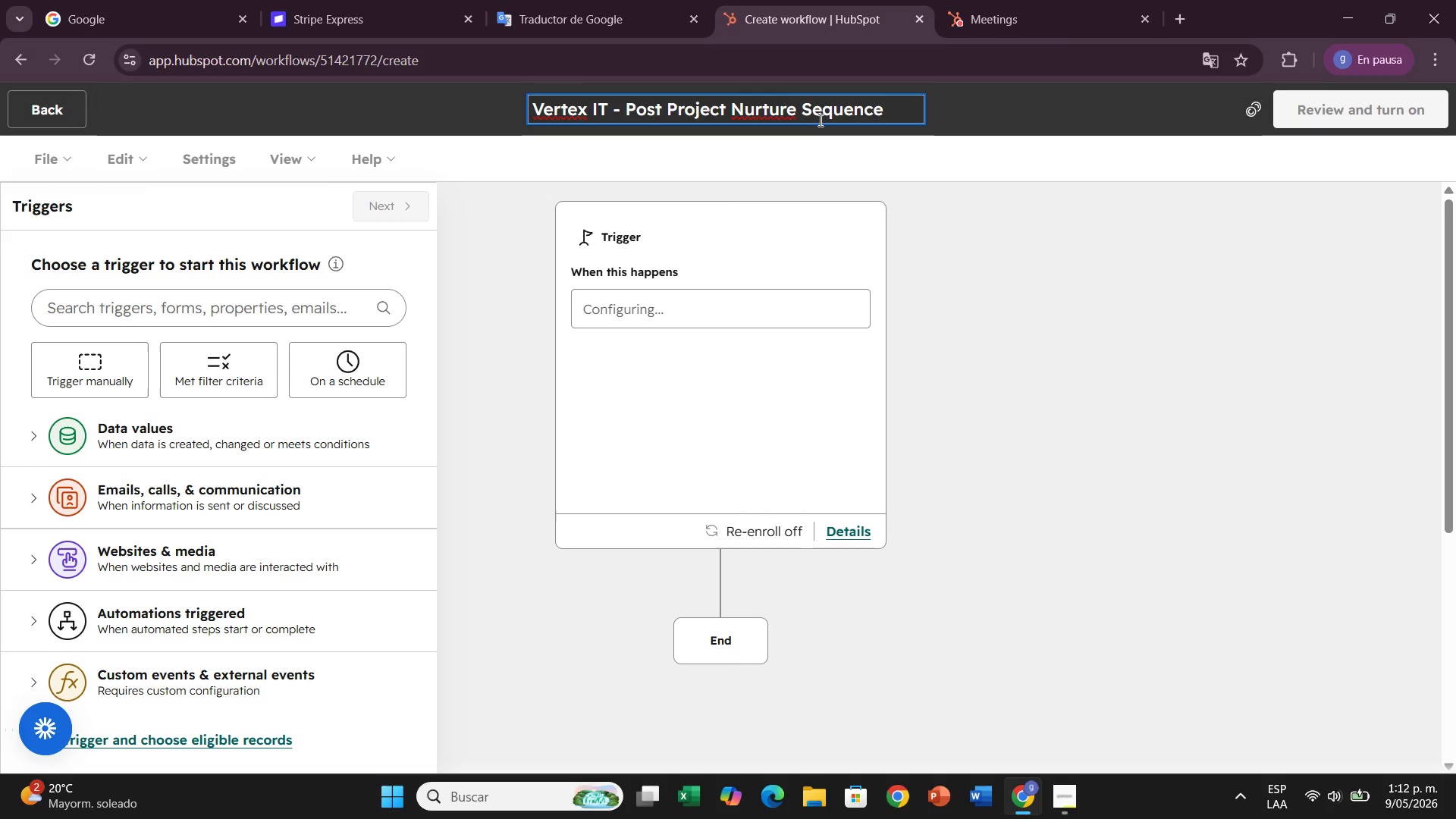 
left_click([1167, 471])
 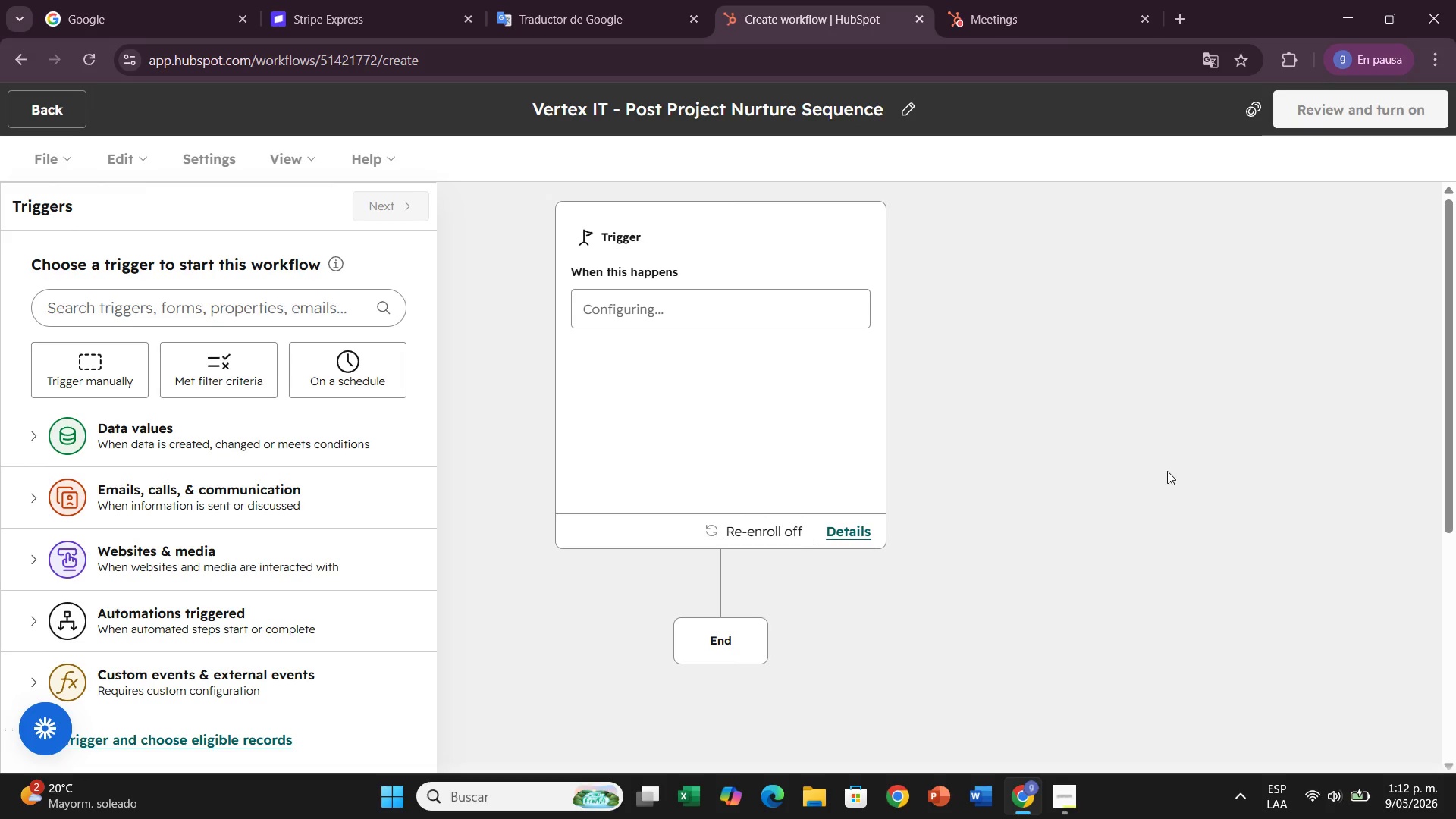 
wait(21.16)
 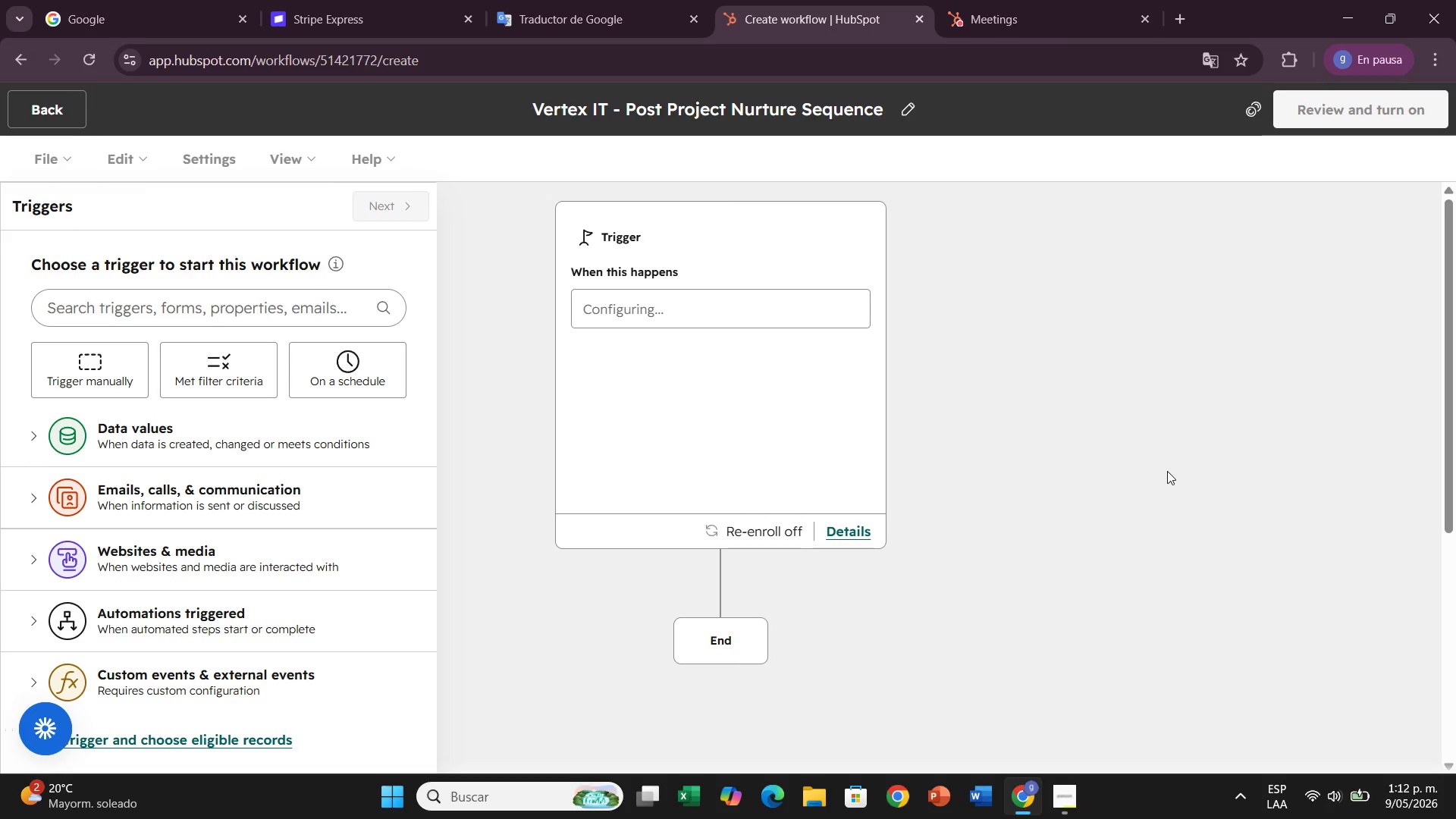 
left_click([33, 209])
 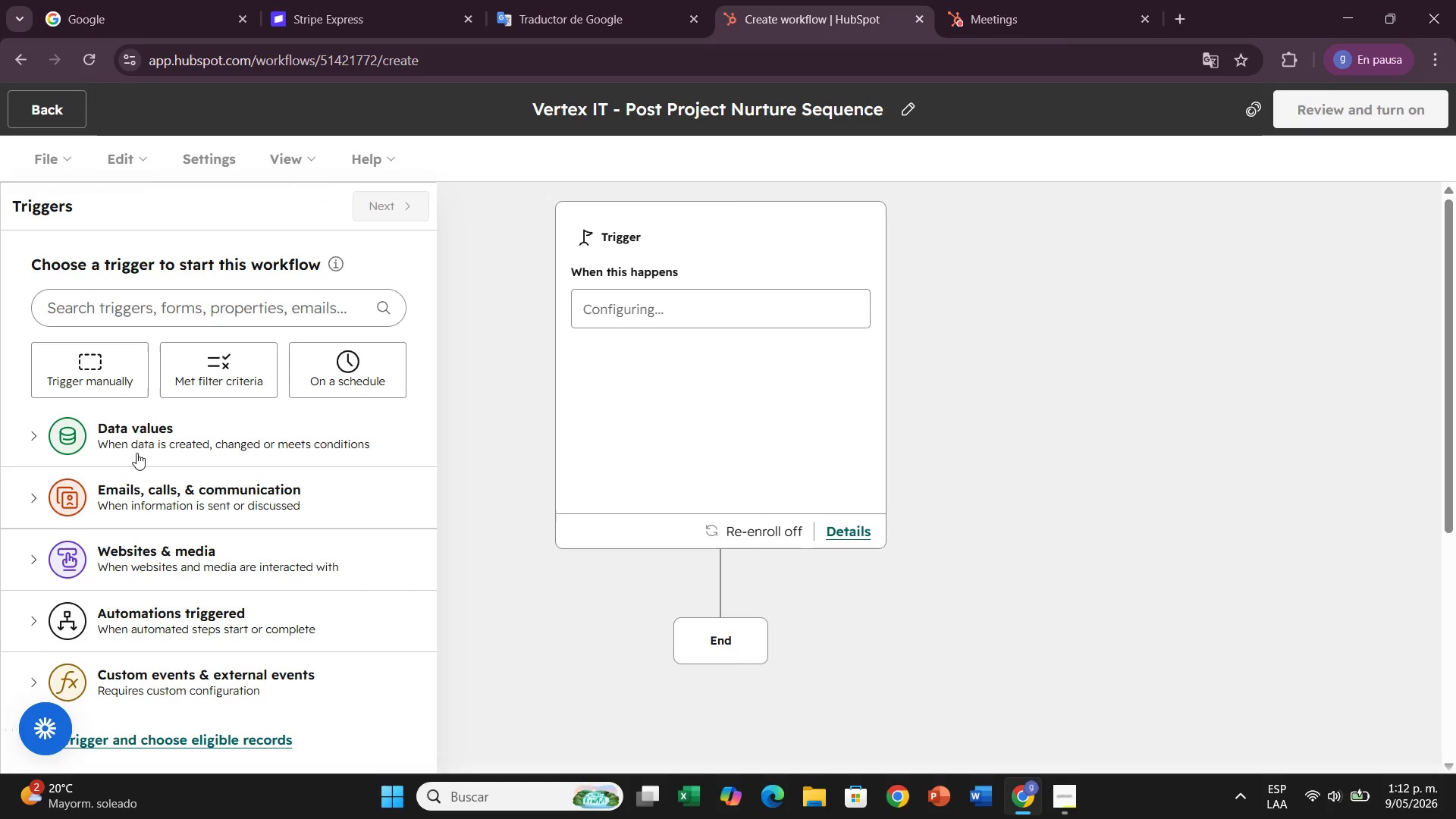 
left_click([121, 438])
 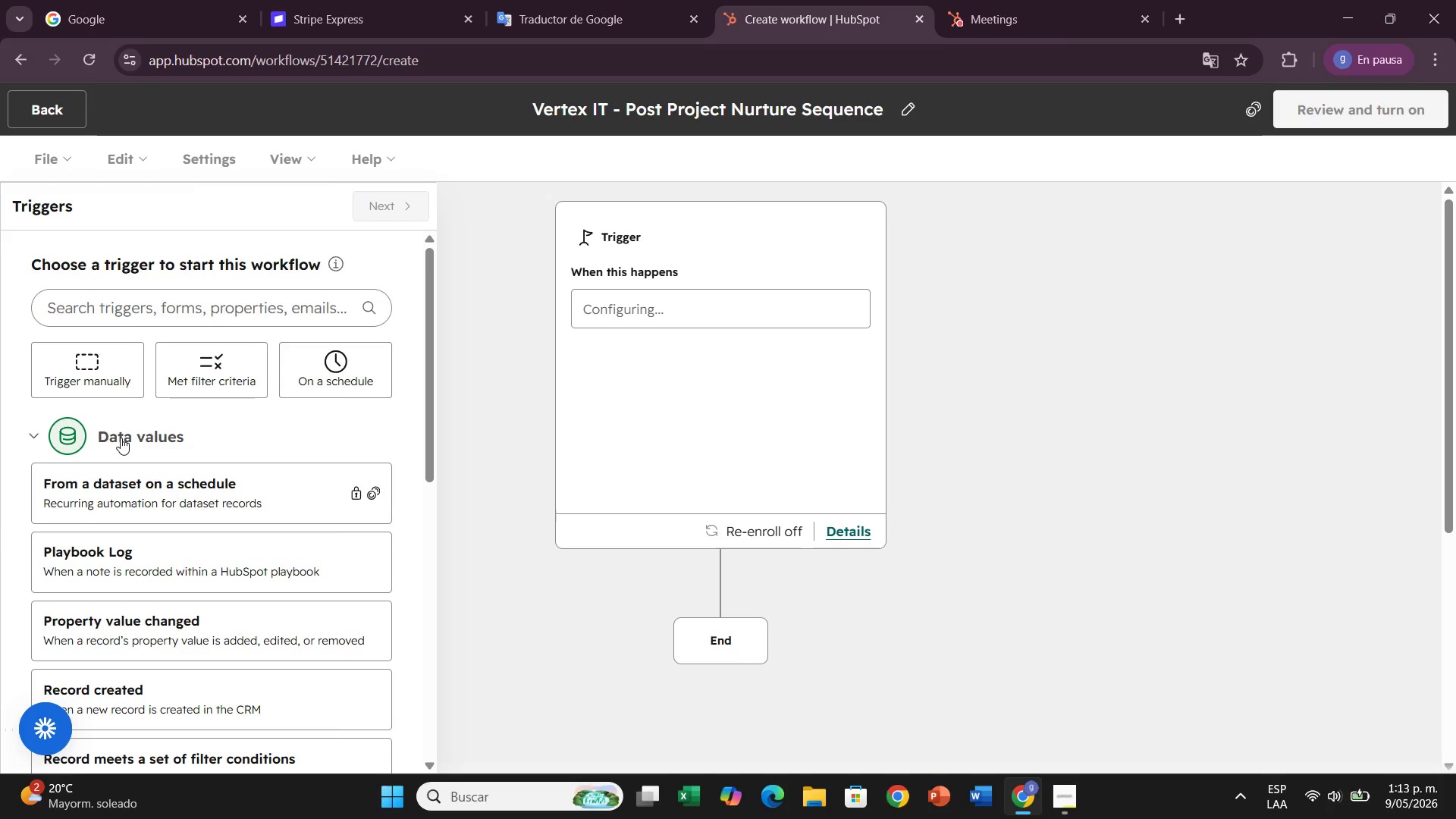 
wait(26.88)
 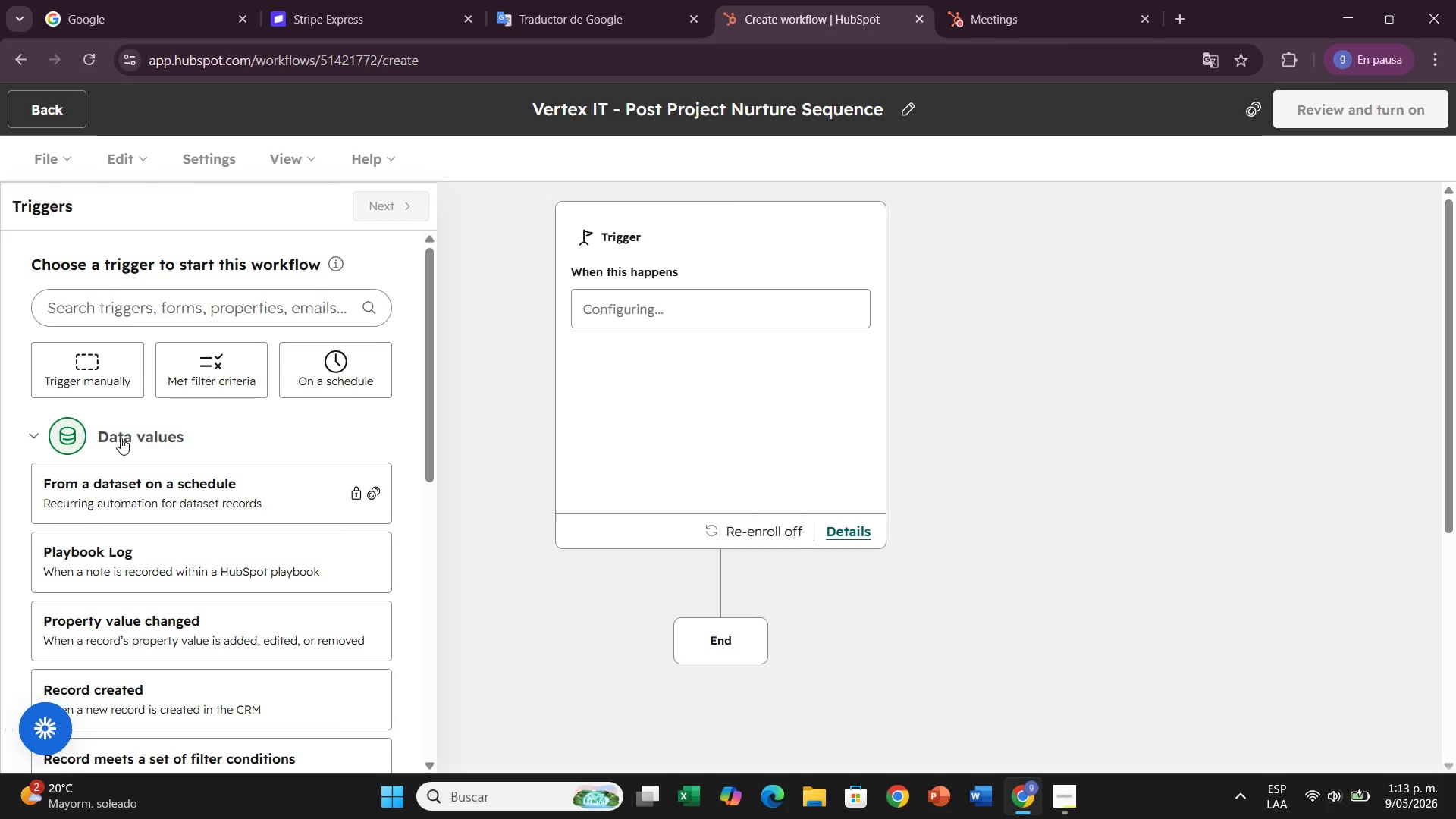 
scroll: coordinate [265, 604], scroll_direction: down, amount: 5.0
 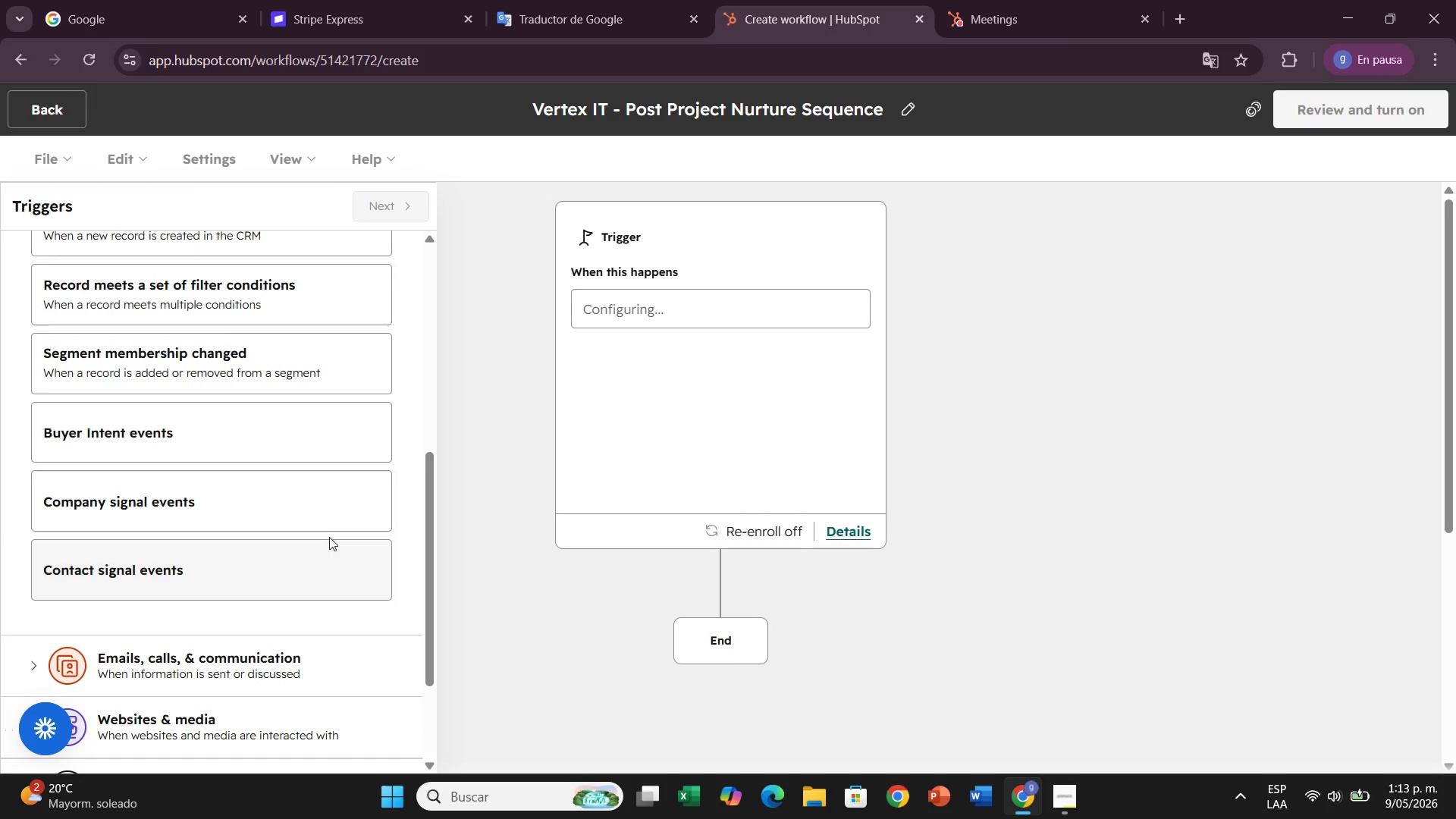 
scroll: coordinate [271, 509], scroll_direction: up, amount: 2.0
 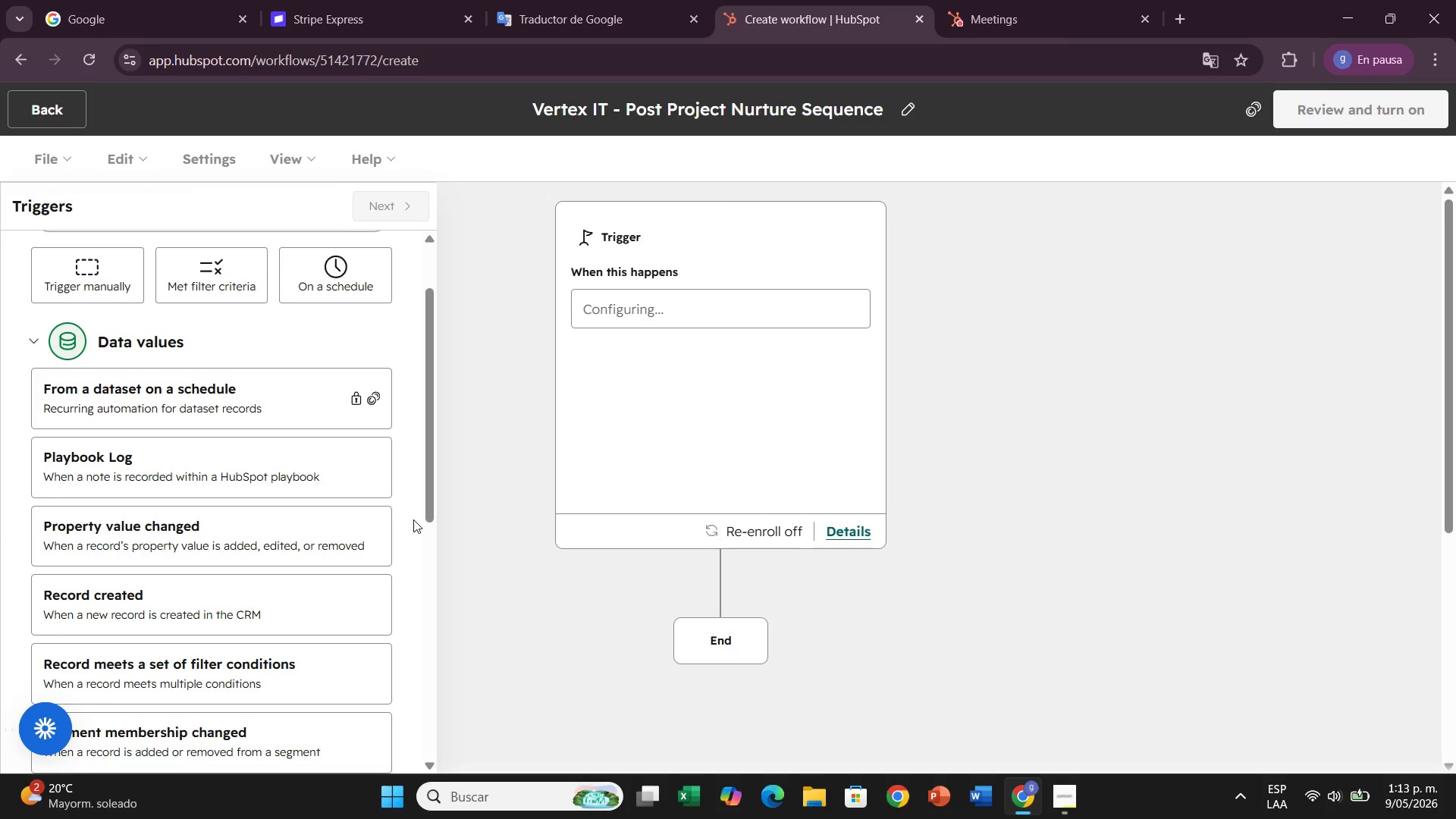 
scroll: coordinate [413, 519], scroll_direction: down, amount: 1.0
 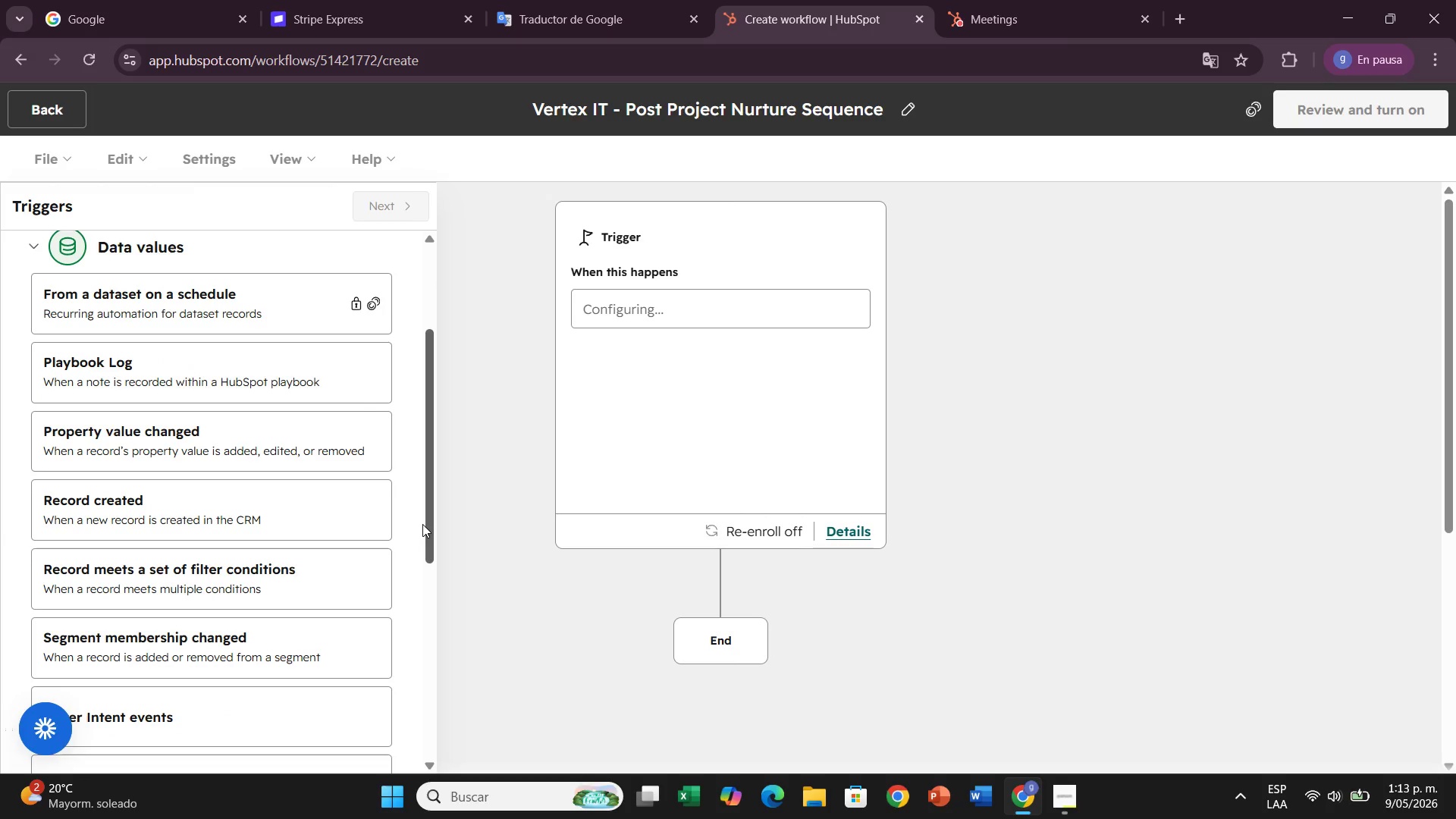 
wait(18.8)
 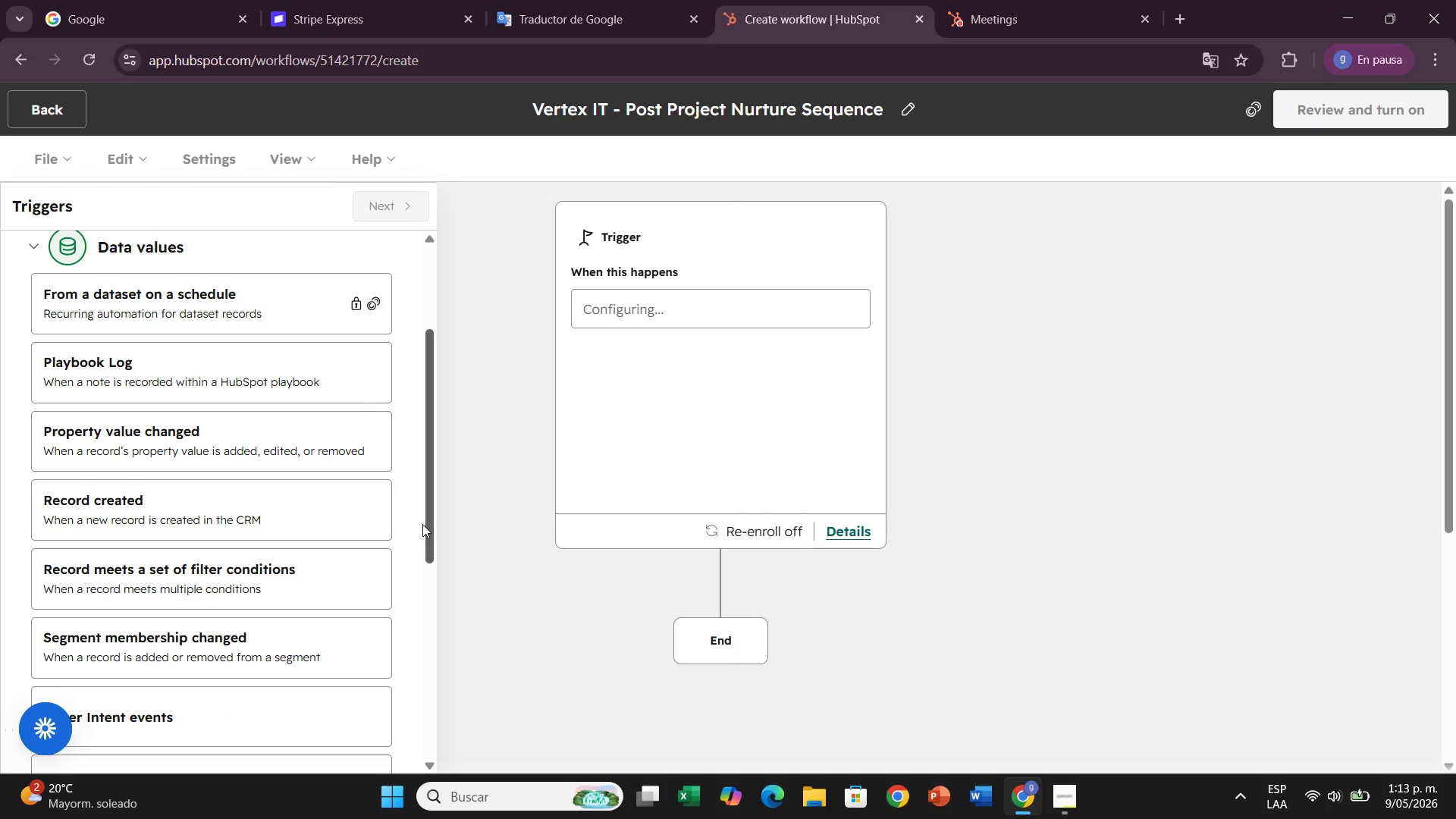 
left_click([187, 584])
 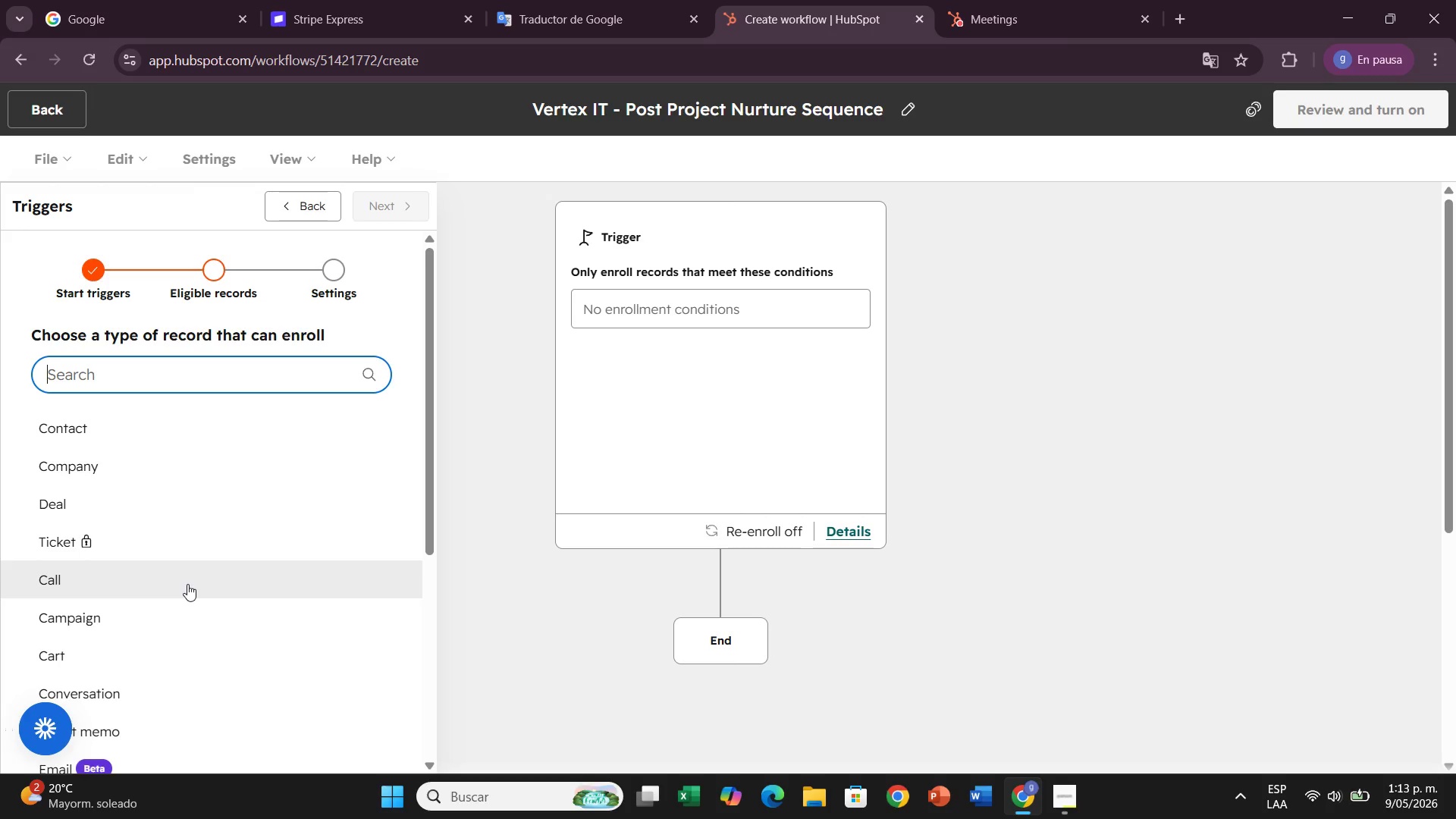 
scroll: coordinate [218, 626], scroll_direction: down, amount: 8.0
 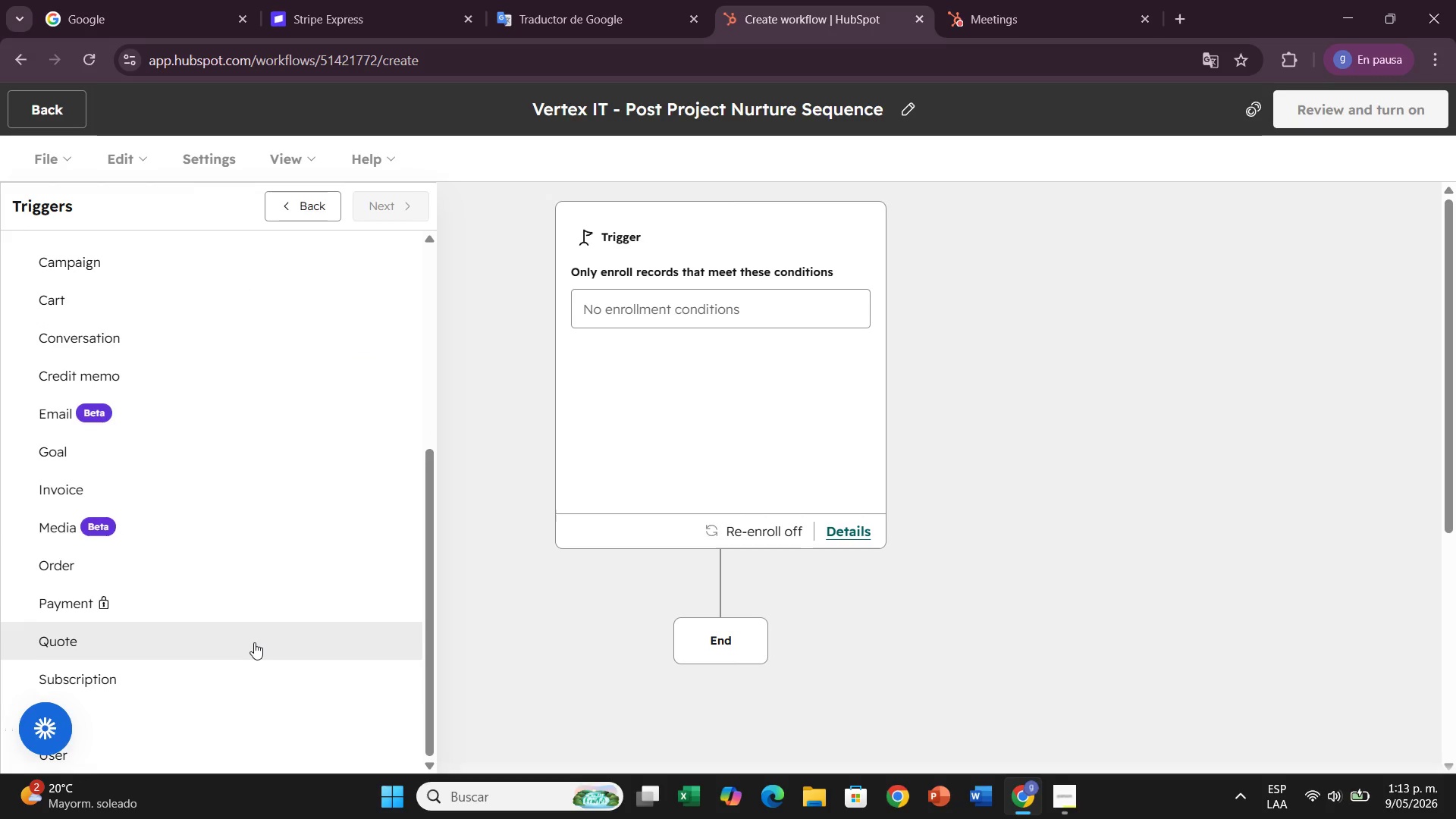 
scroll: coordinate [242, 646], scroll_direction: up, amount: 4.0
 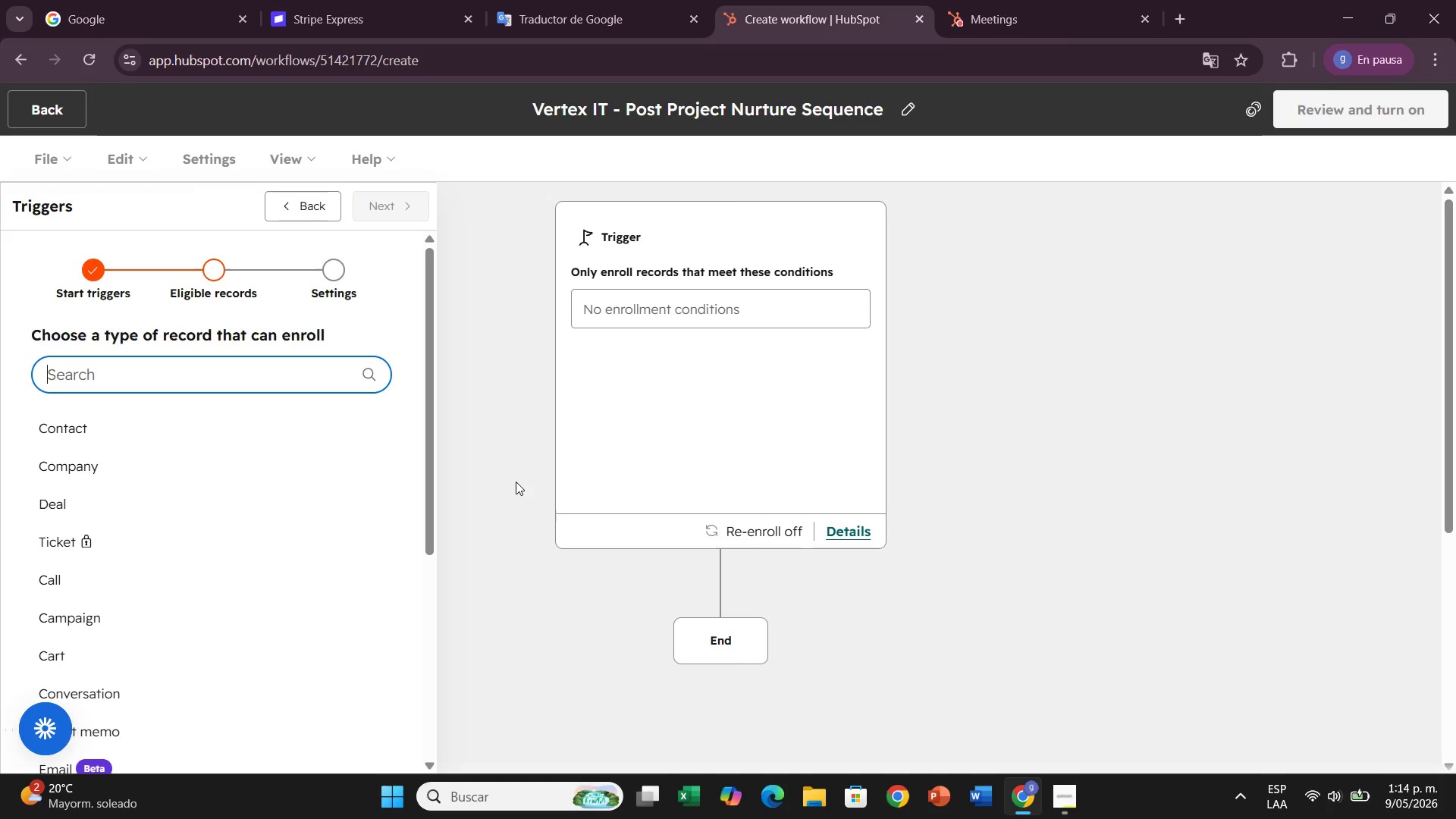 
wait(29.63)
 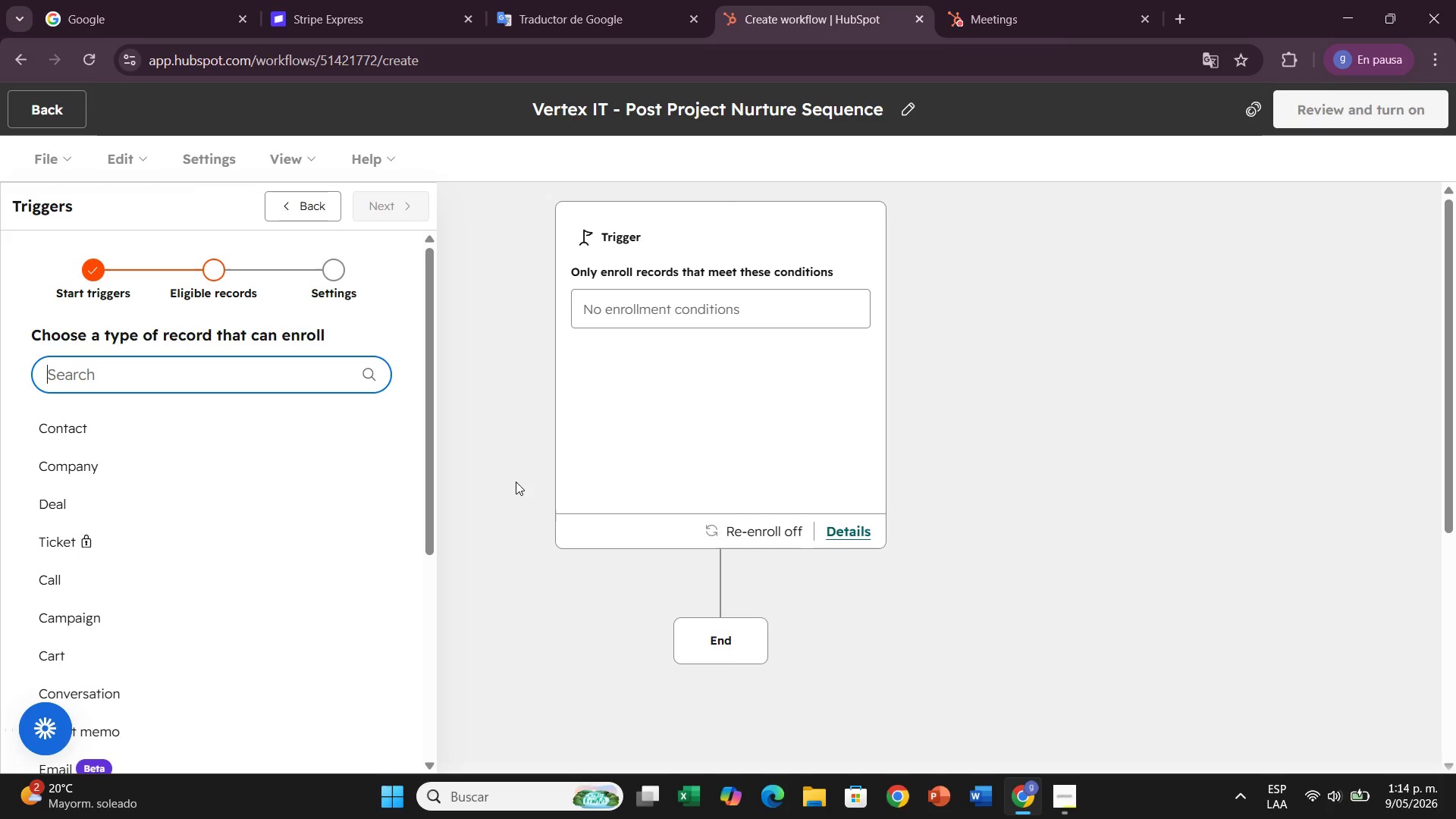 
left_click([131, 435])
 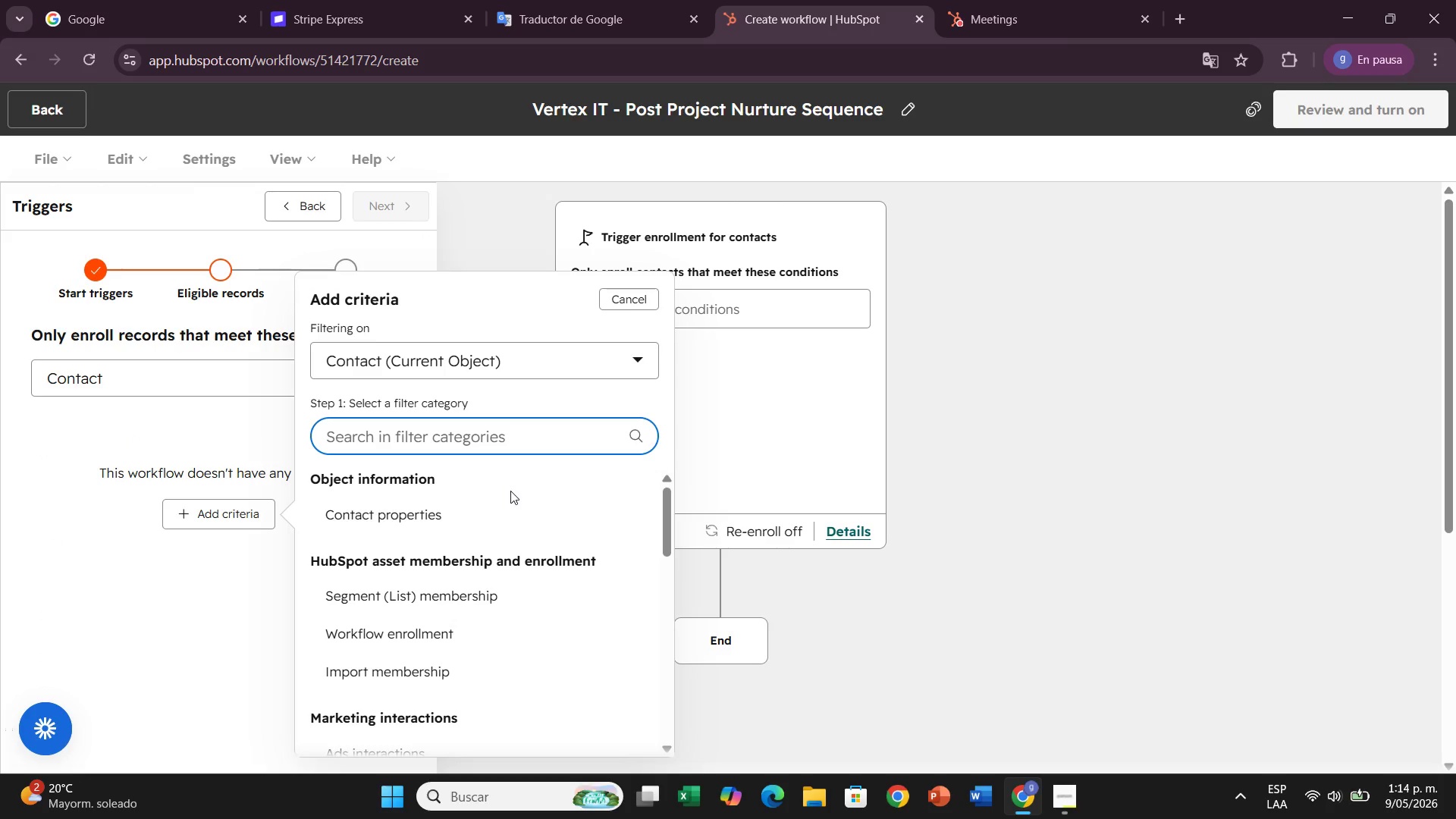 
wait(6.38)
 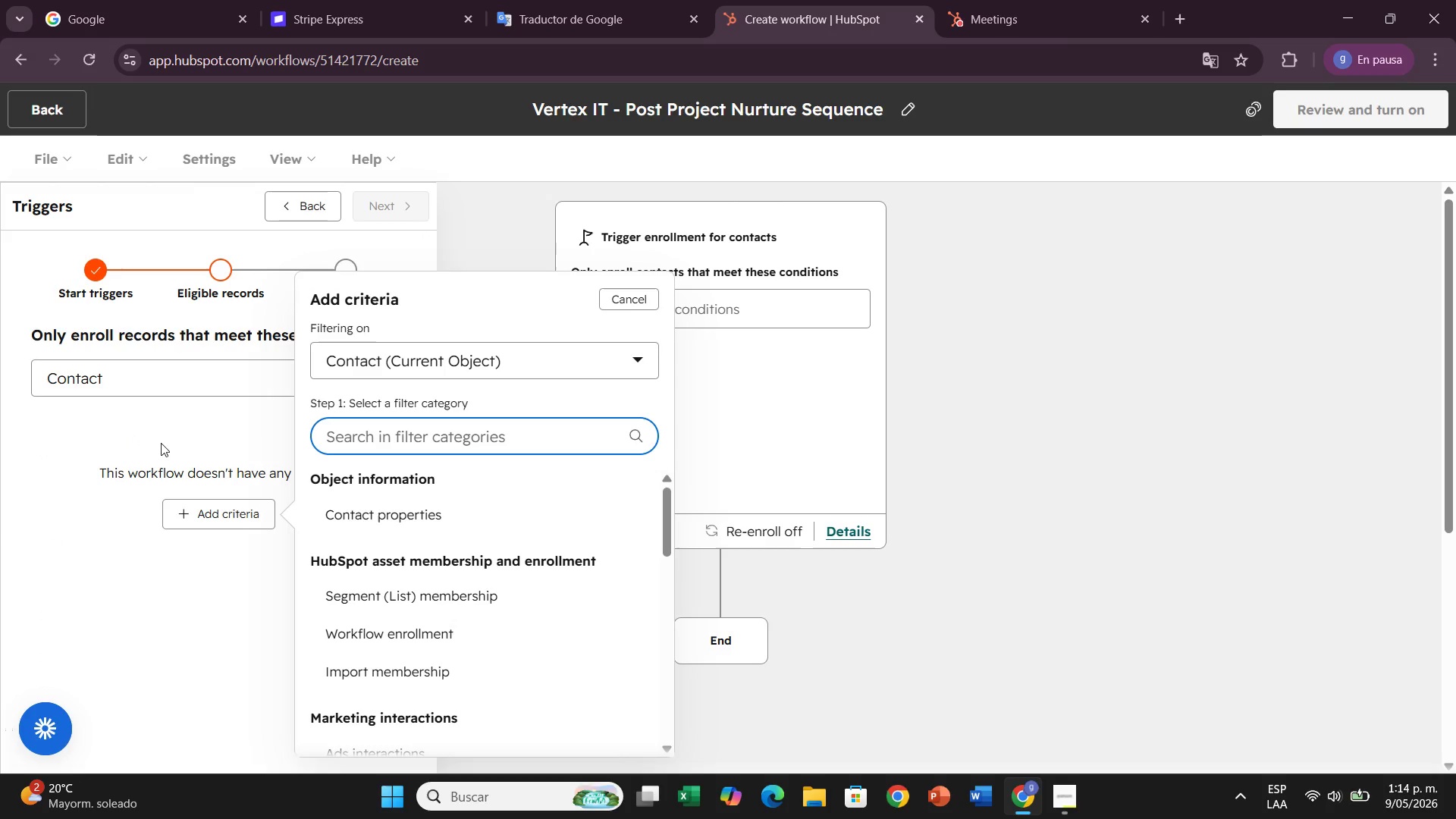 
scroll: coordinate [486, 517], scroll_direction: down, amount: 2.0
 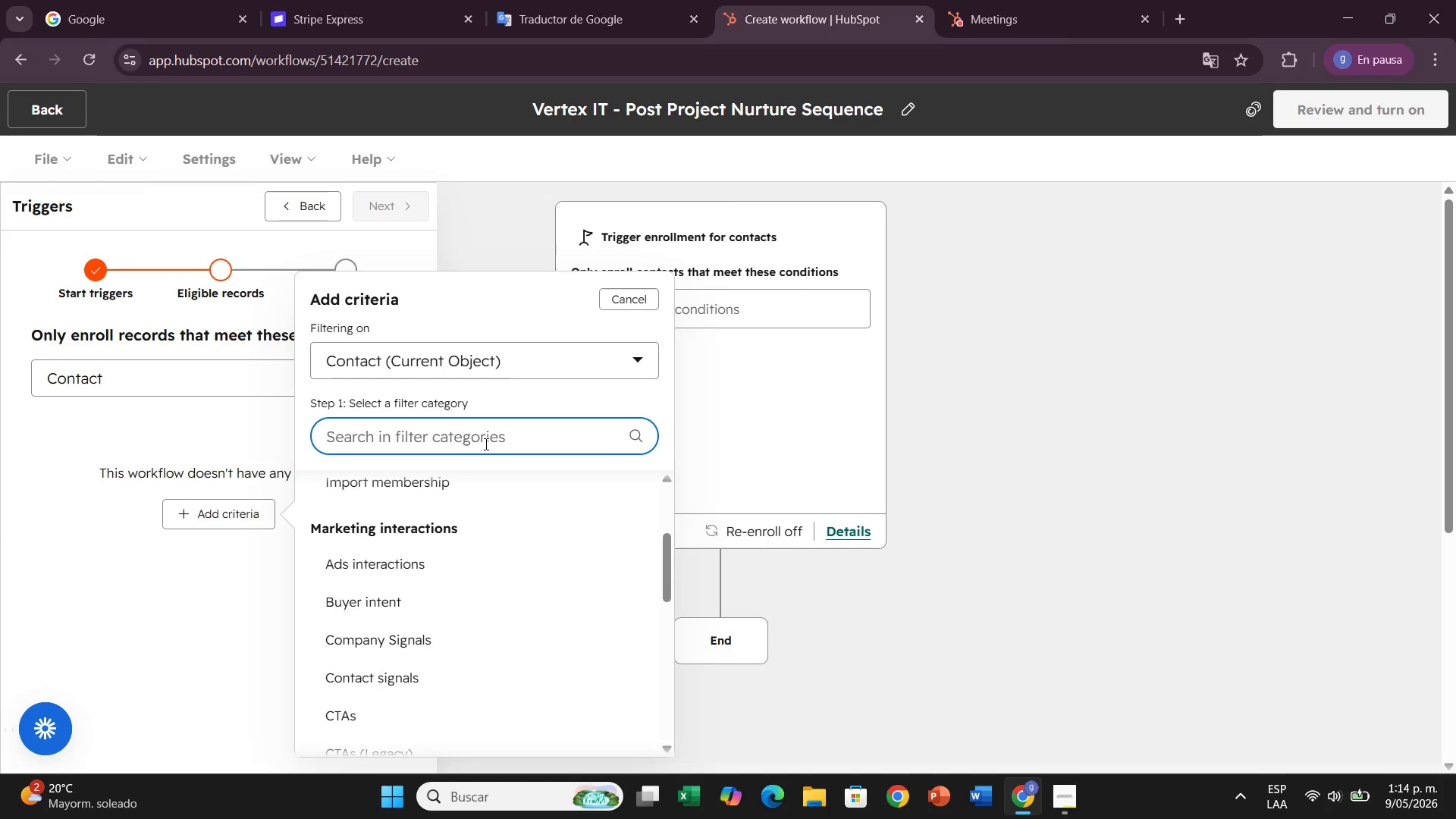 
type(pro)
 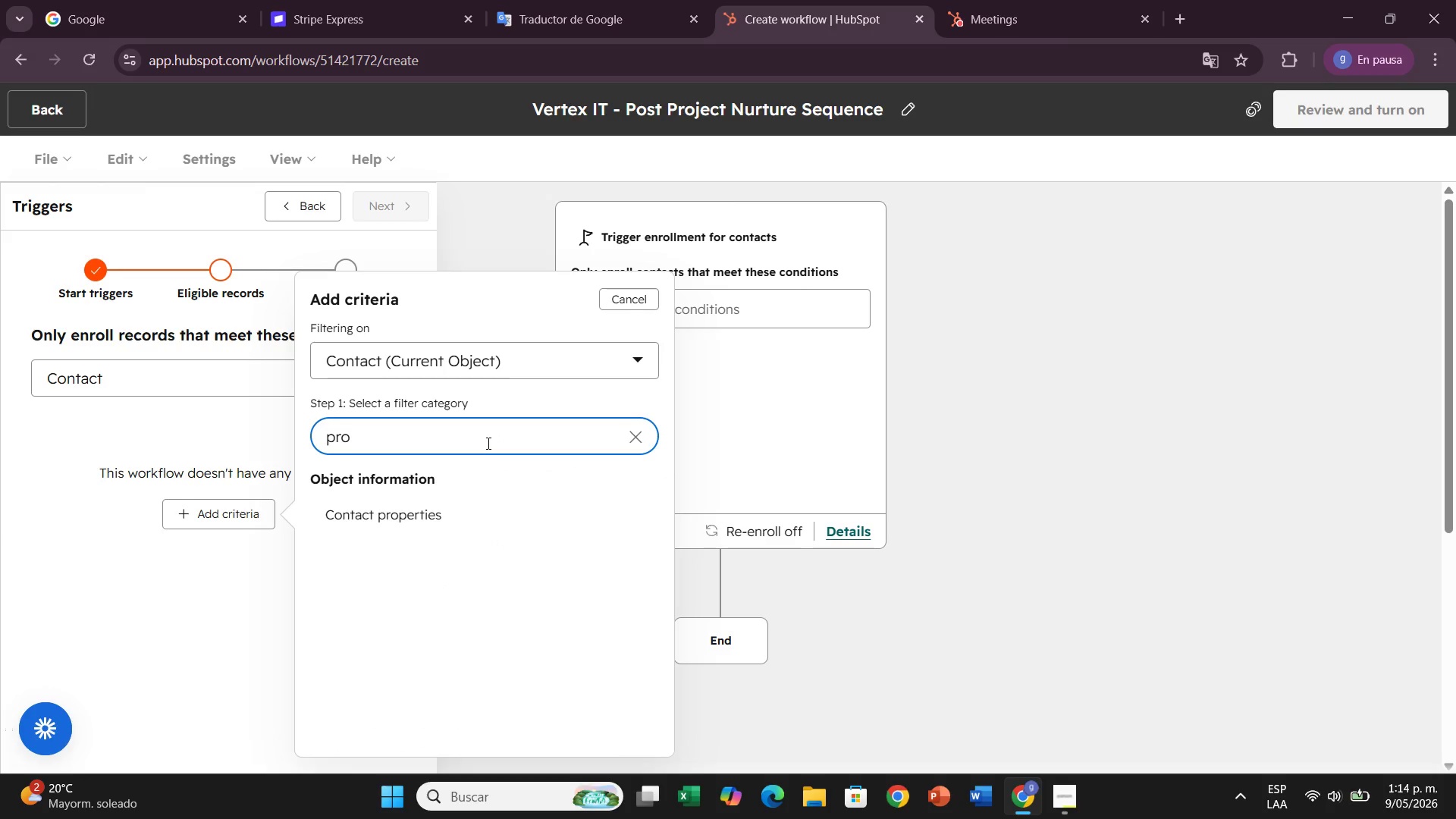 
key(Backspace)
 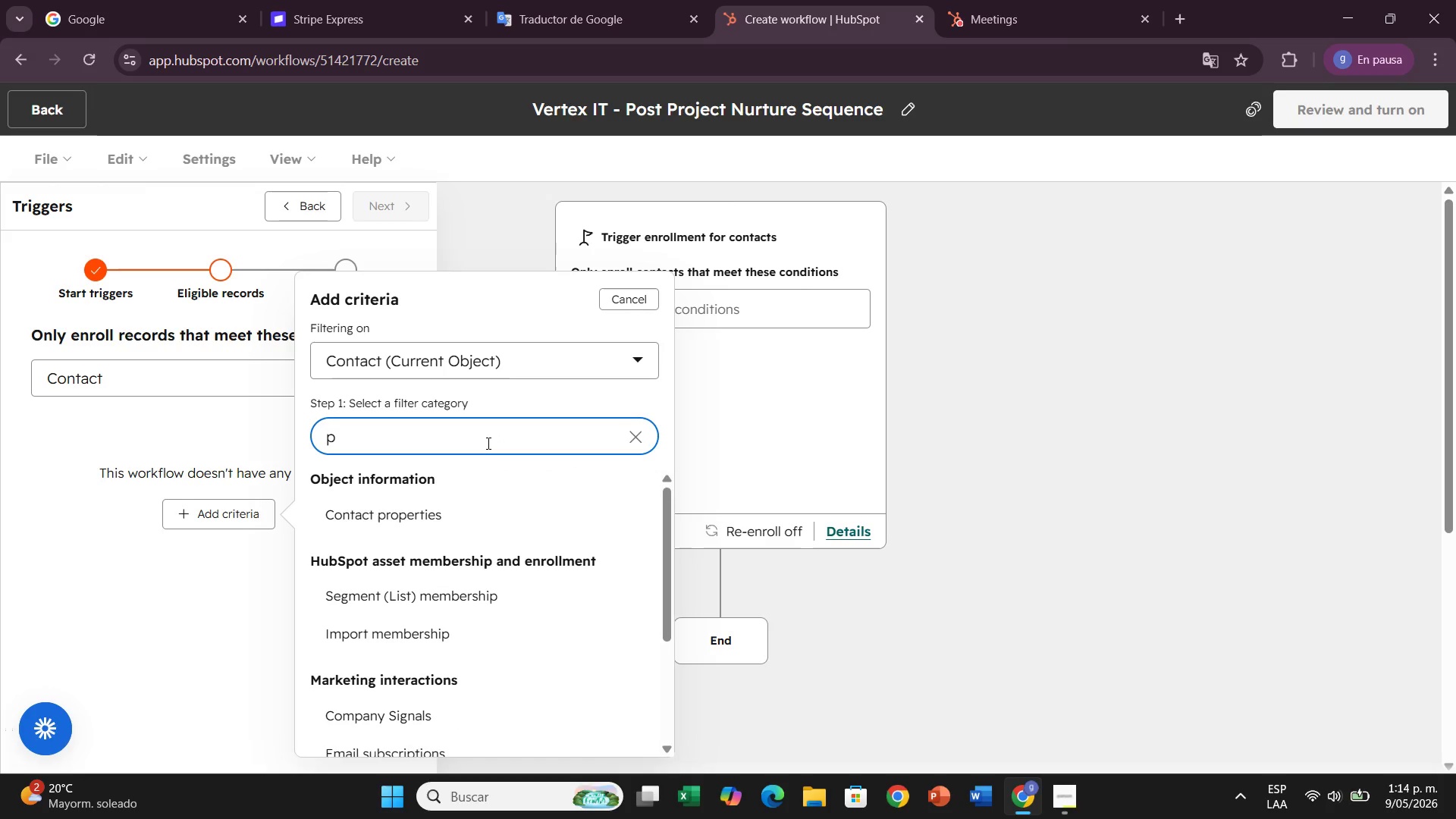 
key(Backspace)
 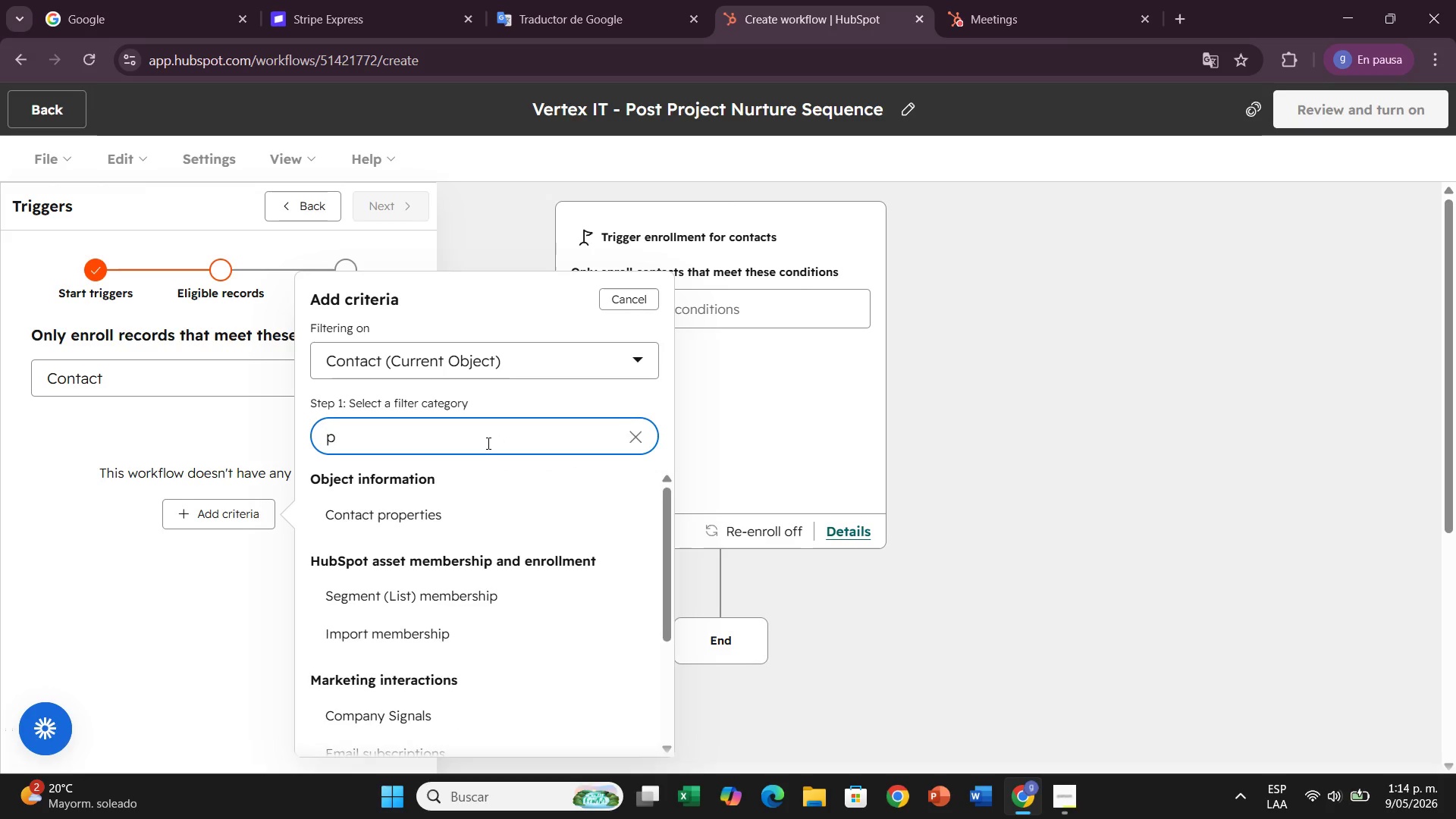 
key(Backspace)
 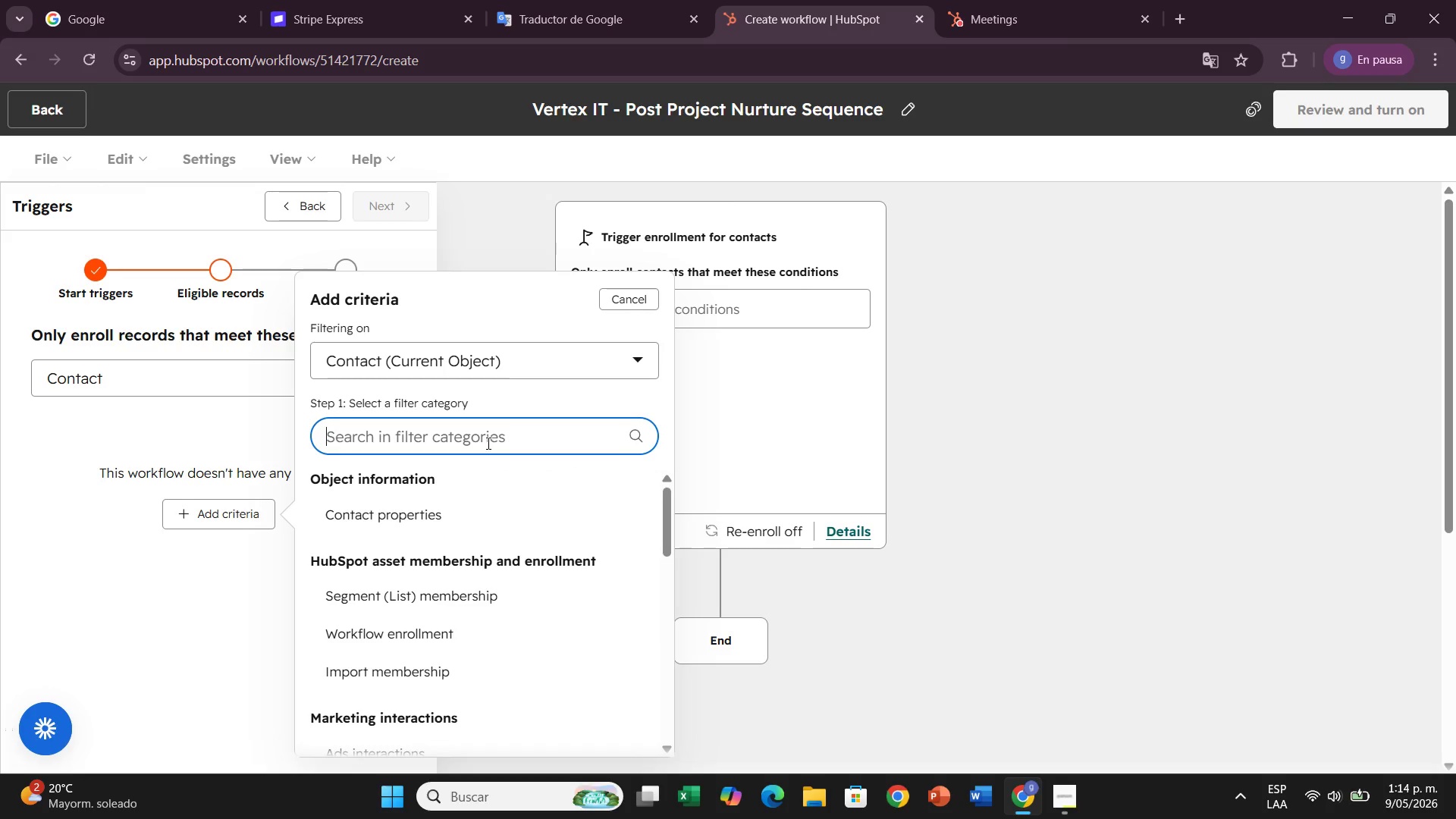 
key(Backspace)
 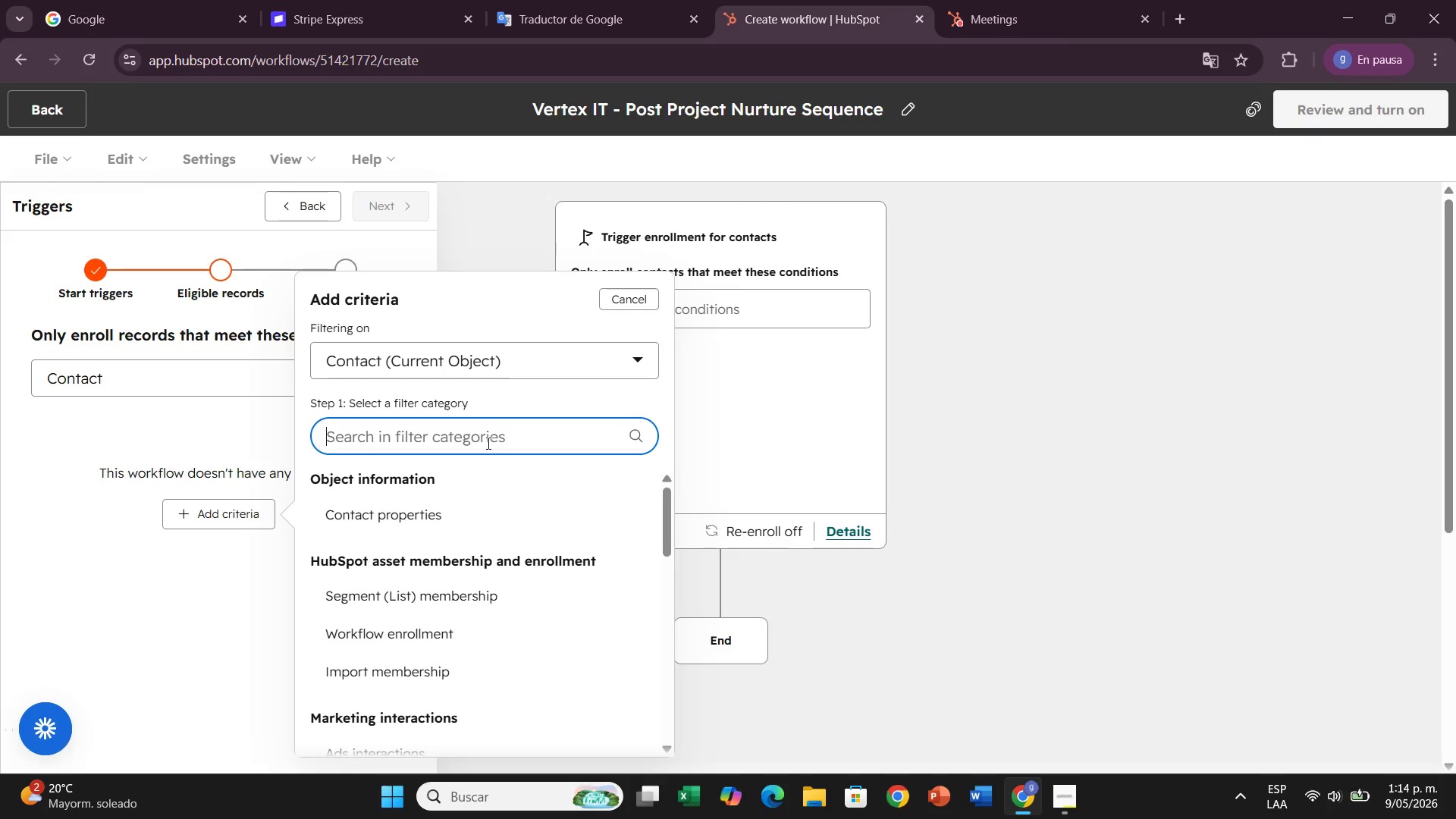 
key(Backspace)
 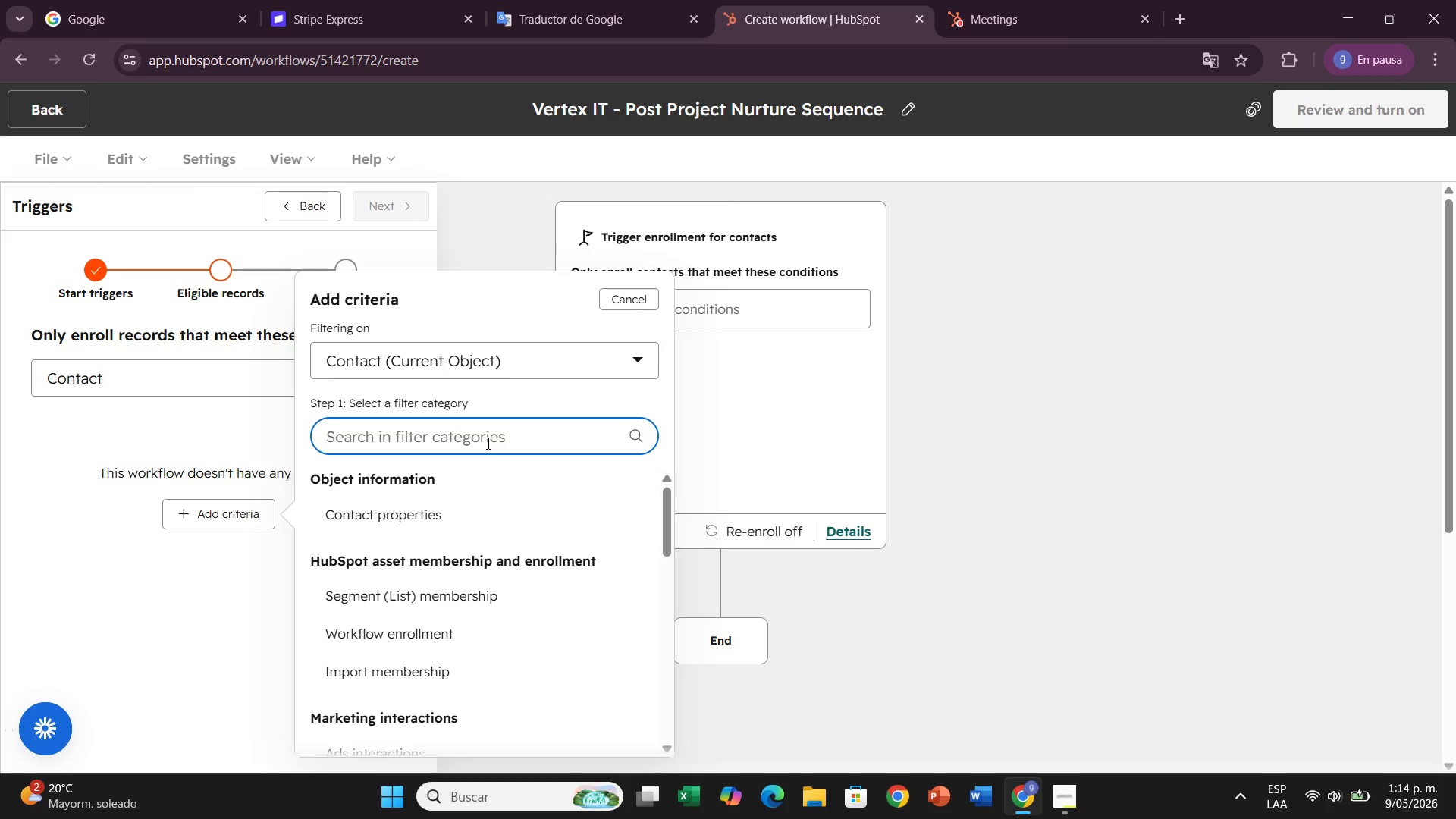 
wait(15.97)
 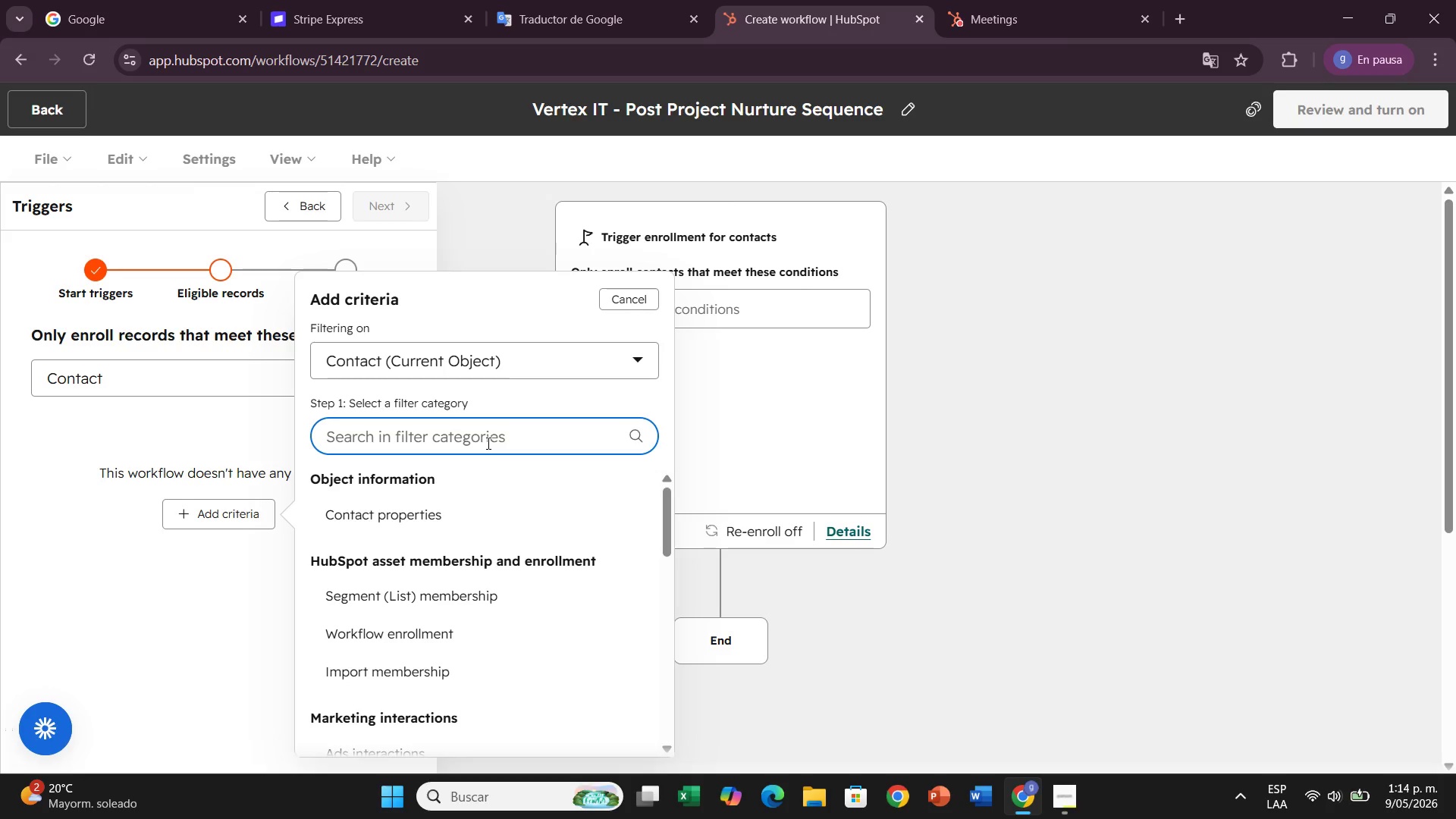 
left_click([366, 511])
 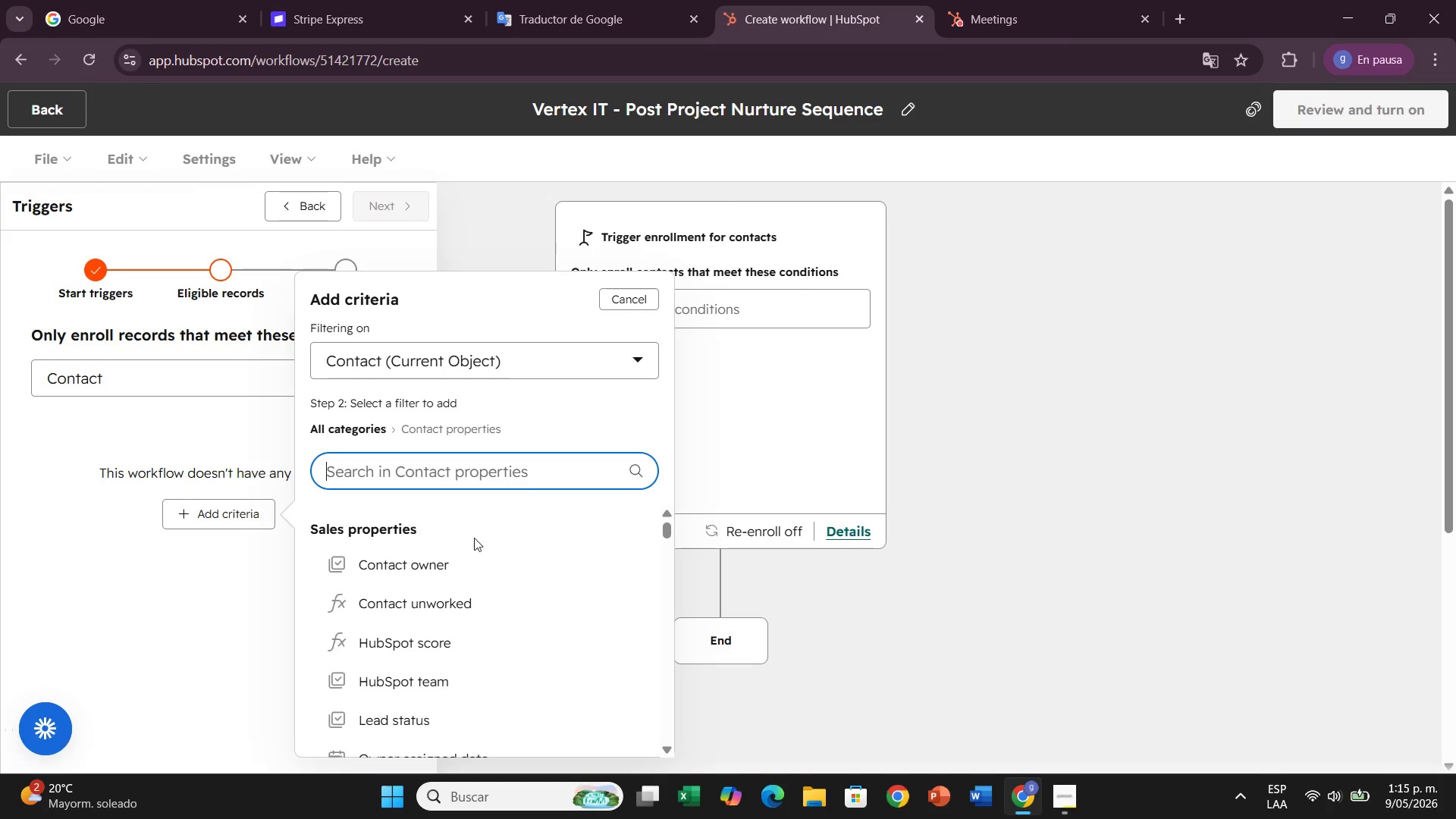 
scroll: coordinate [563, 604], scroll_direction: down, amount: 4.0
 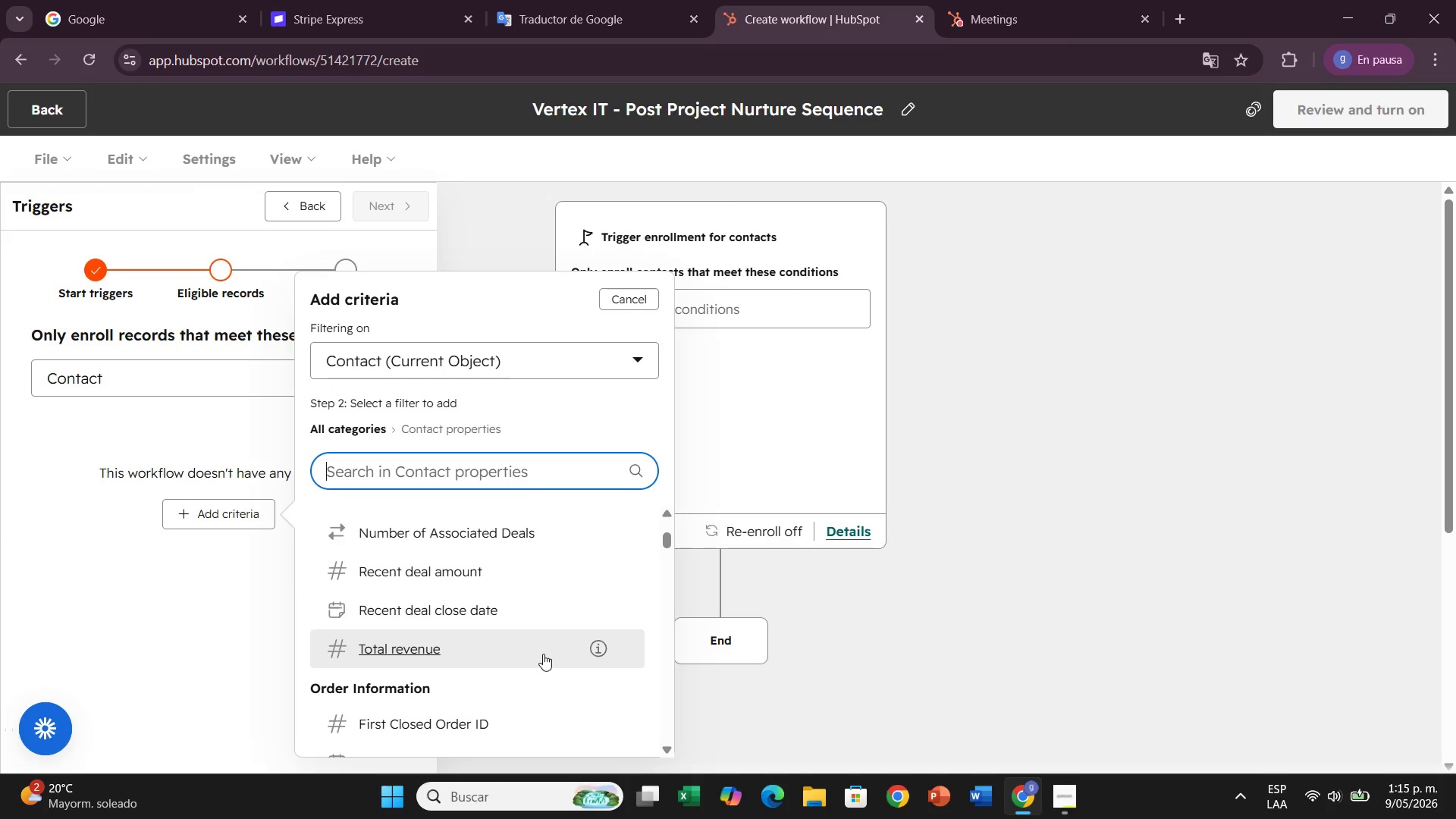 
scroll: coordinate [504, 630], scroll_direction: up, amount: 1.0
 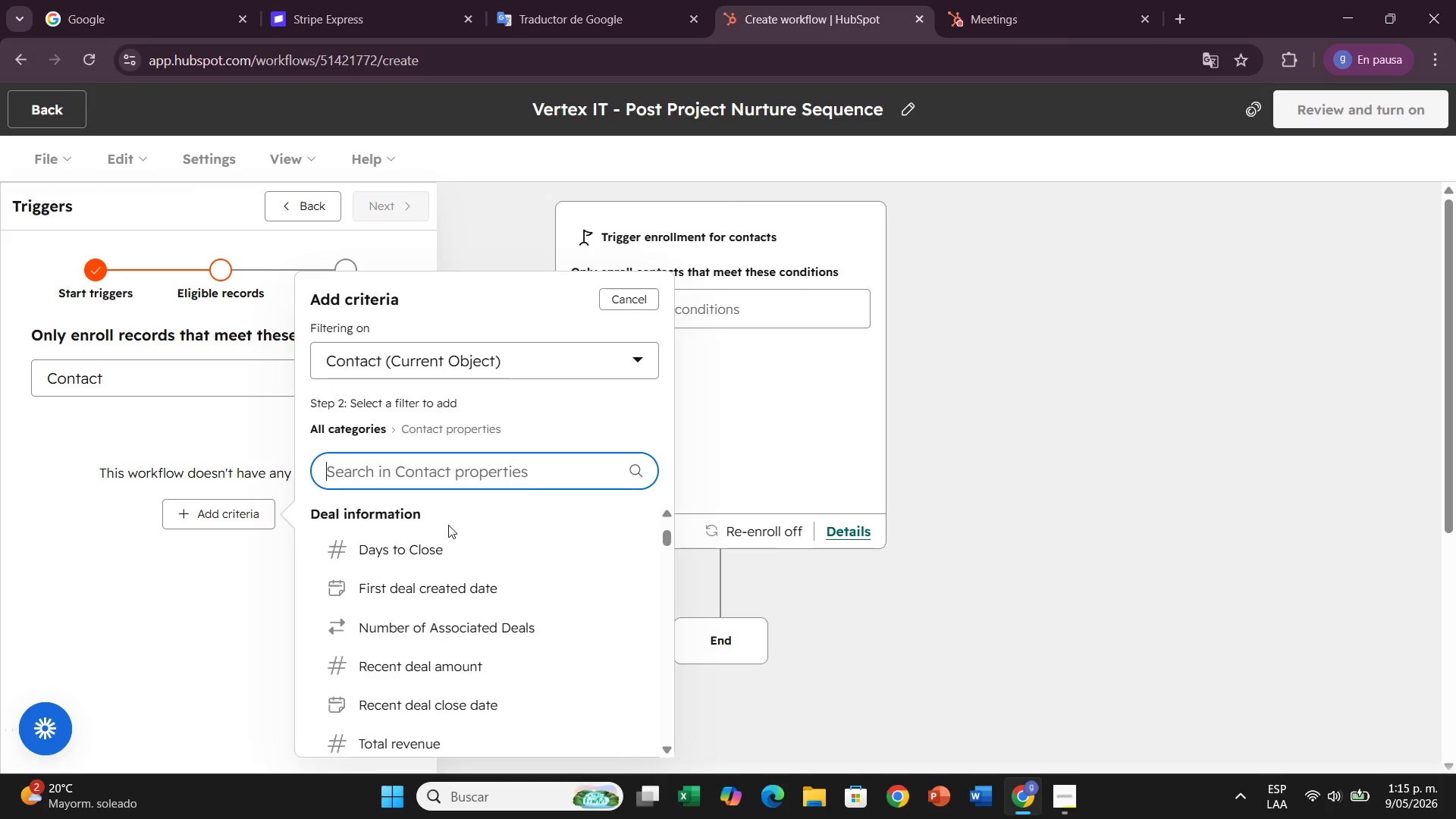 
type(pro)
 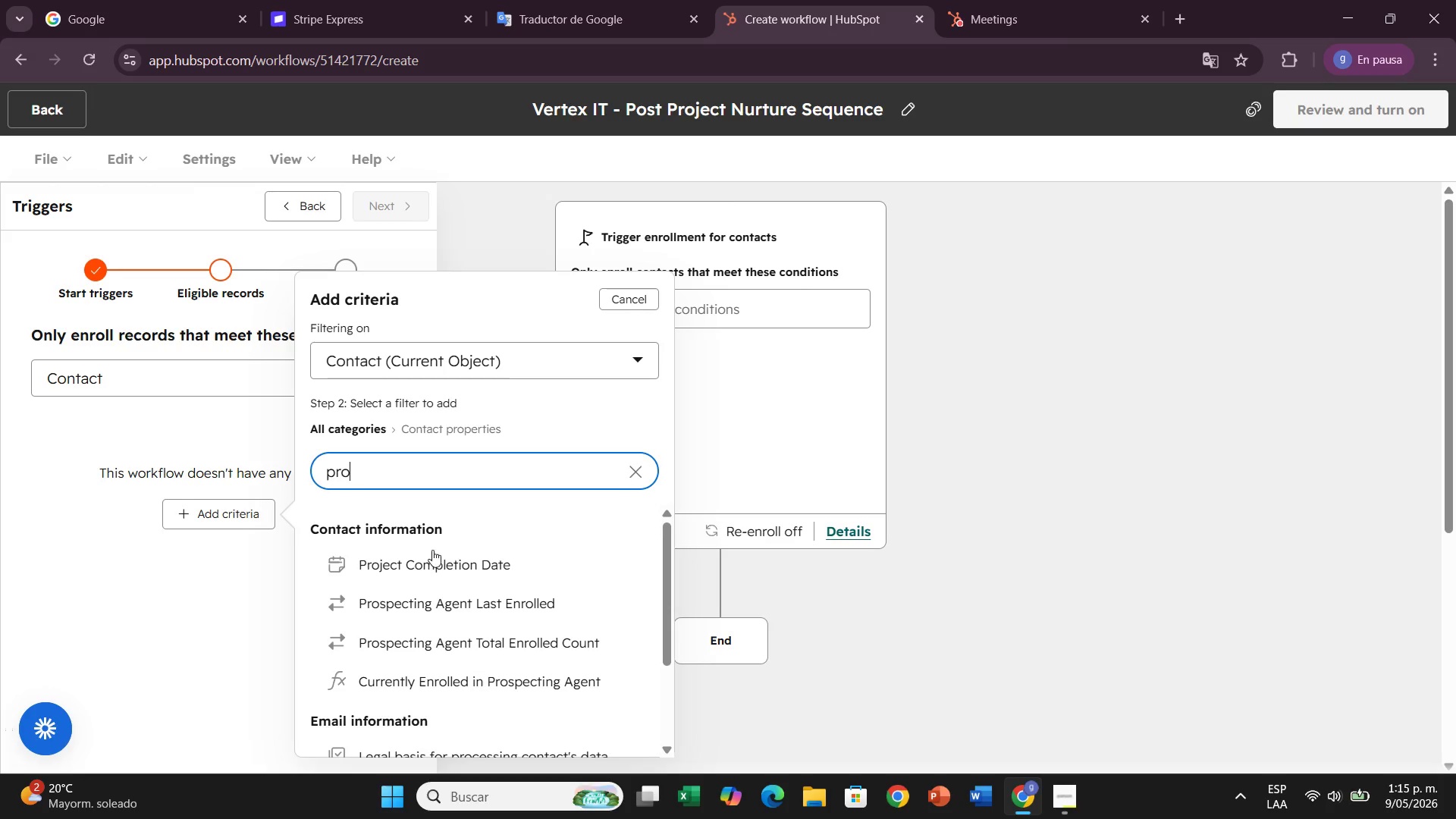 
left_click([428, 576])
 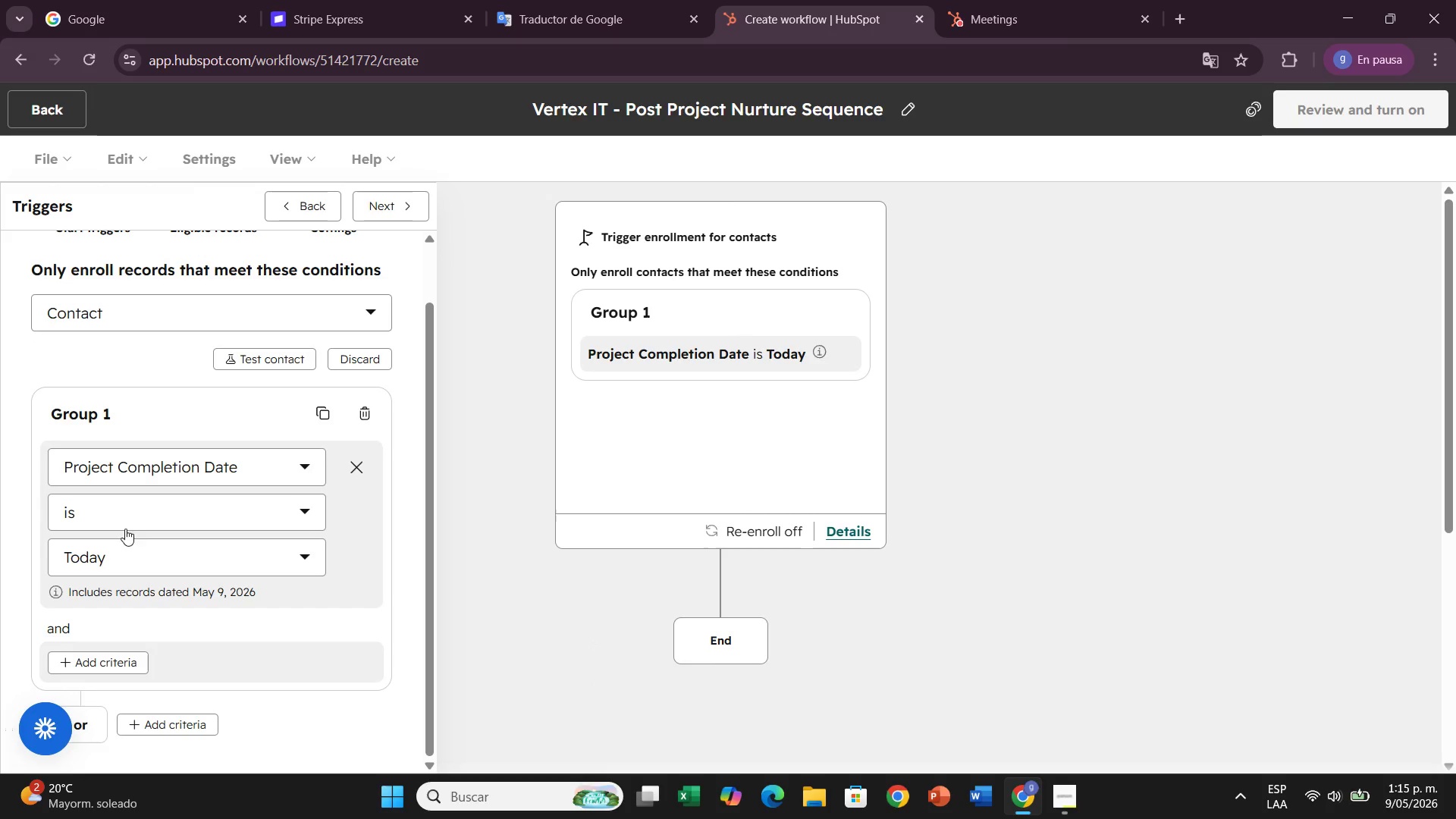 
left_click([193, 548])
 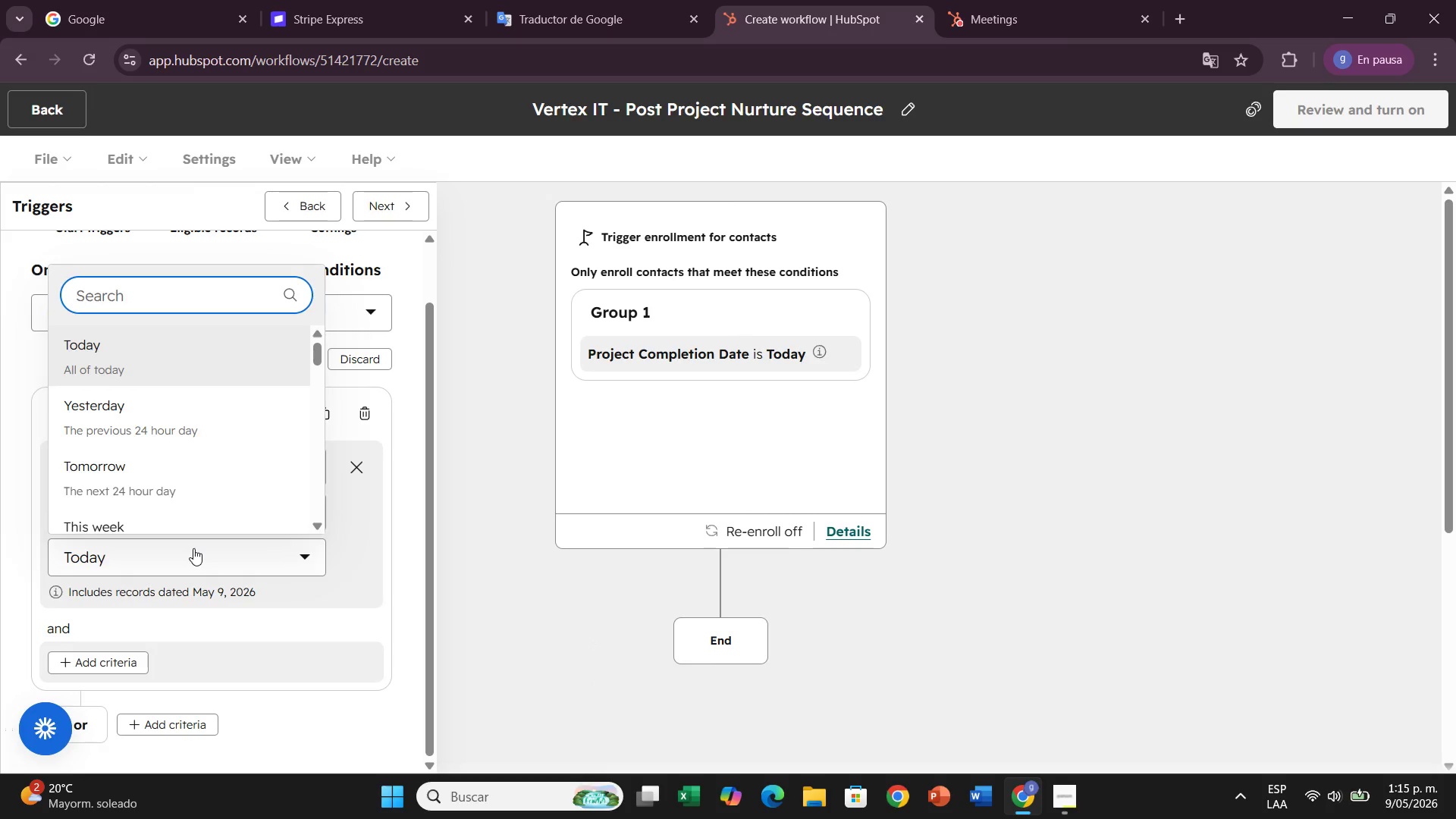 
left_click([193, 548])
 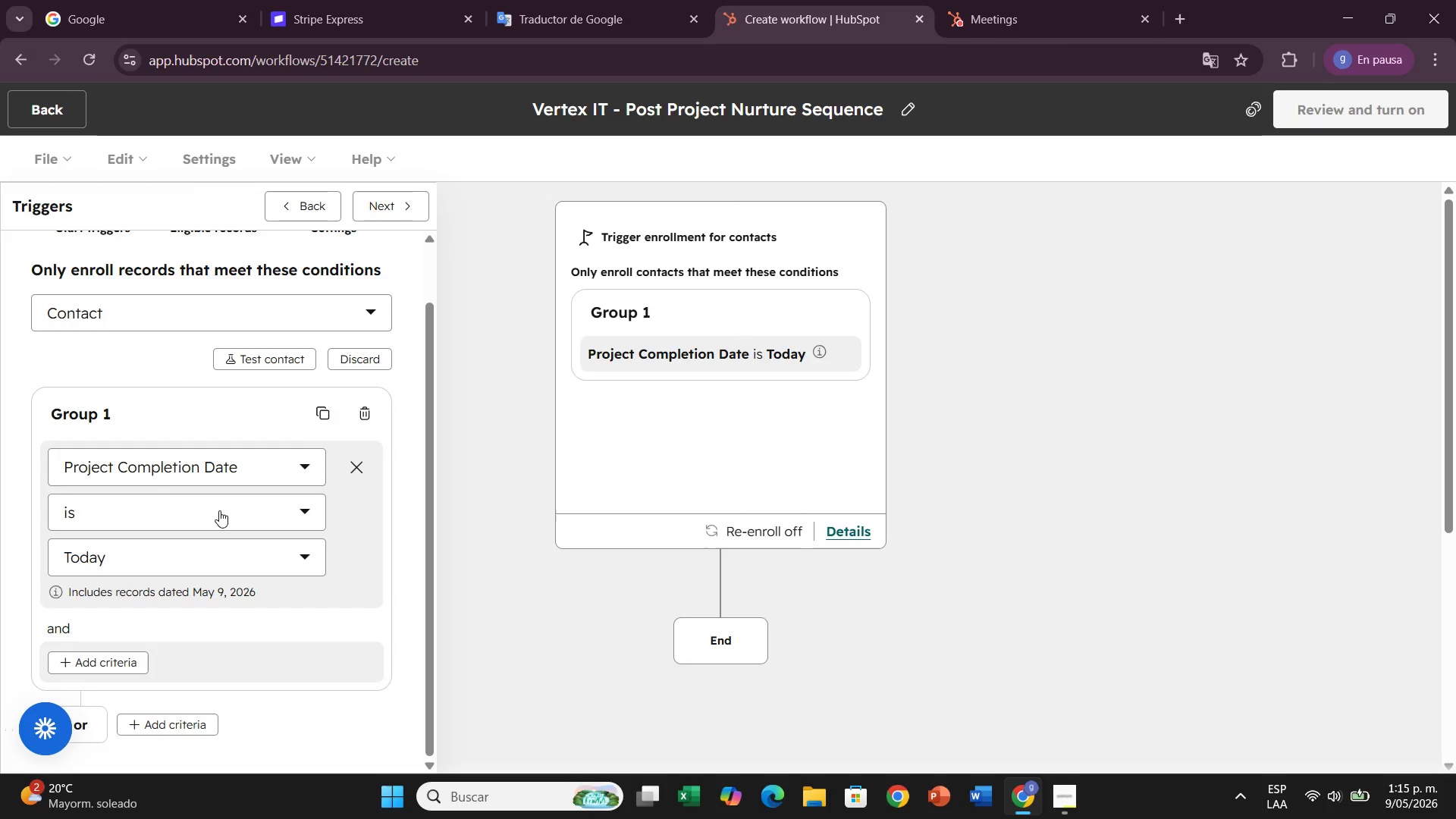 
left_click([219, 510])
 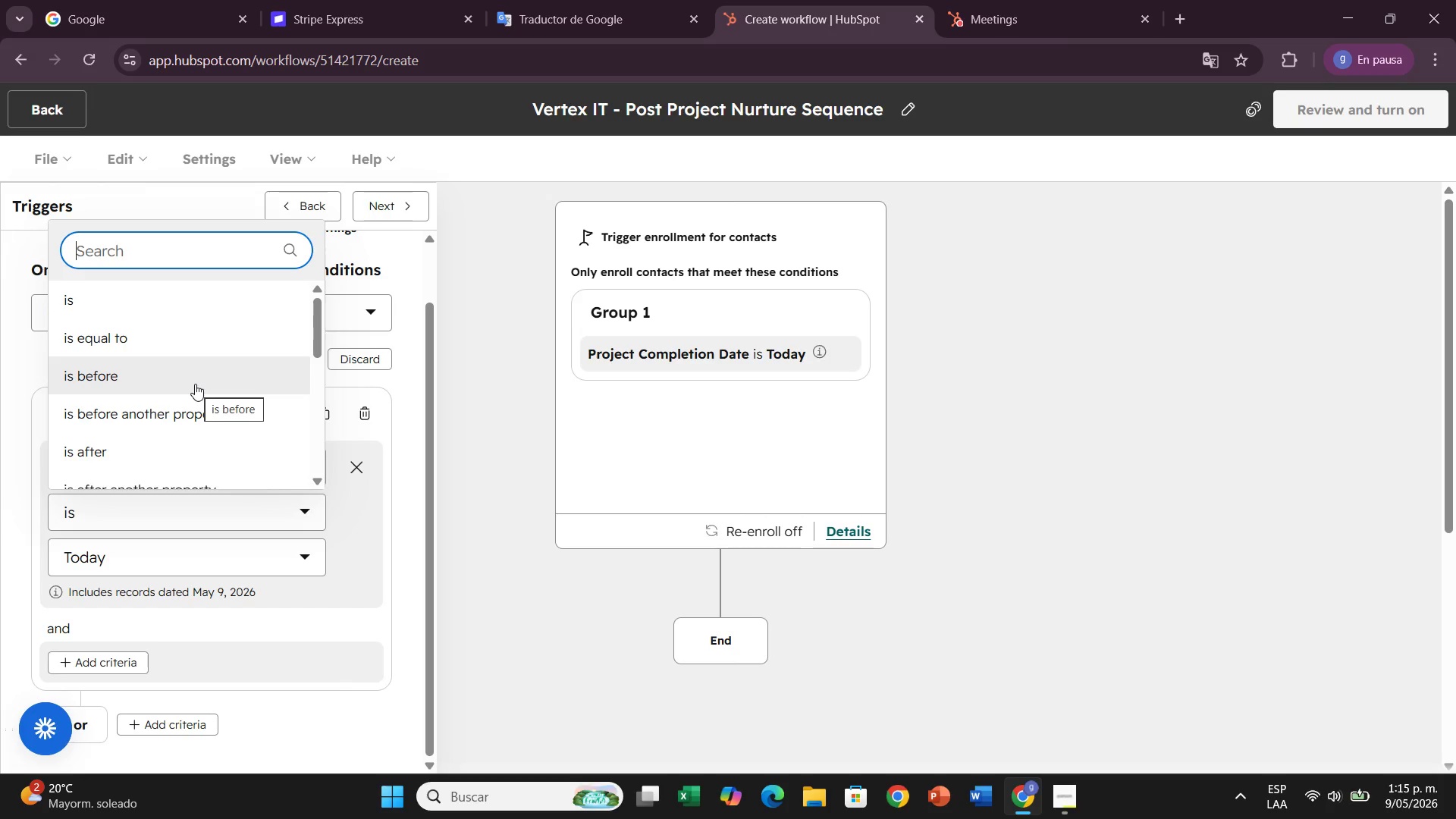 
scroll: coordinate [206, 401], scroll_direction: down, amount: 4.0
 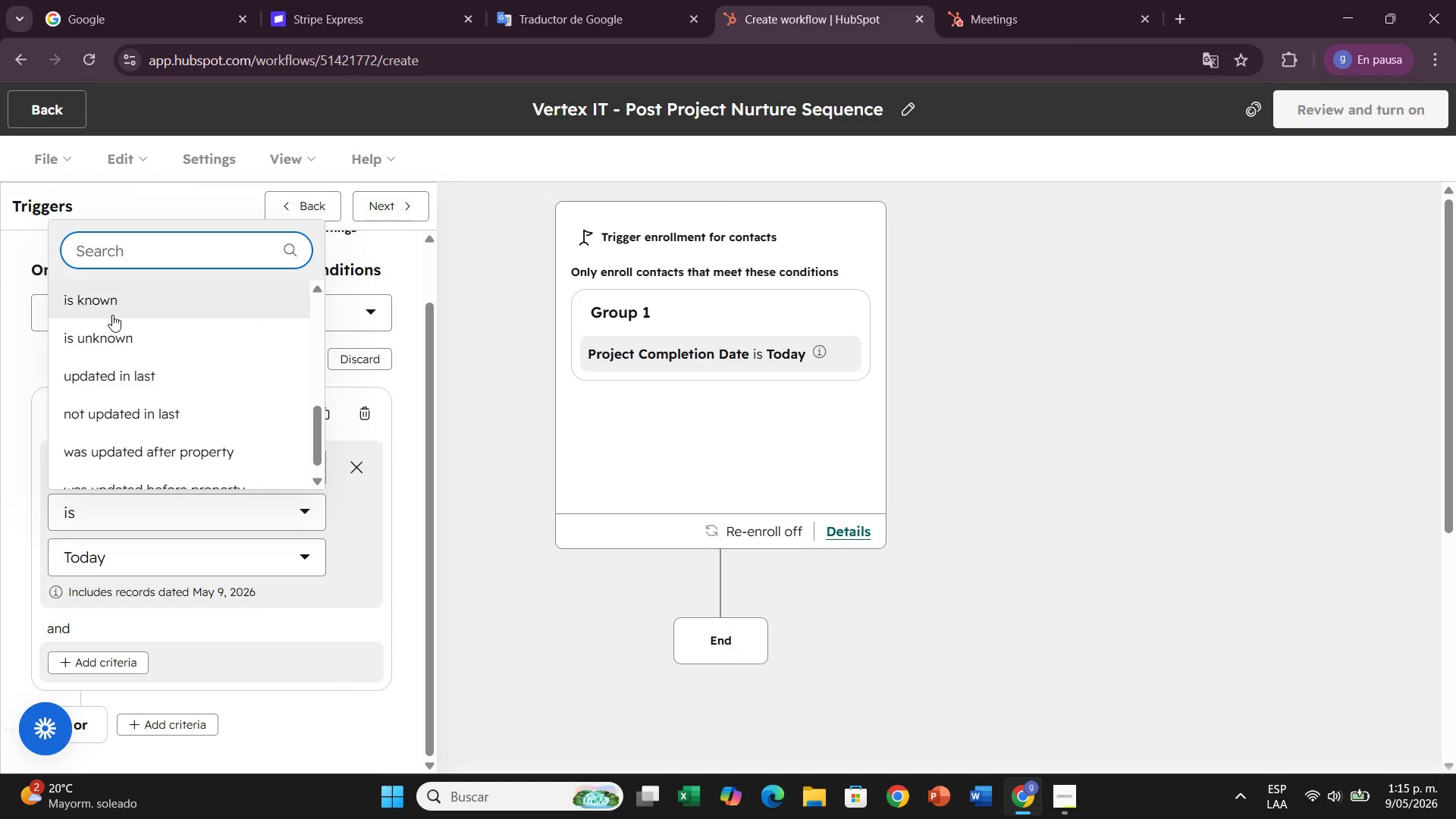 
left_click([112, 311])
 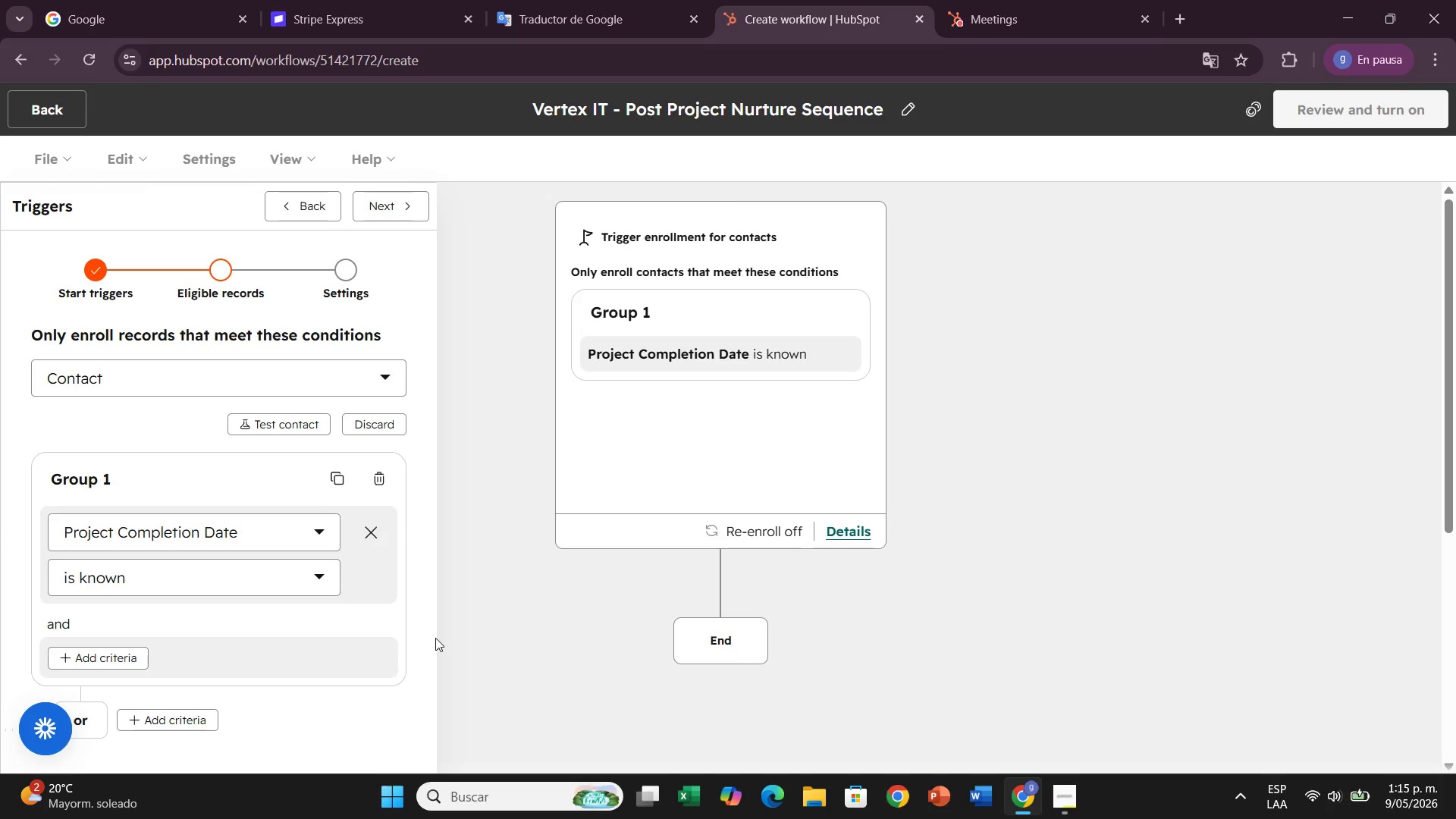 
wait(8.11)
 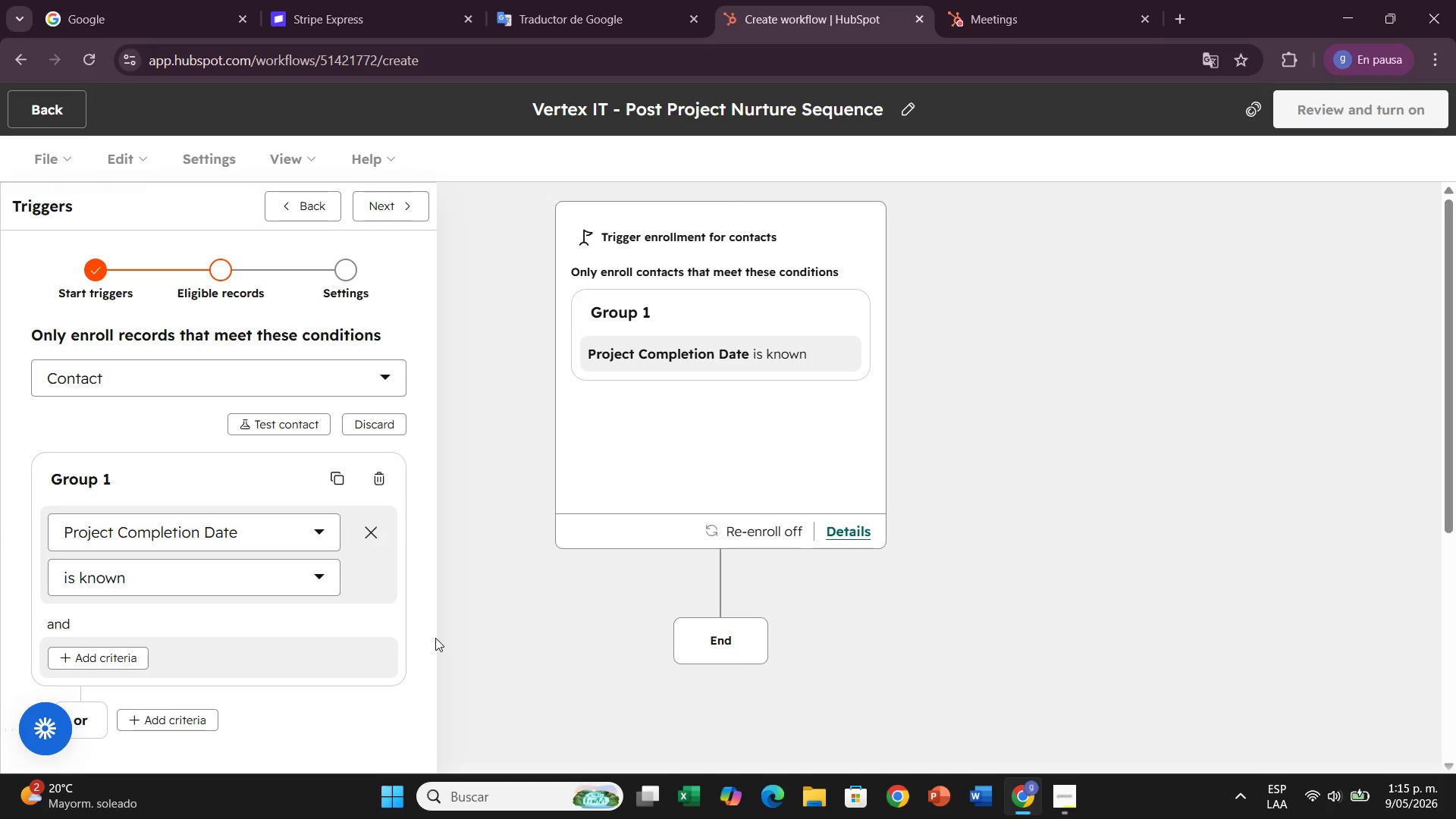 
scroll: coordinate [476, 632], scroll_direction: down, amount: 1.0
 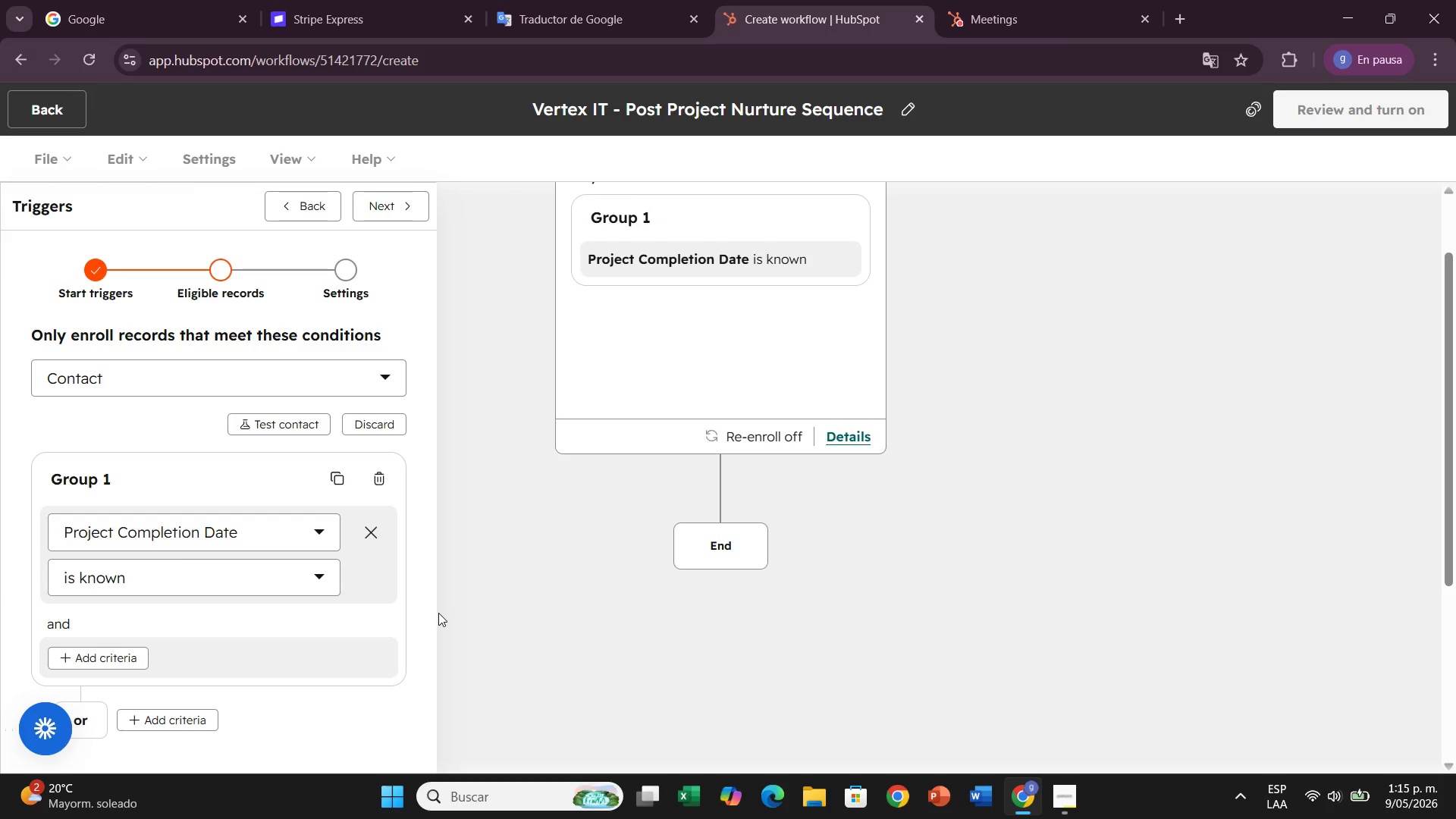 
scroll: coordinate [431, 614], scroll_direction: up, amount: 1.0
 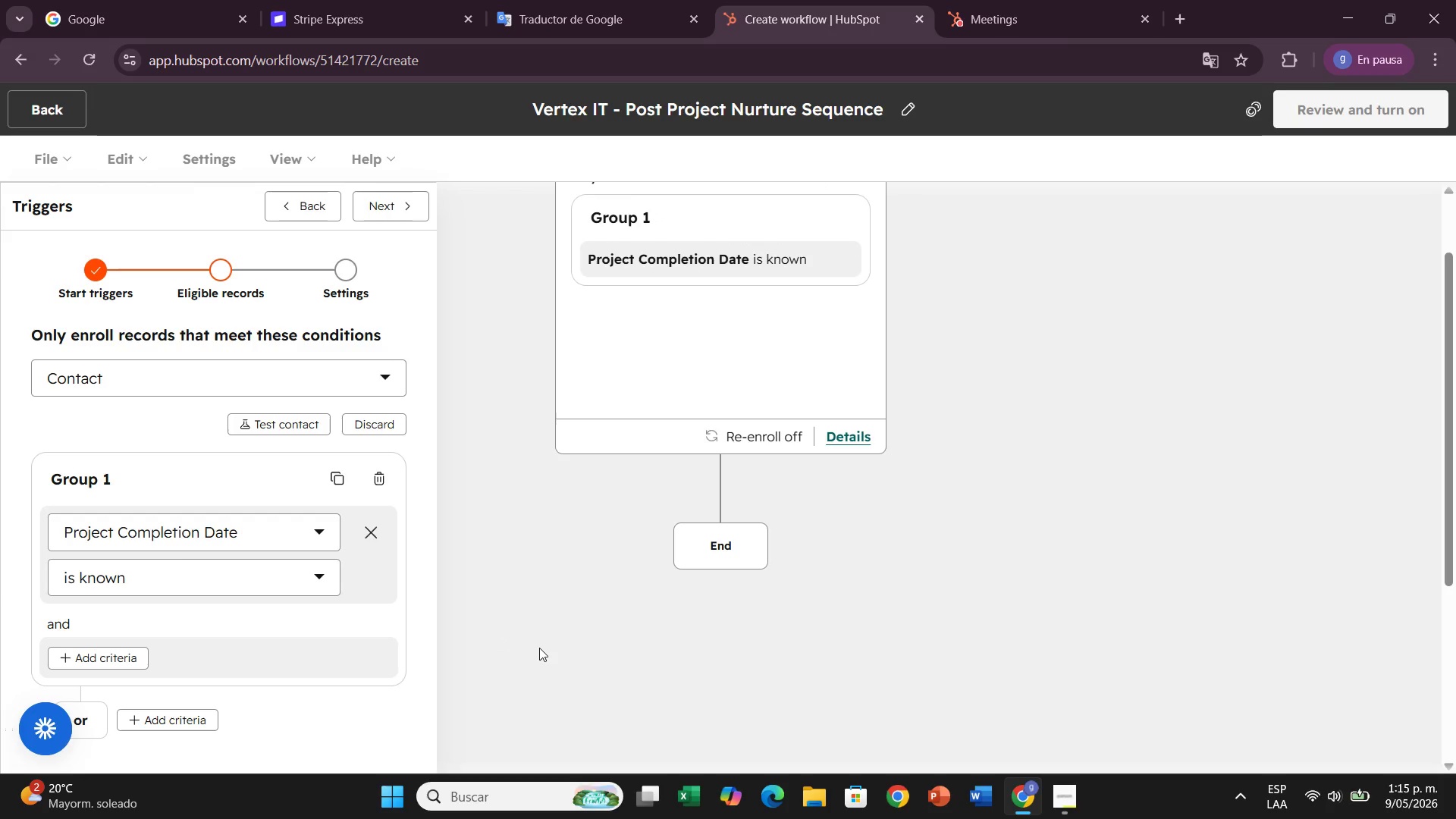 
wait(14.66)
 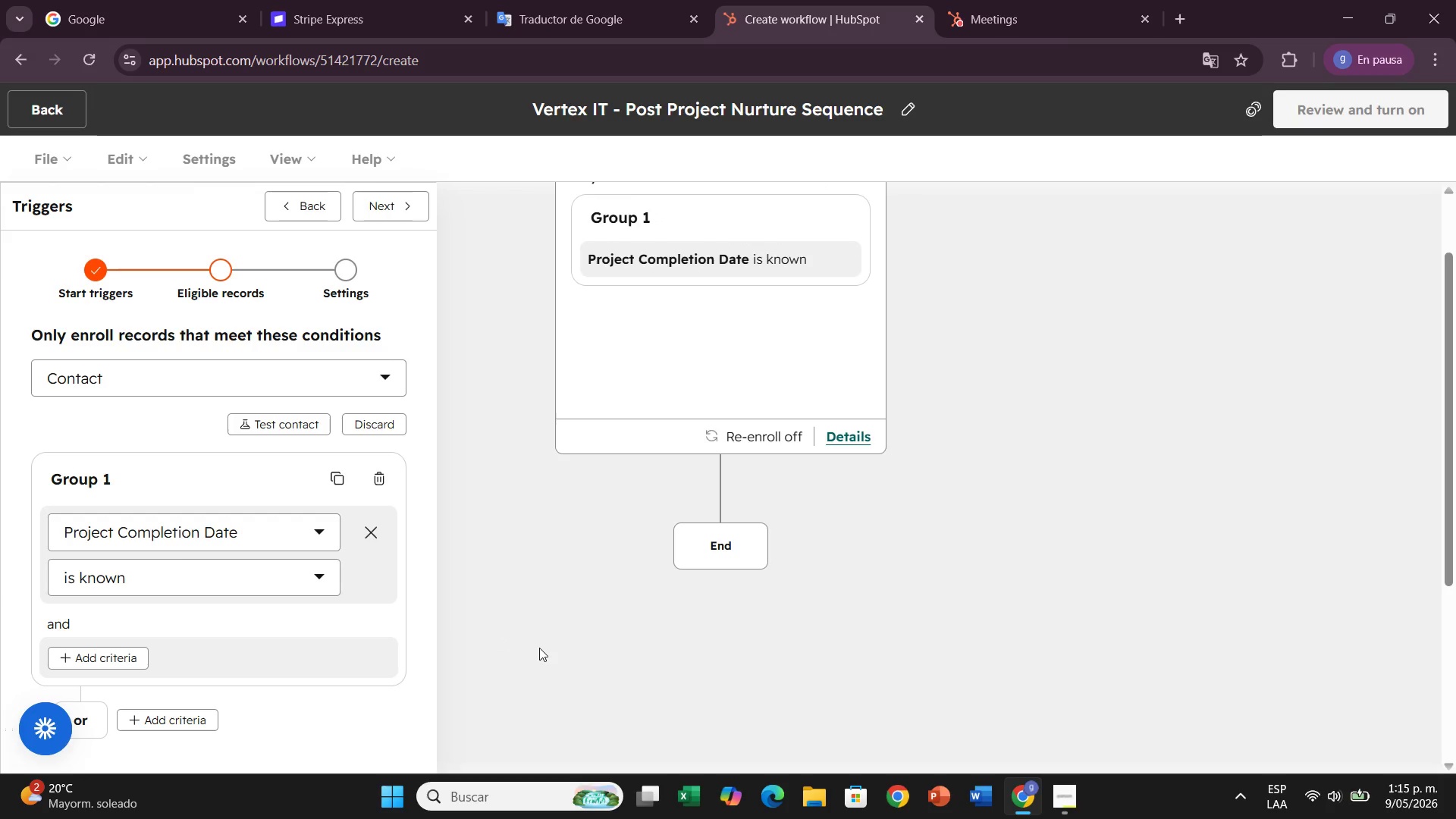 
left_click([126, 657])
 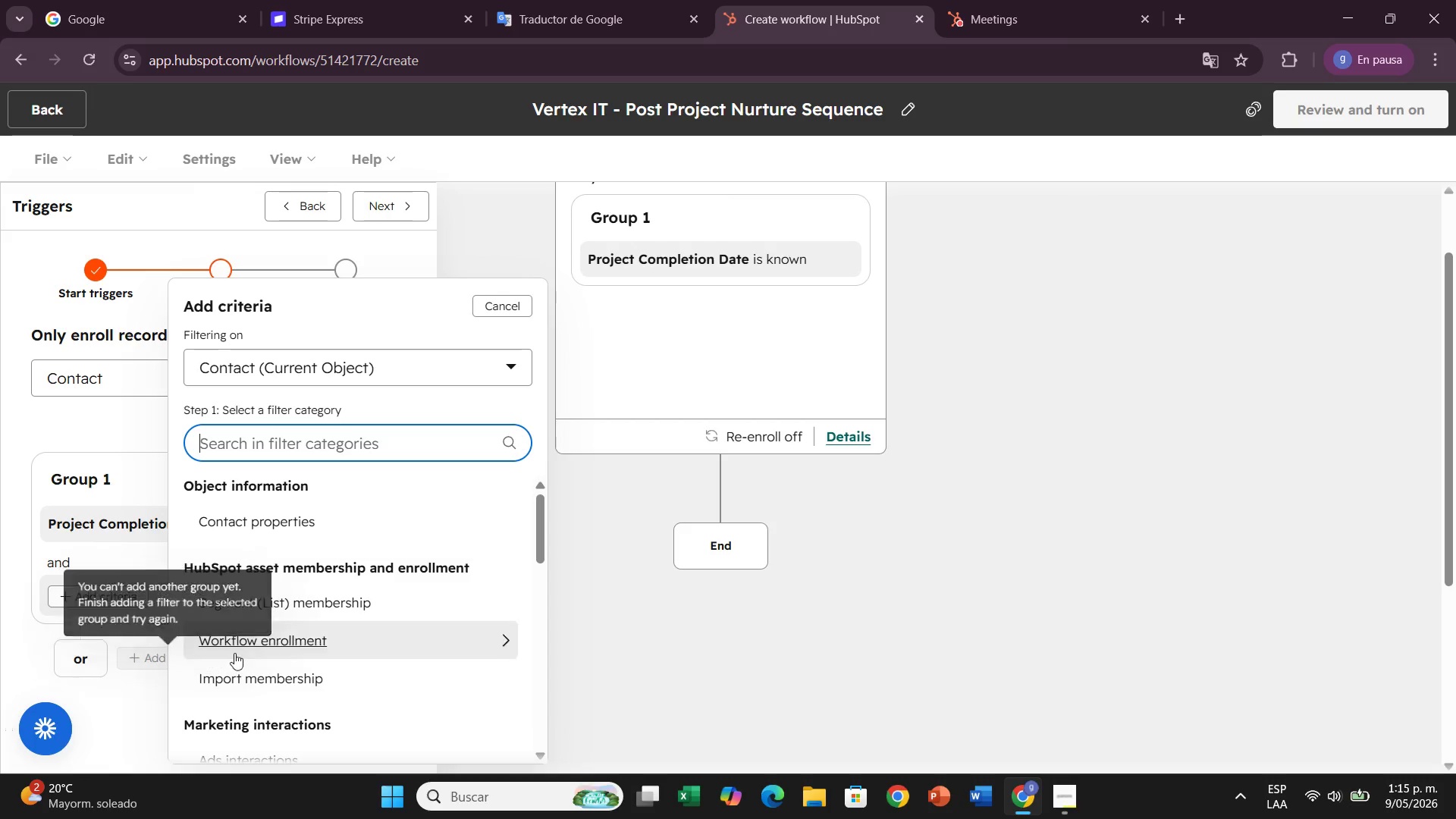 
left_click([322, 511])
 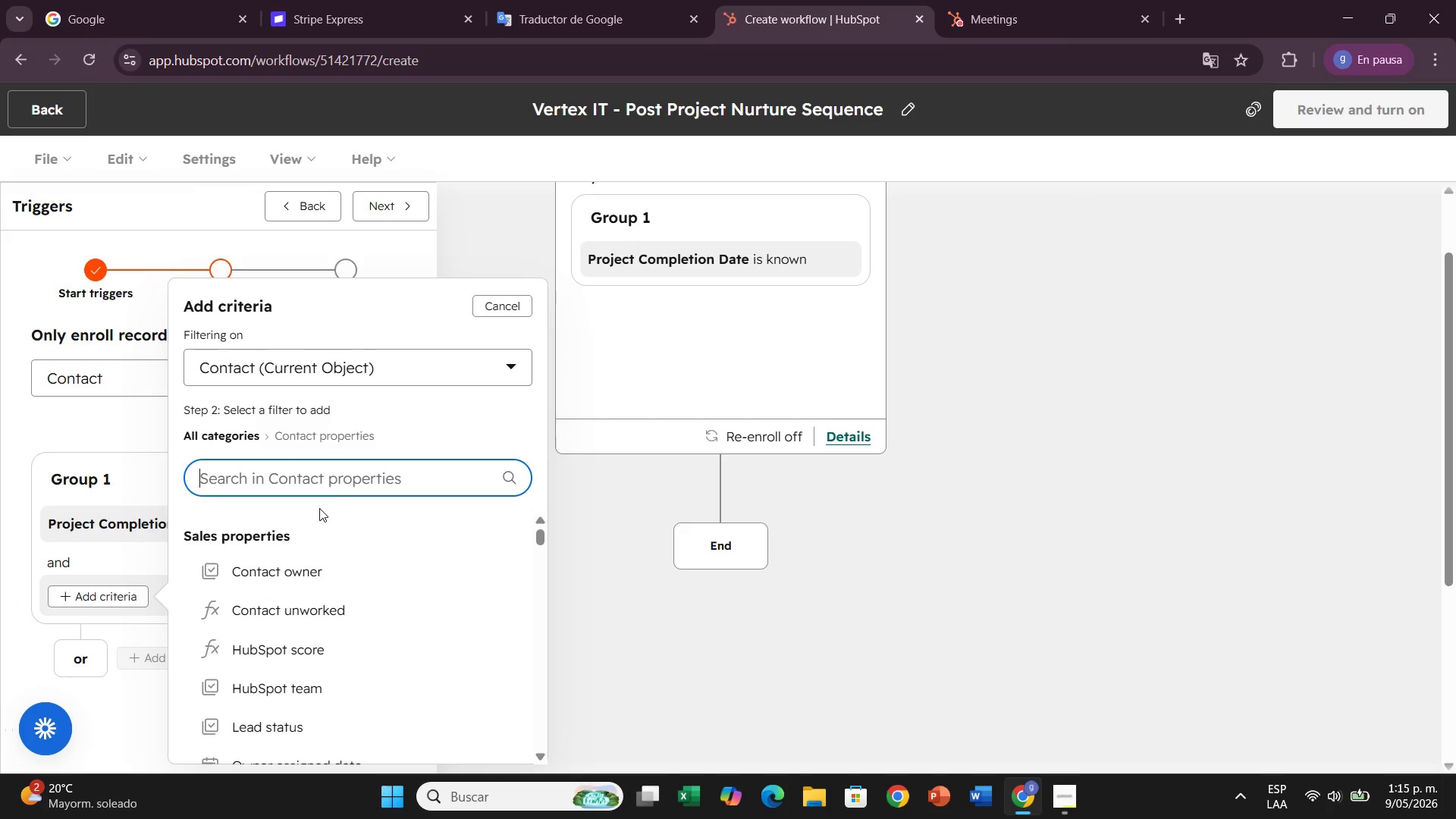 
type(ser)
 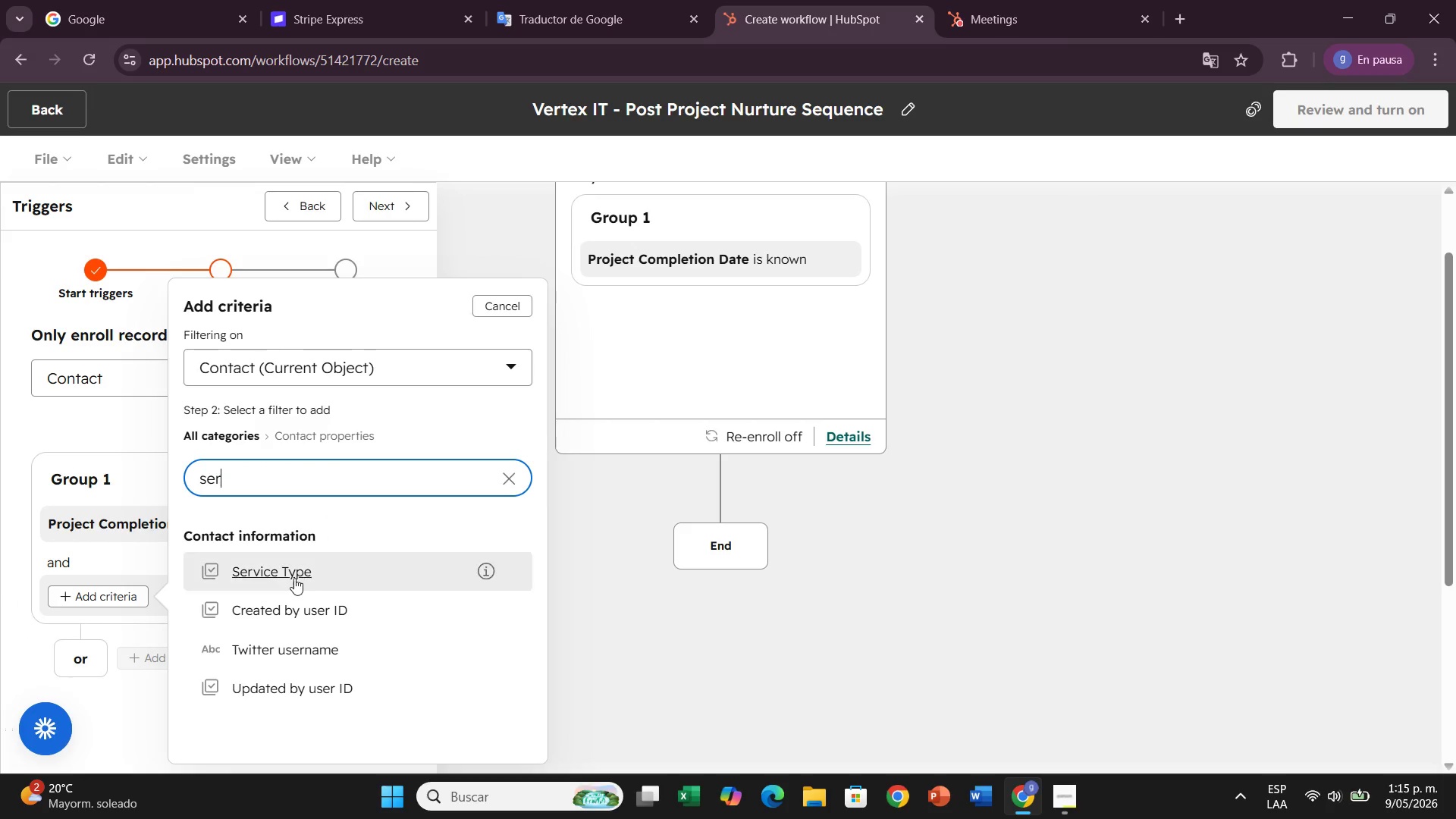 
left_click([294, 578])
 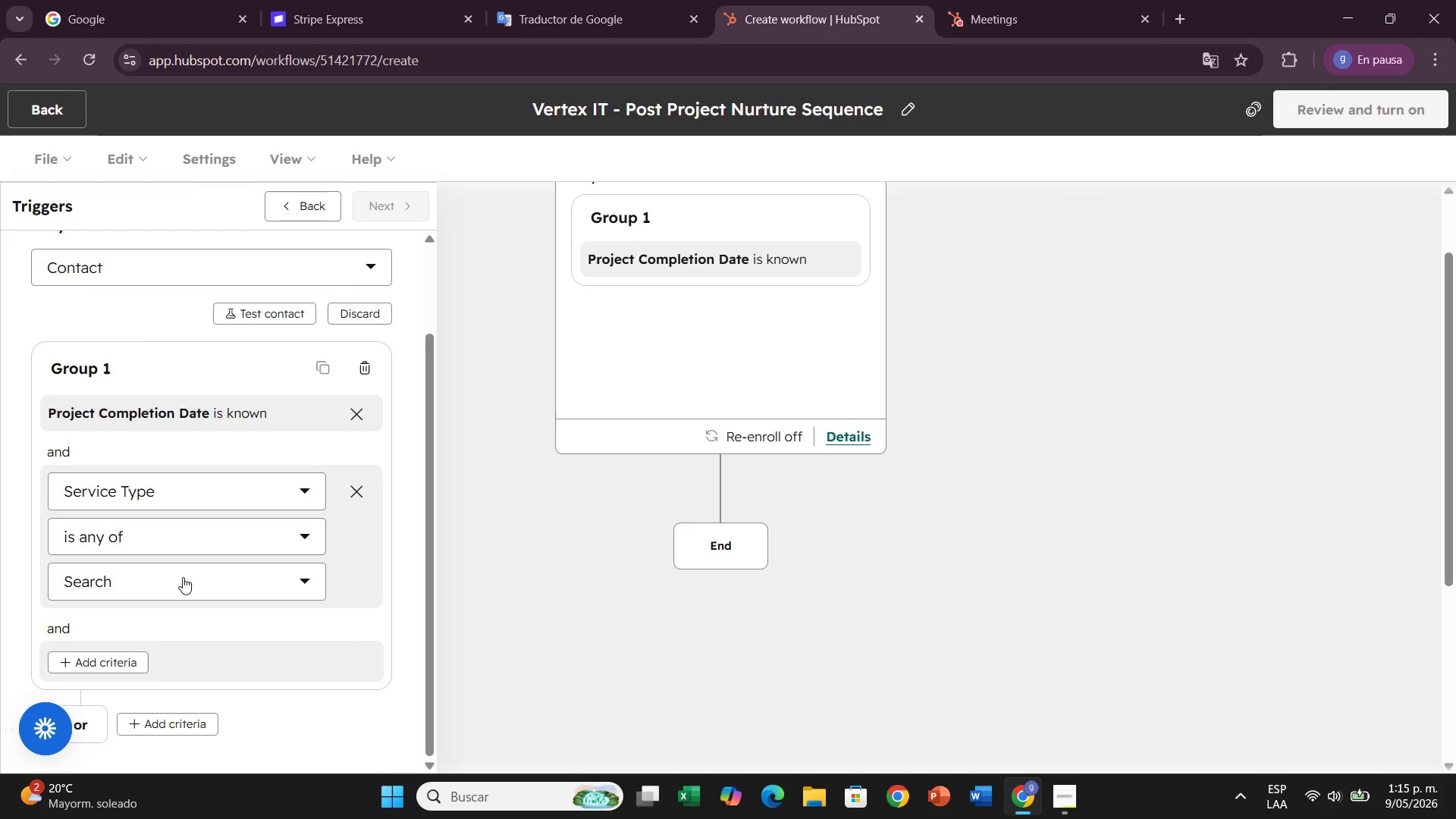 
left_click([183, 577])
 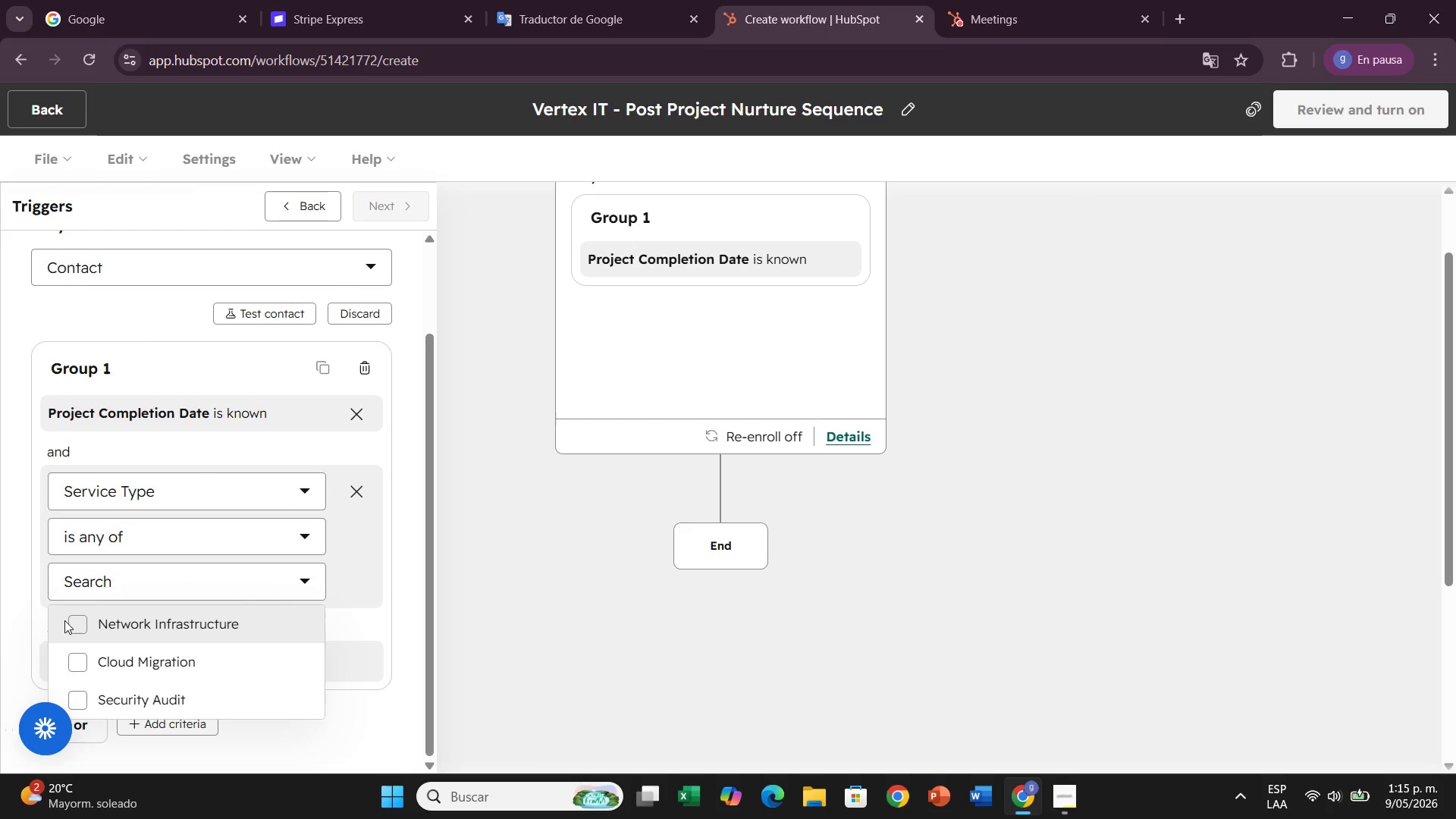 
left_click([64, 620])
 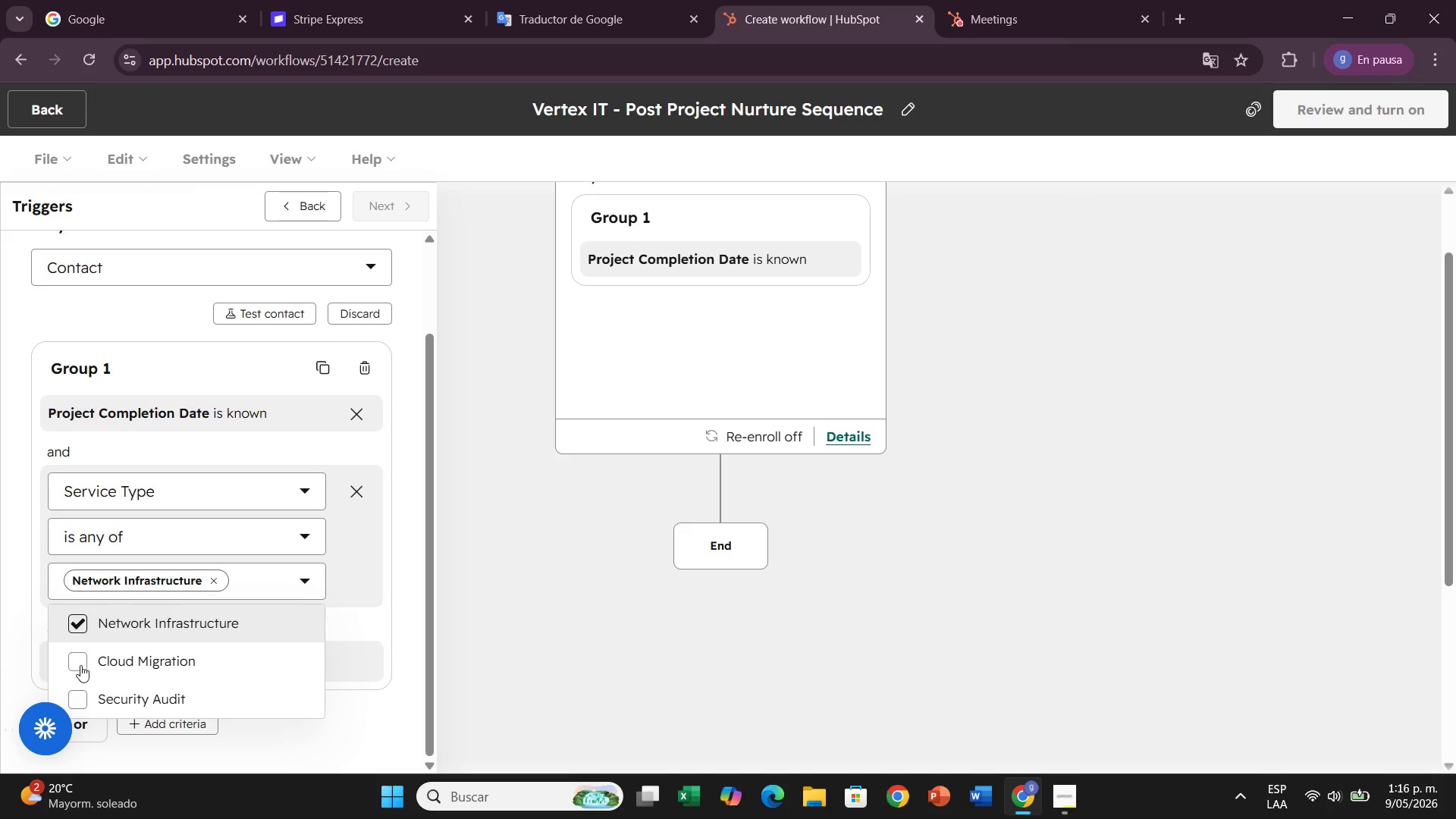 
left_click([81, 662])
 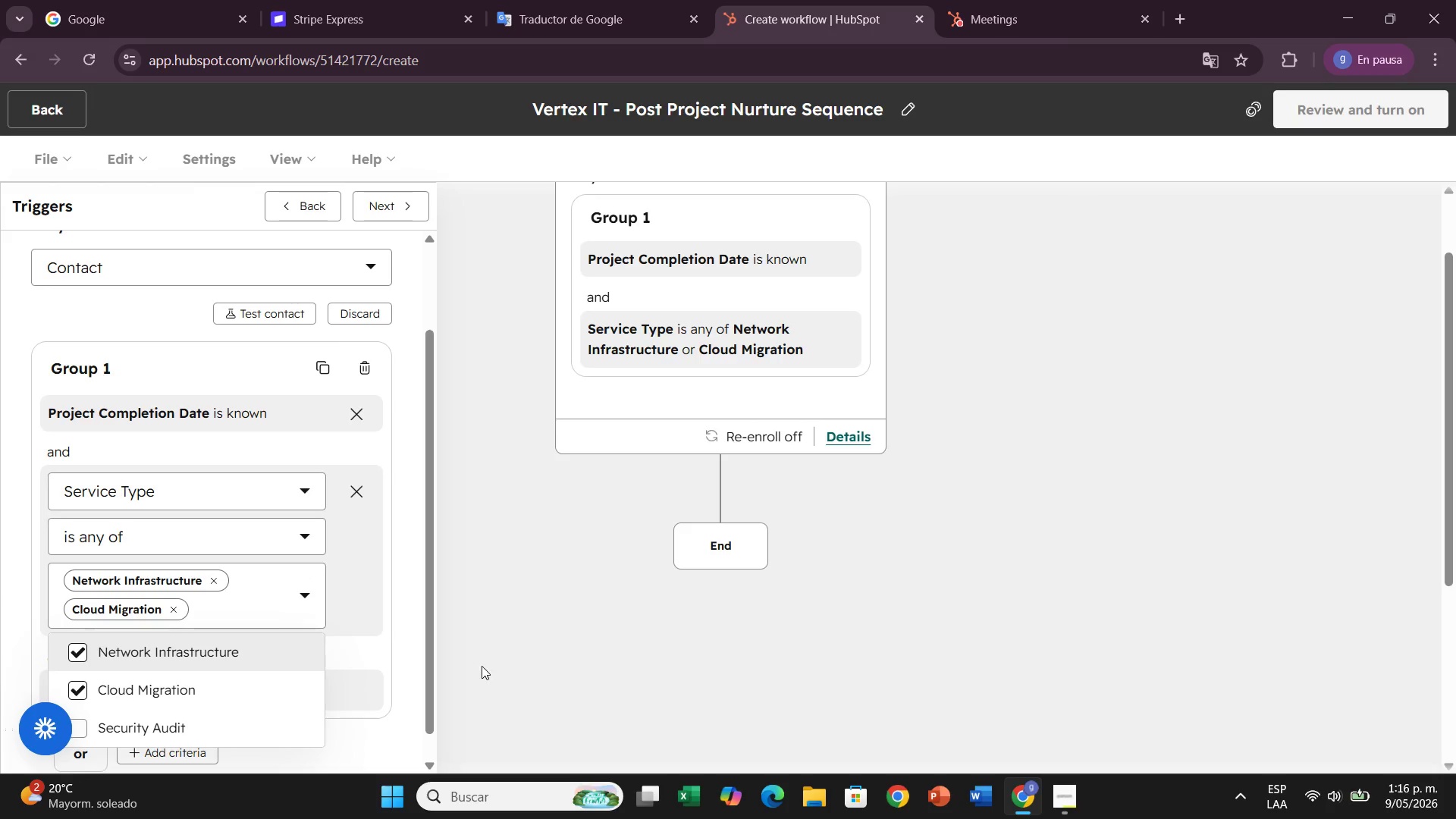 
left_click([420, 636])
 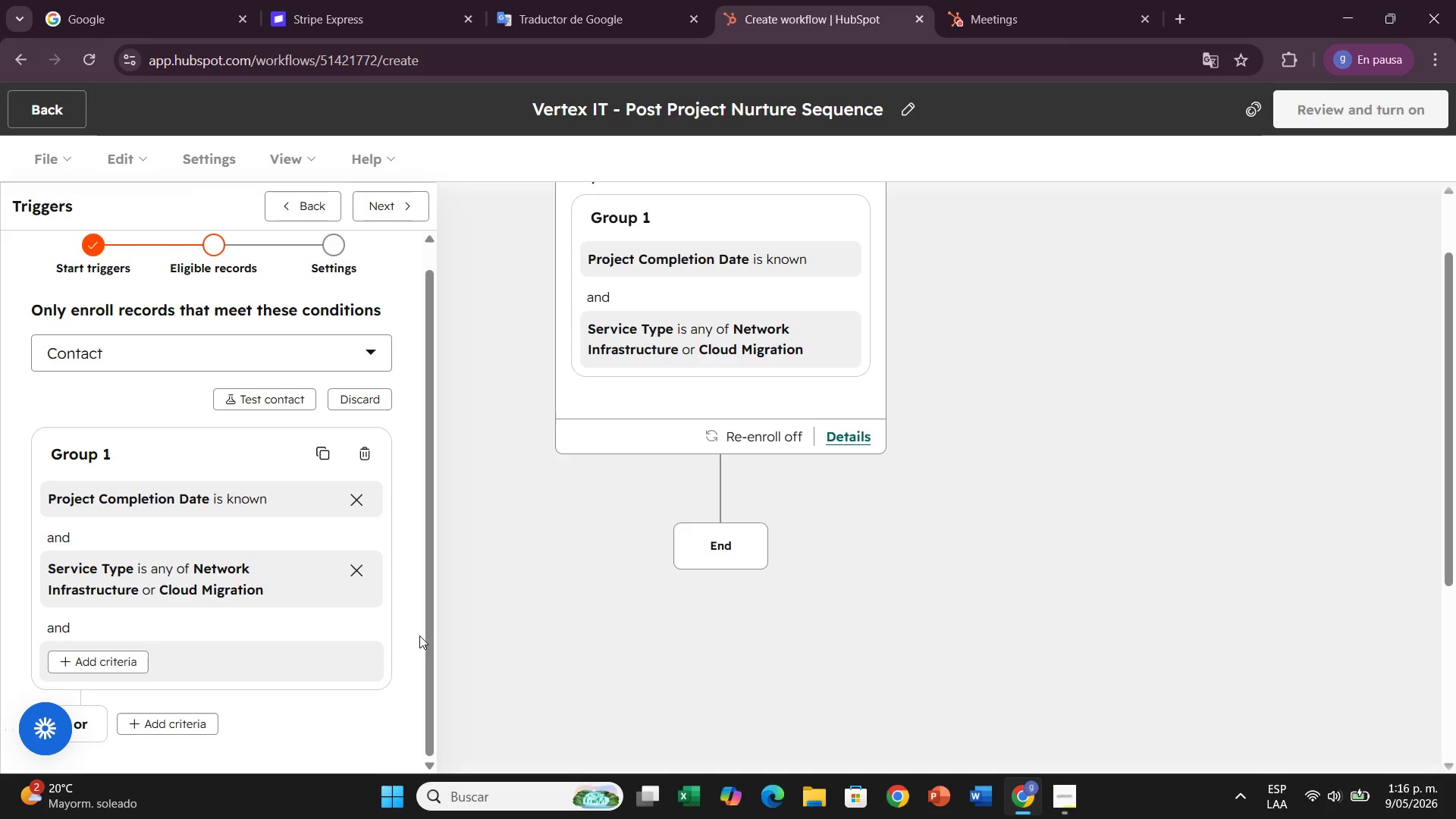 
scroll: coordinate [416, 635], scroll_direction: down, amount: 1.0
 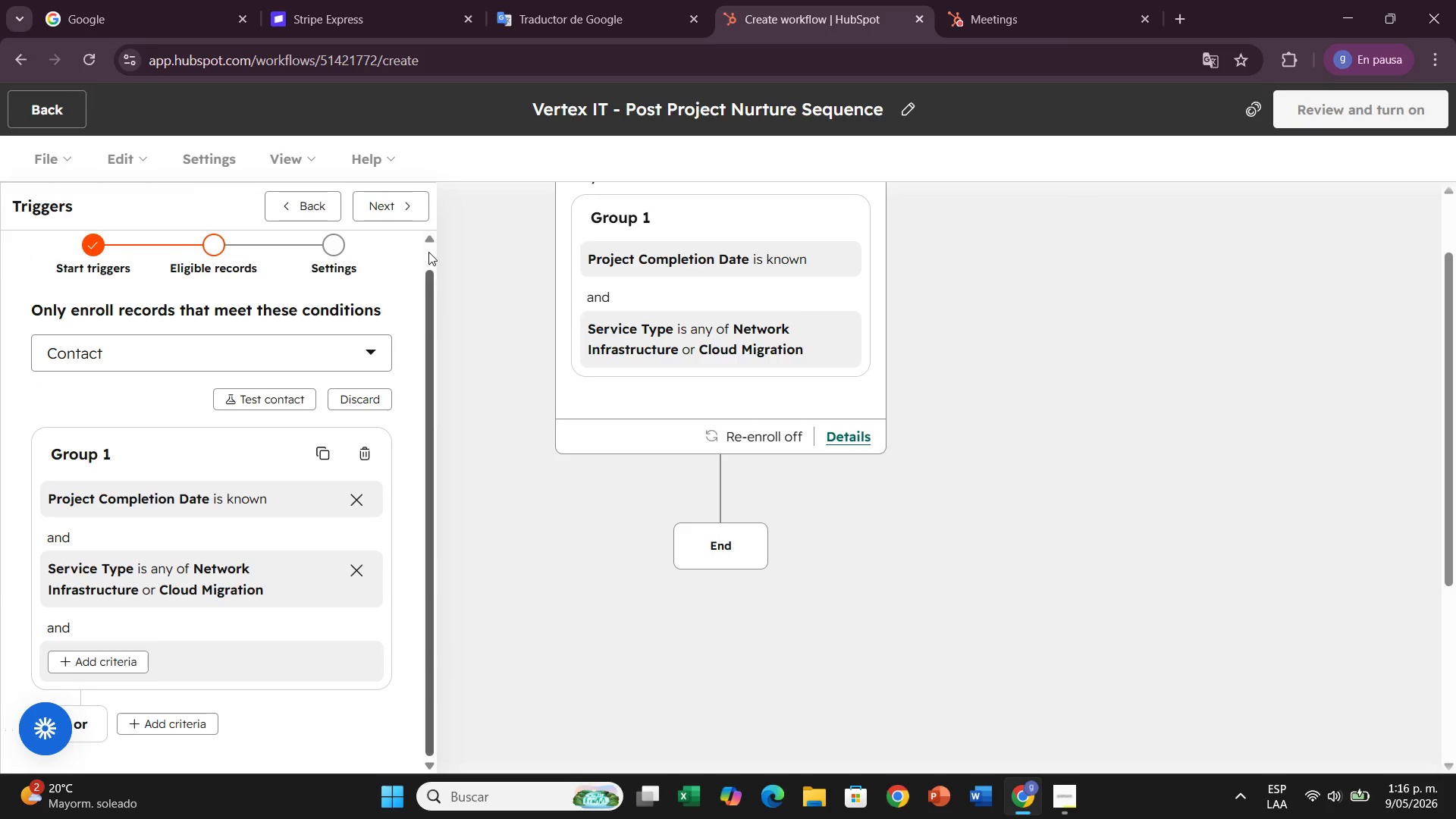 
left_click([392, 206])
 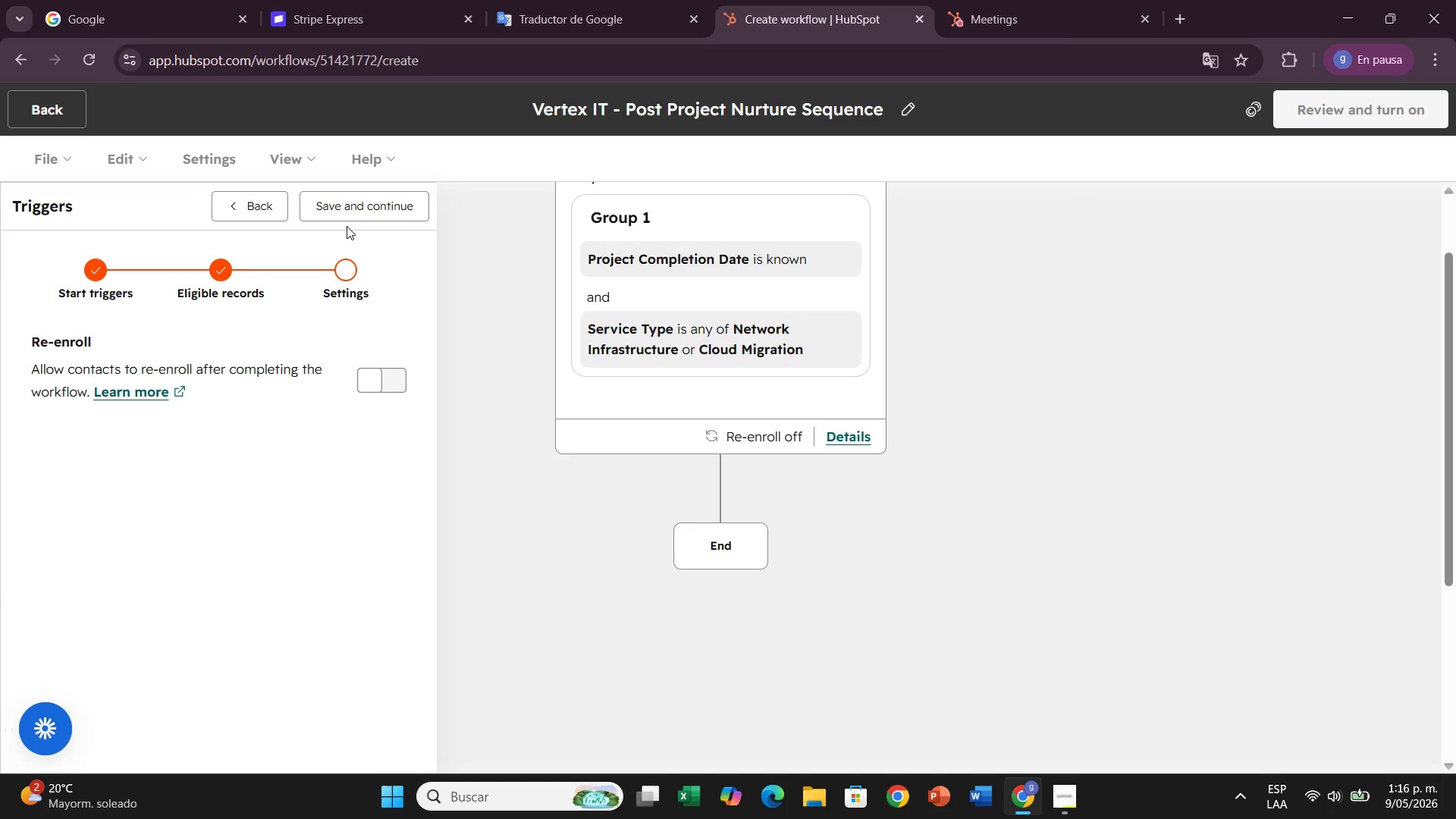 
wait(20.77)
 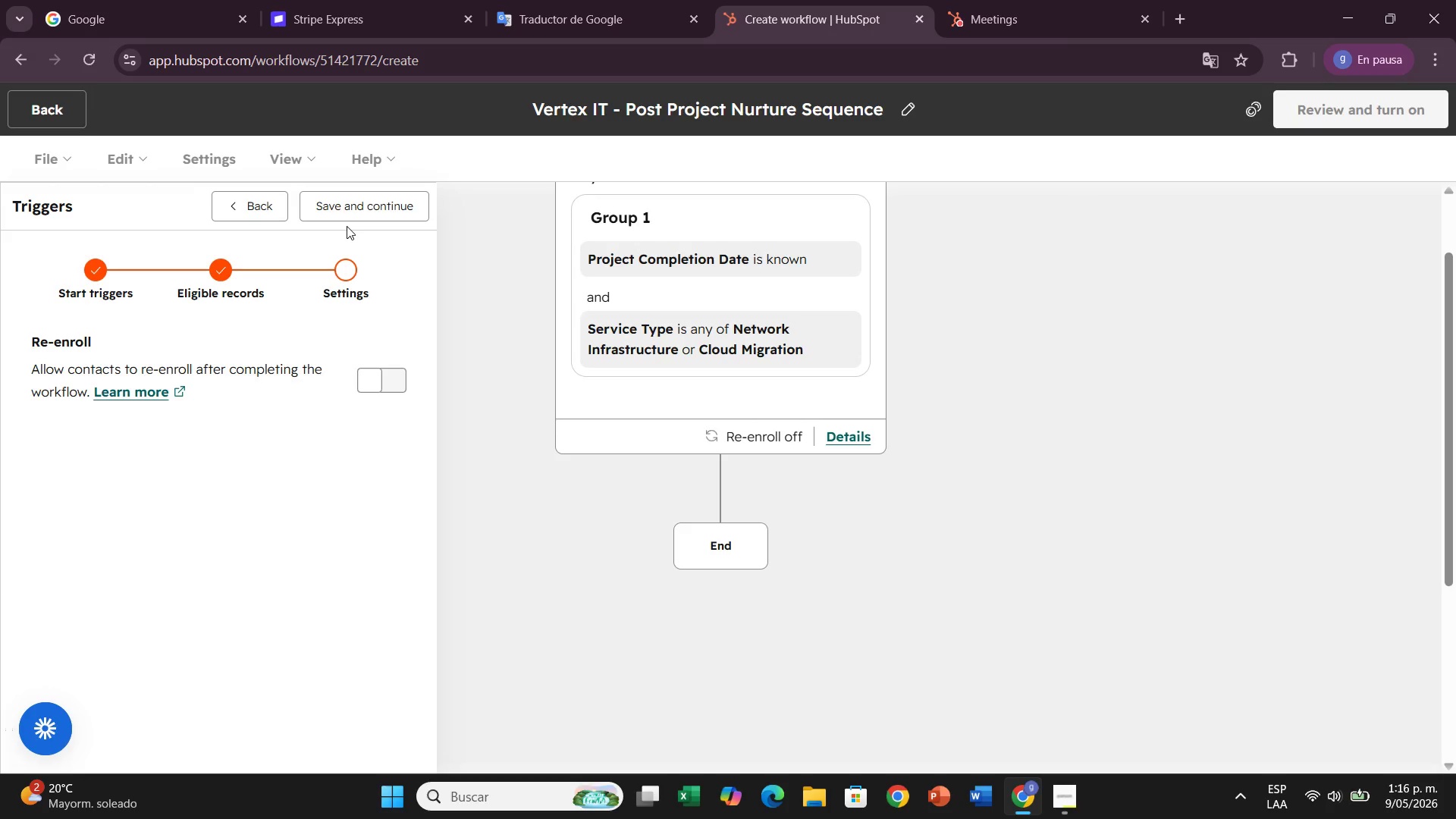 
left_click([362, 199])
 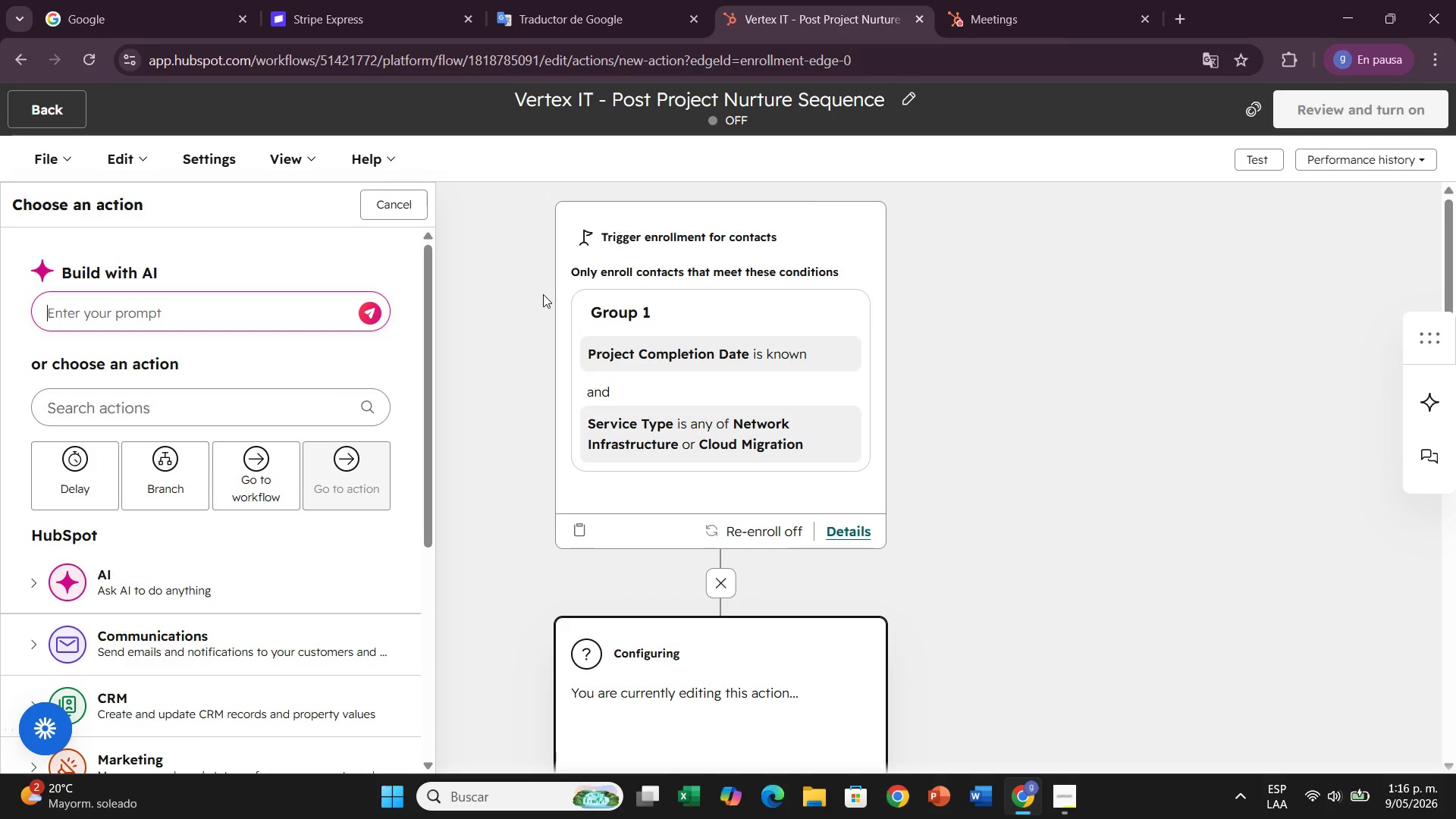 
wait(10.39)
 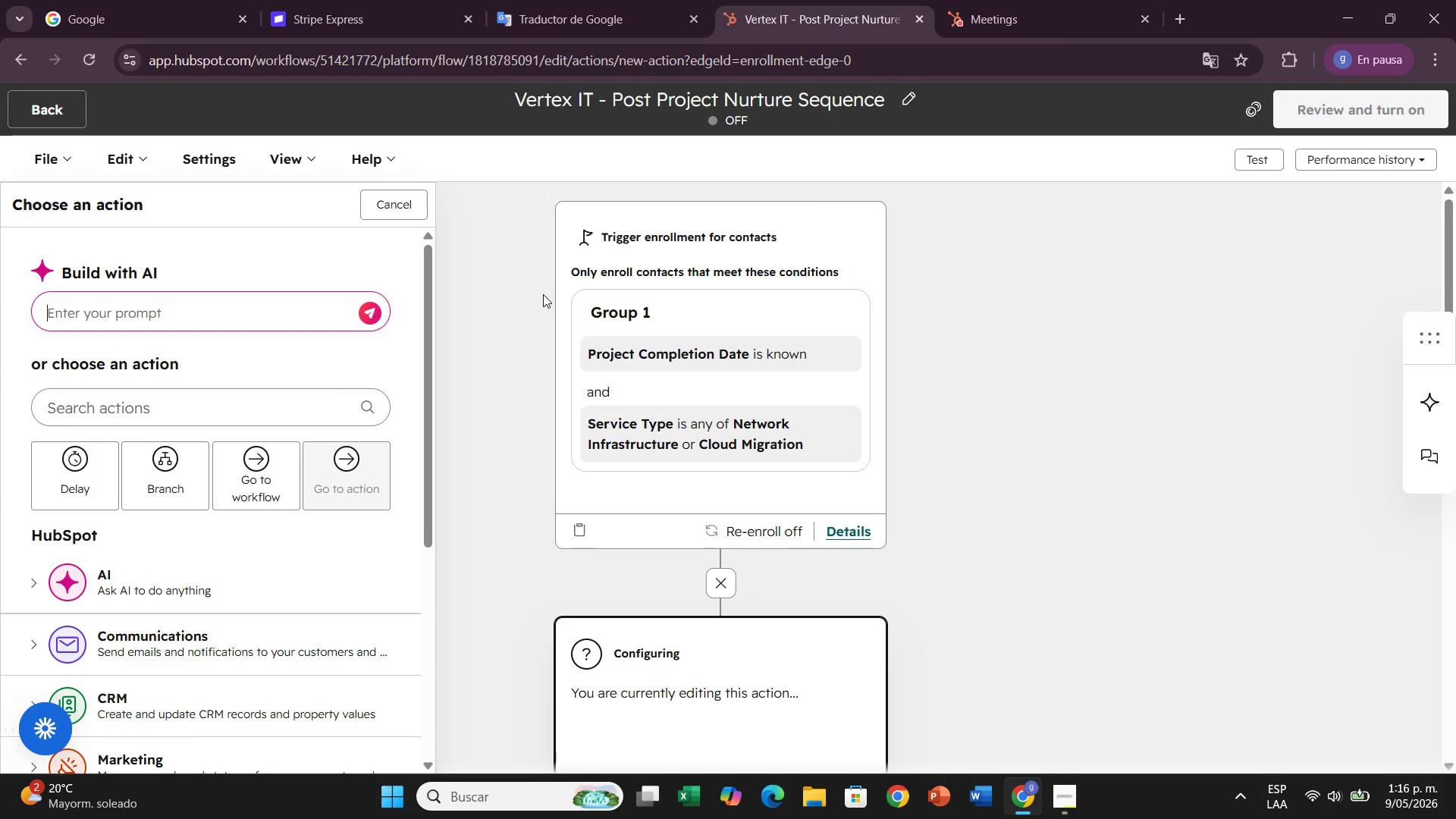 
left_click([1426, 63])
 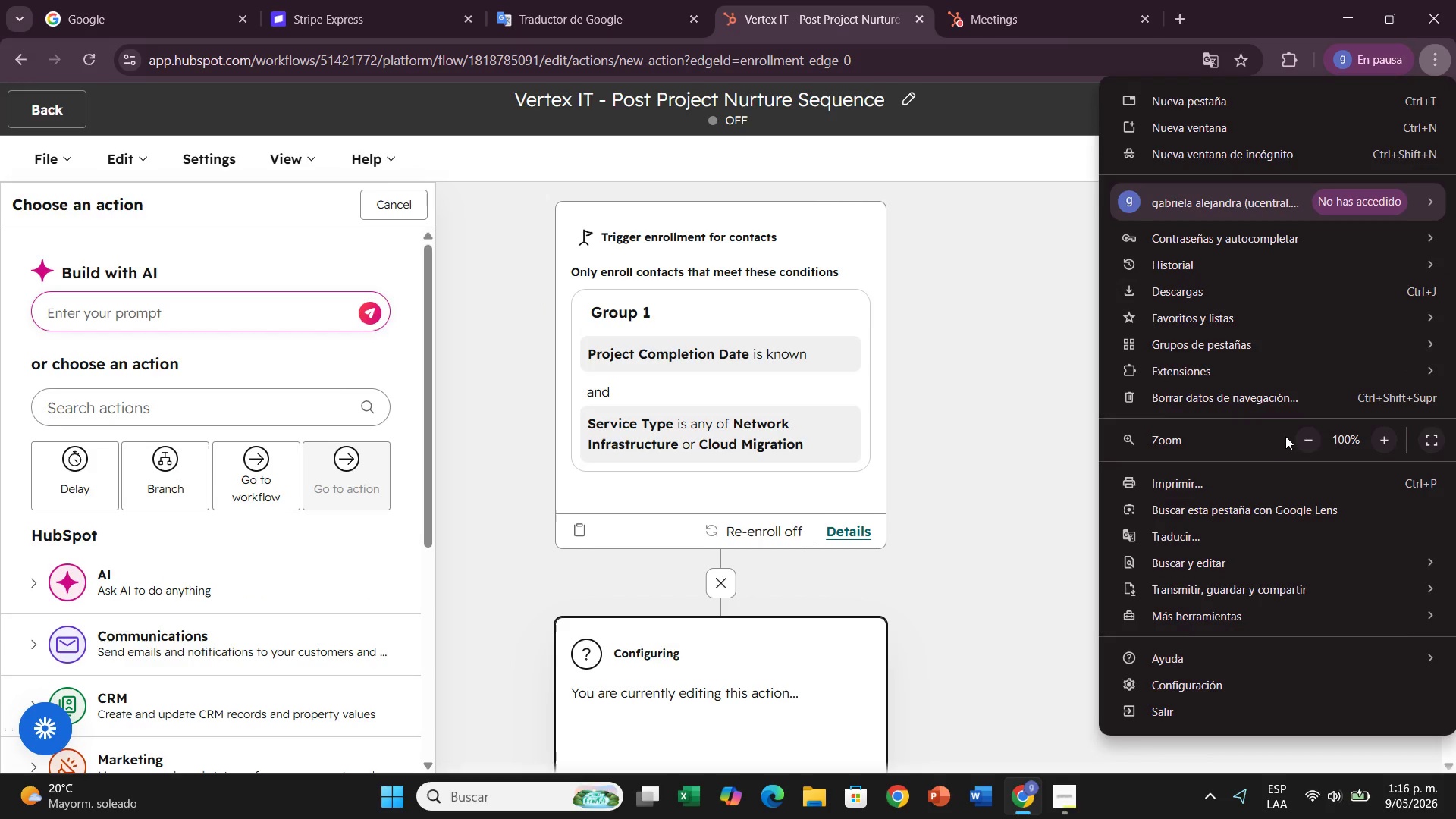 
double_click([1298, 437])
 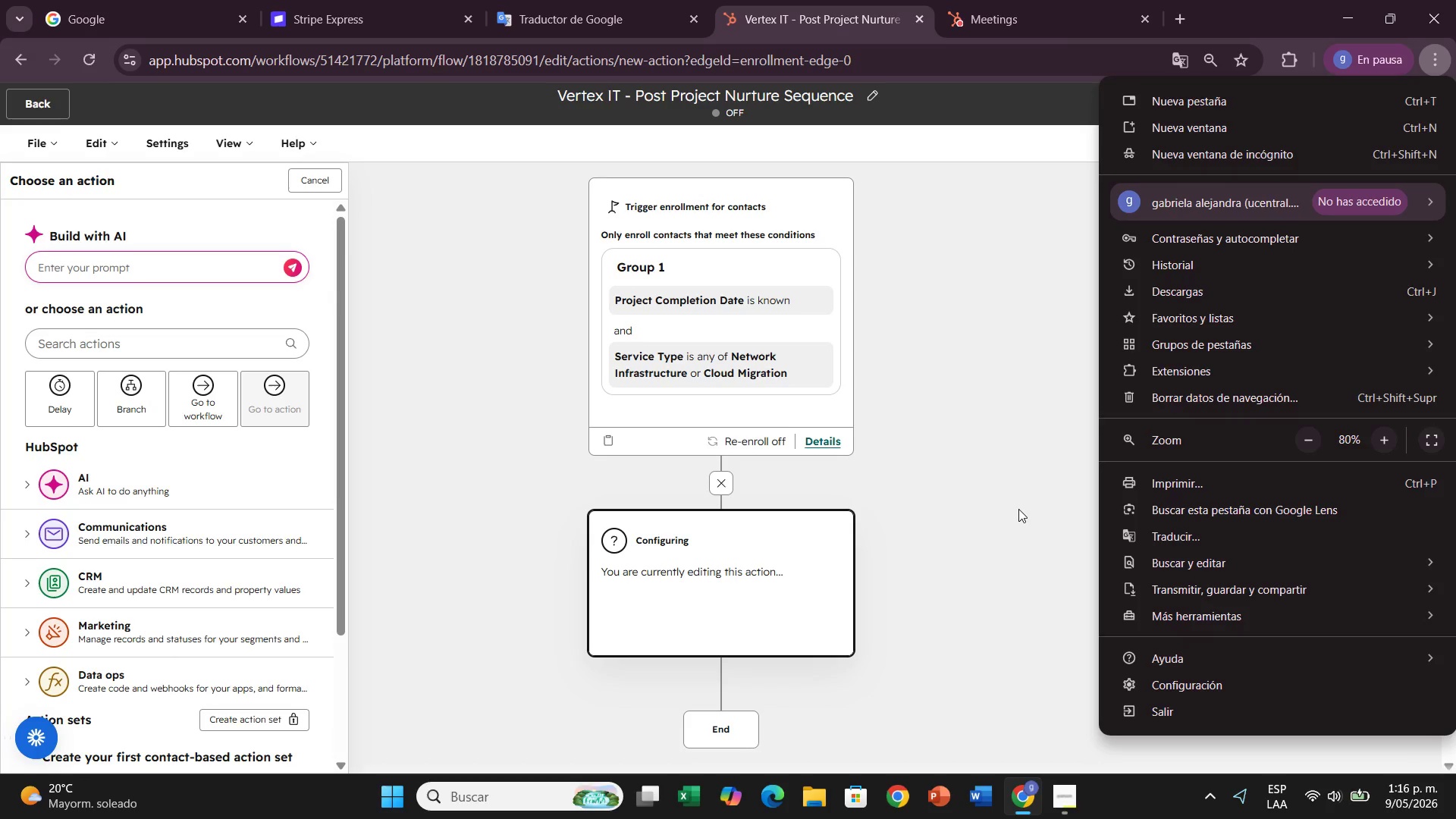 
left_click([989, 509])
 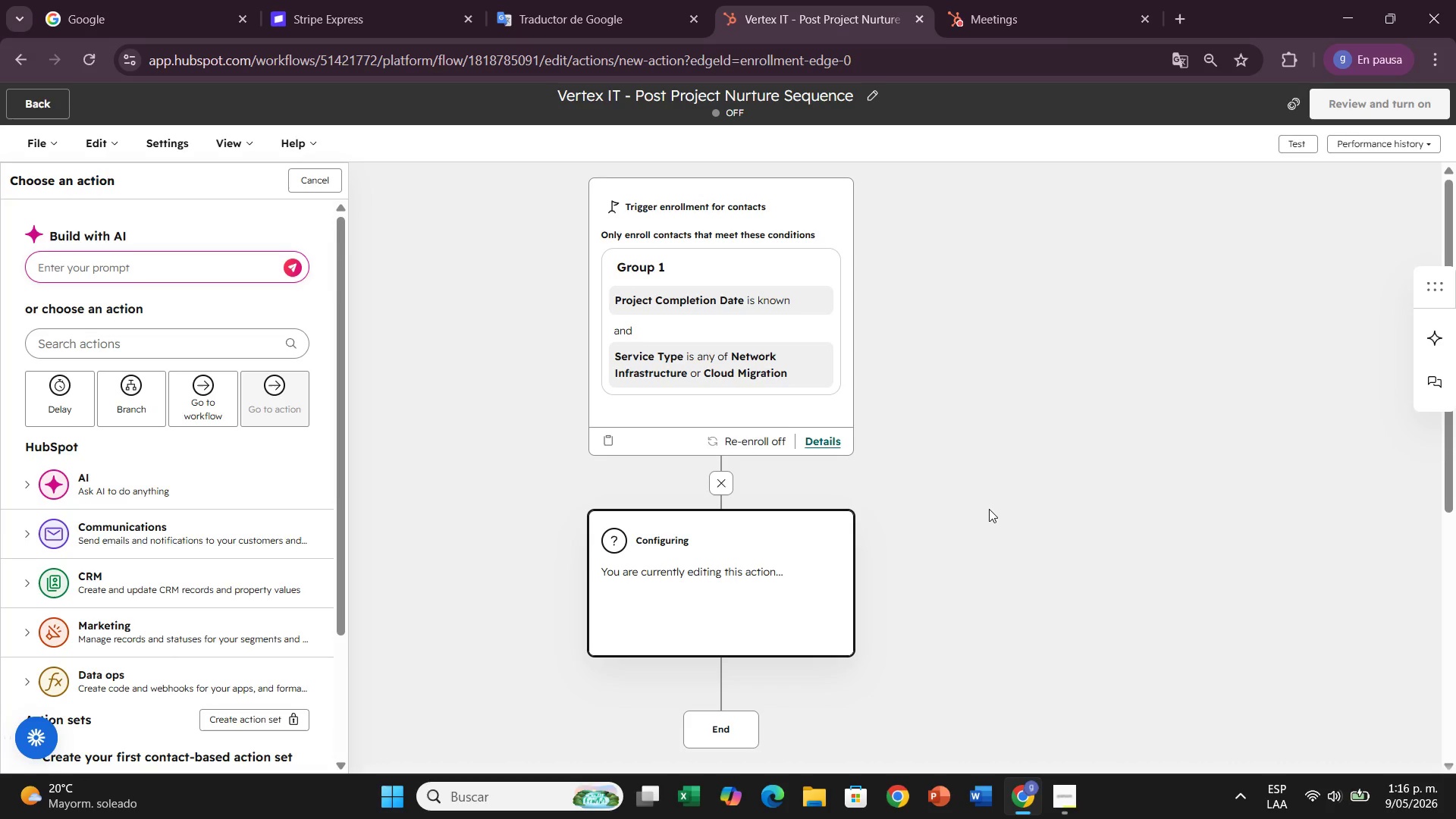 
wait(16.3)
 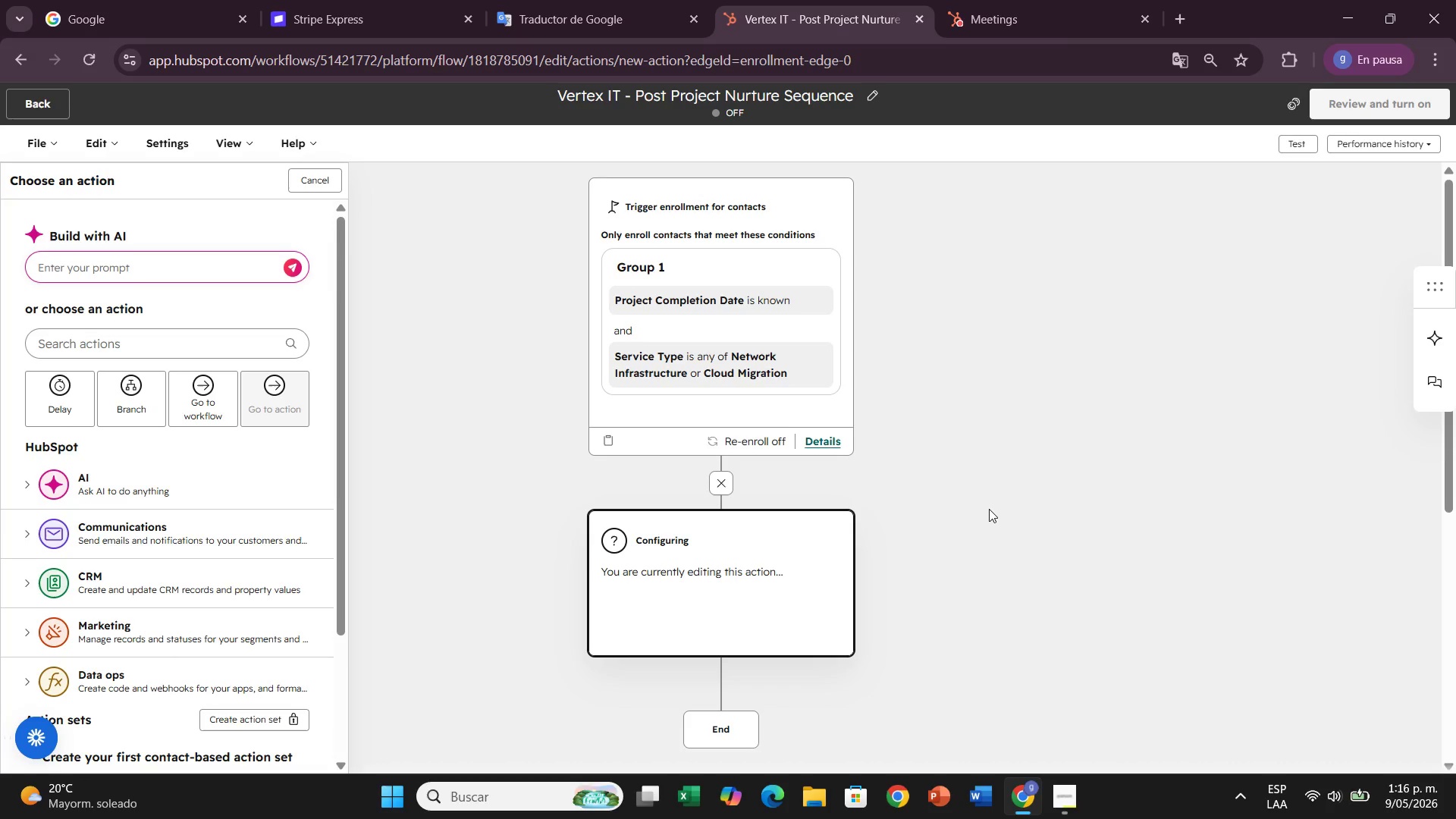 
left_click([140, 397])
 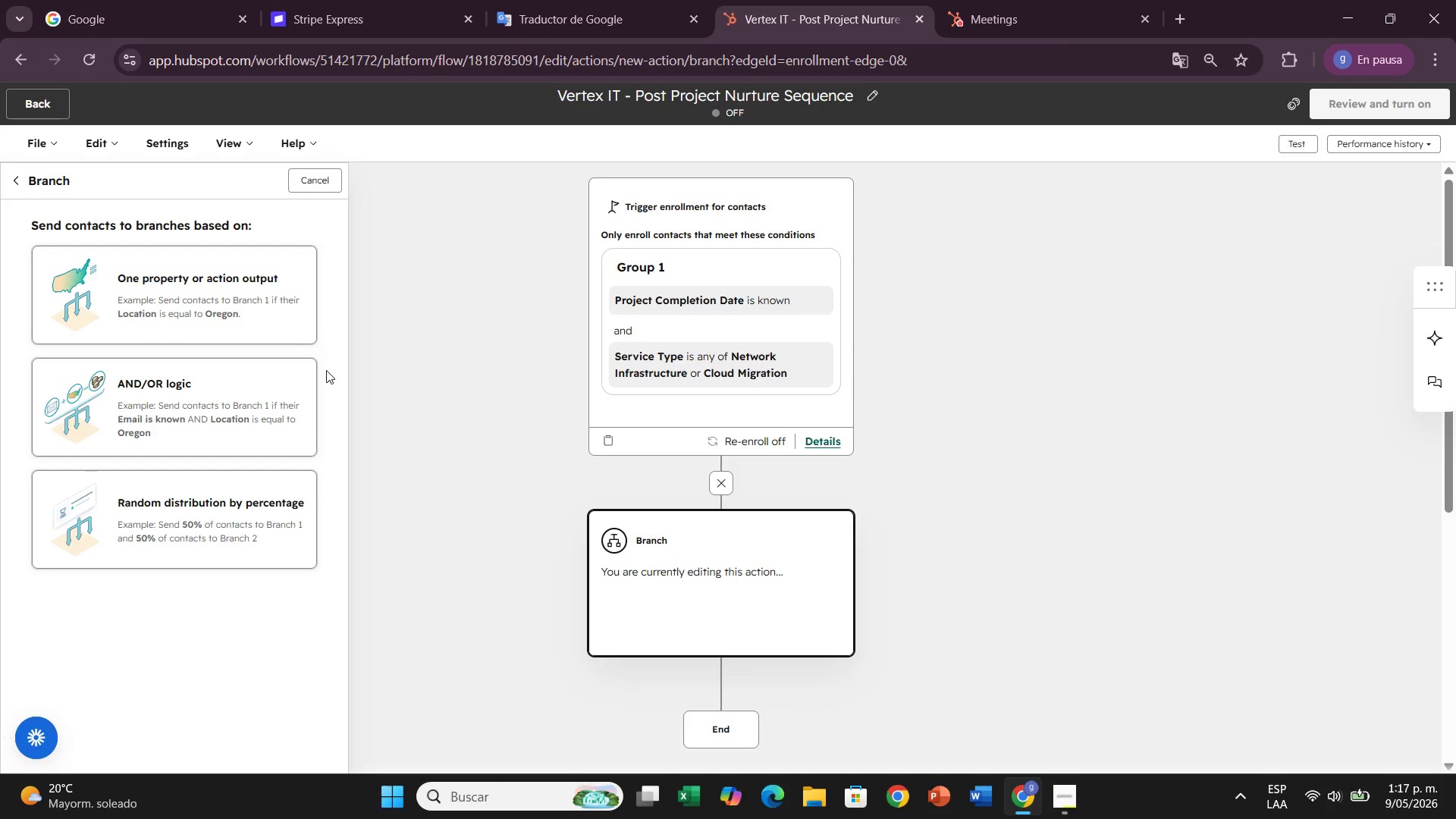 
wait(24.16)
 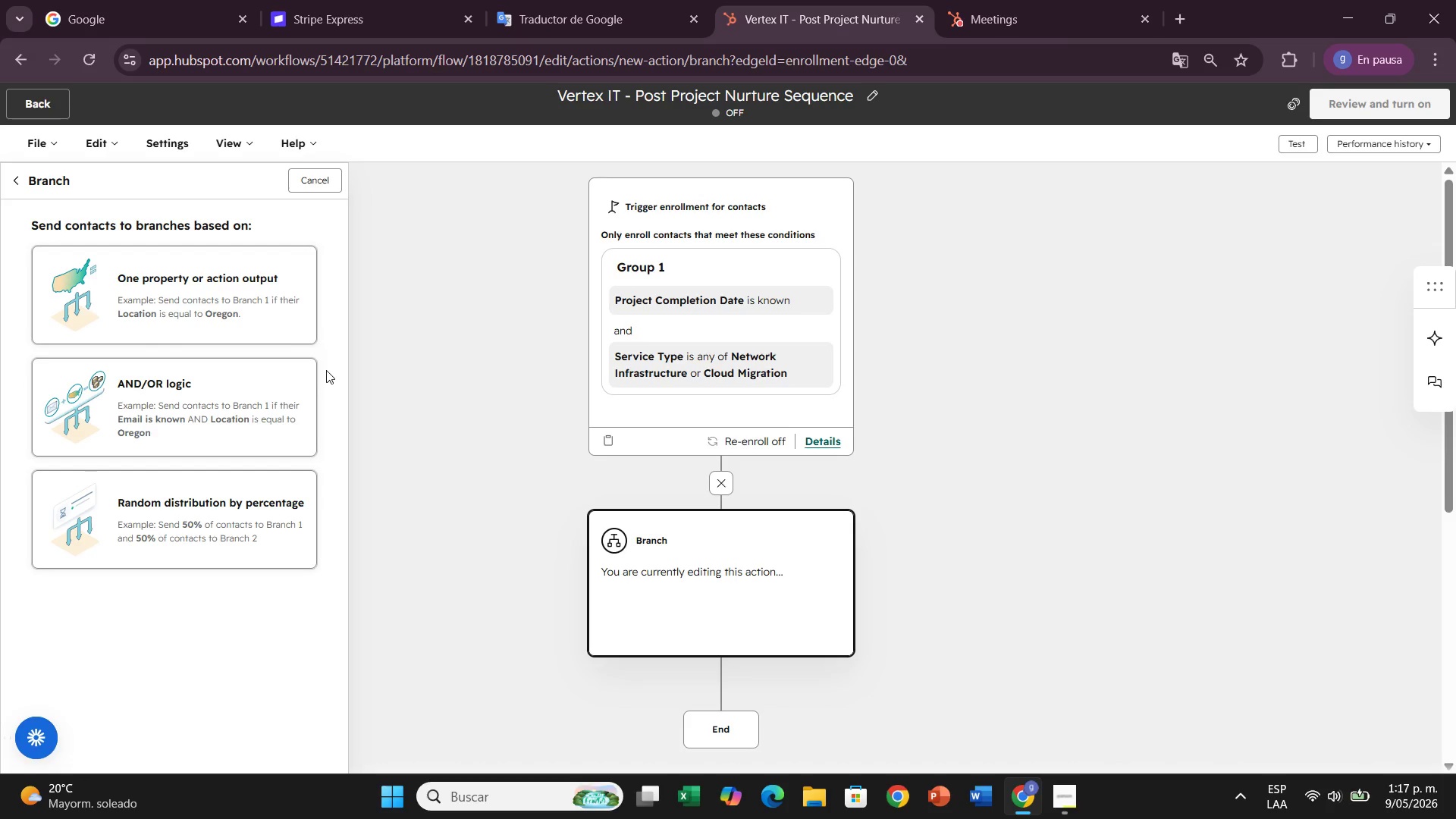 
scroll: coordinate [184, 532], scroll_direction: down, amount: 1.0
 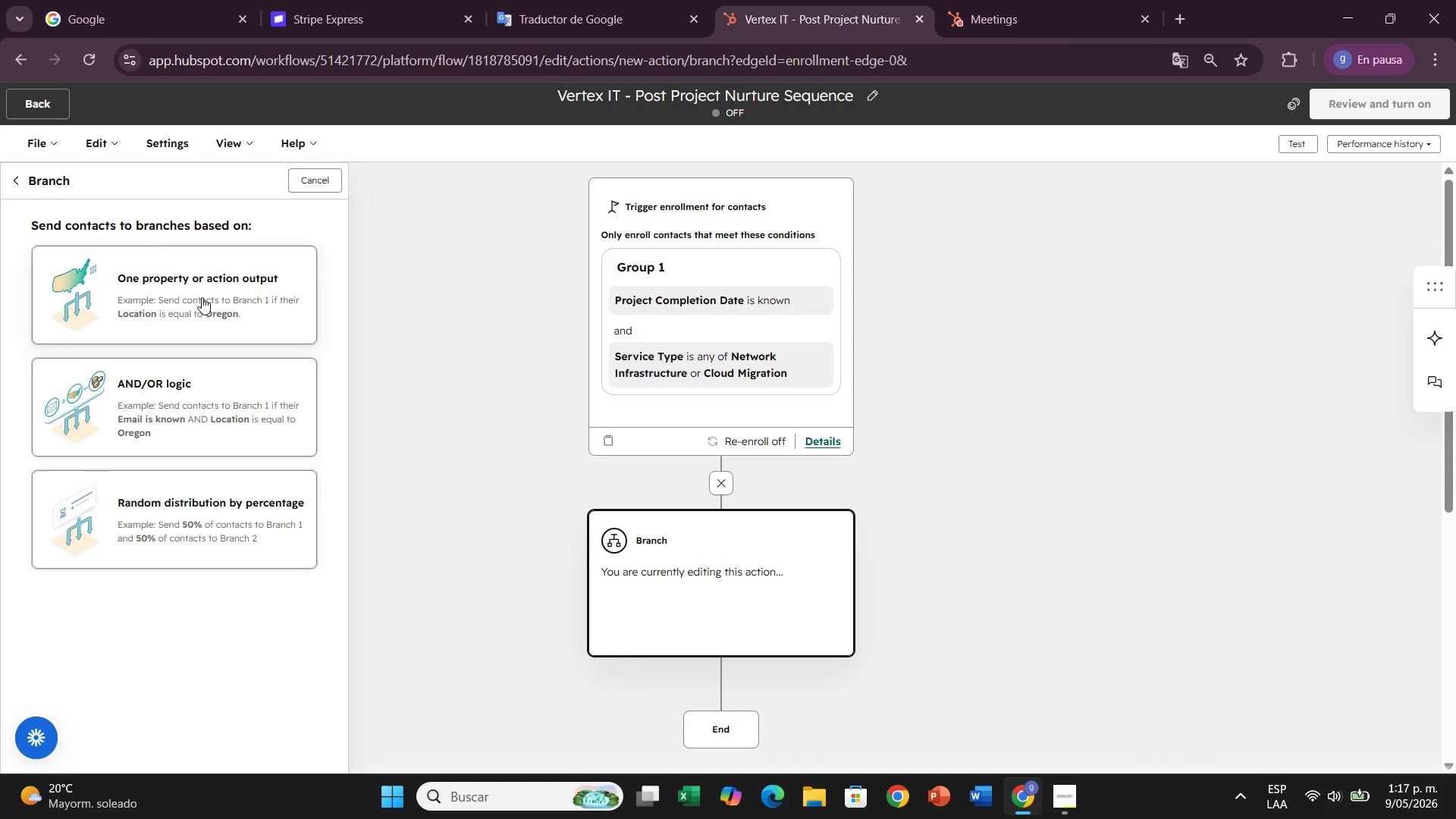 
left_click([134, 295])
 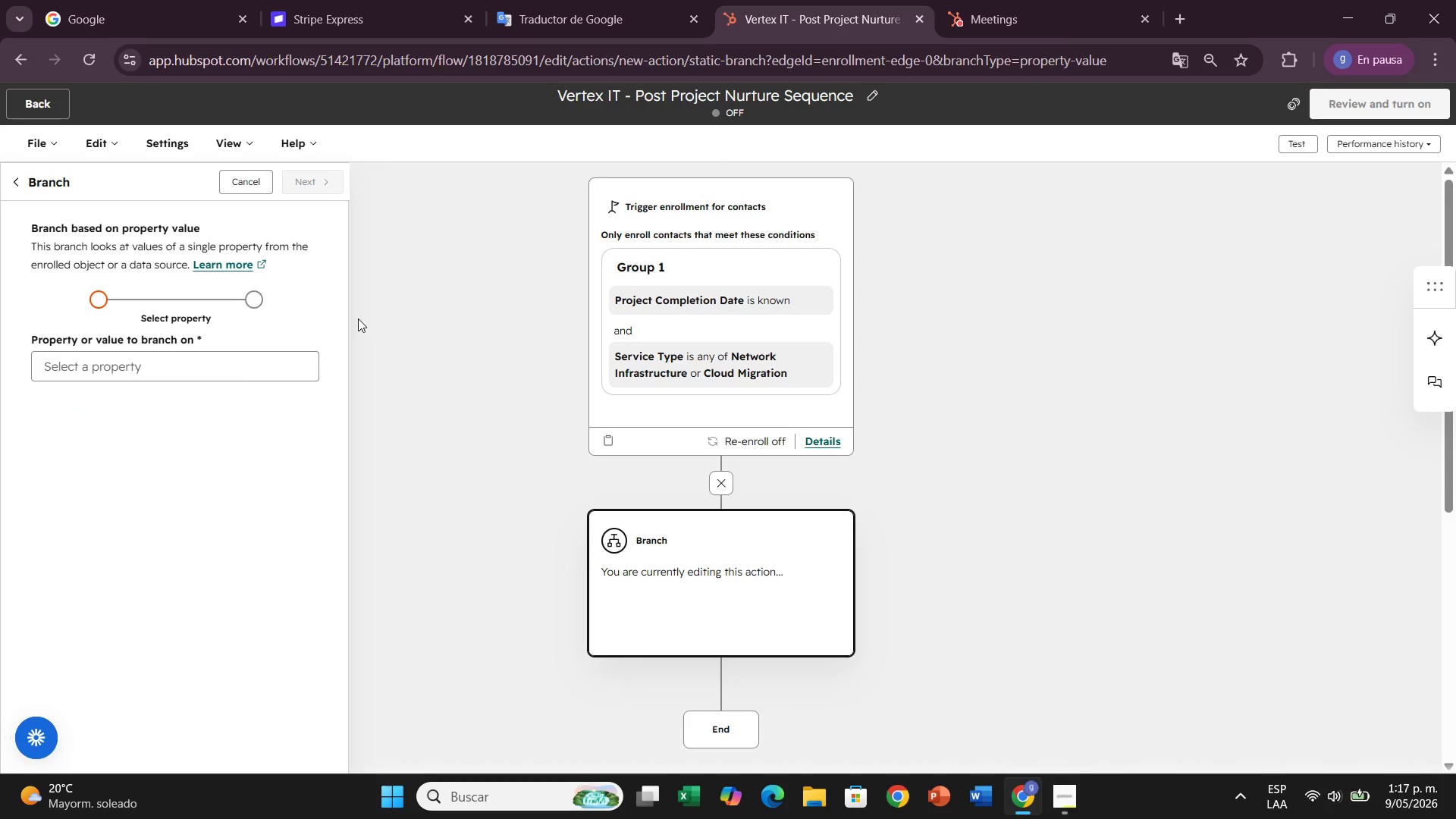 
left_click([182, 360])
 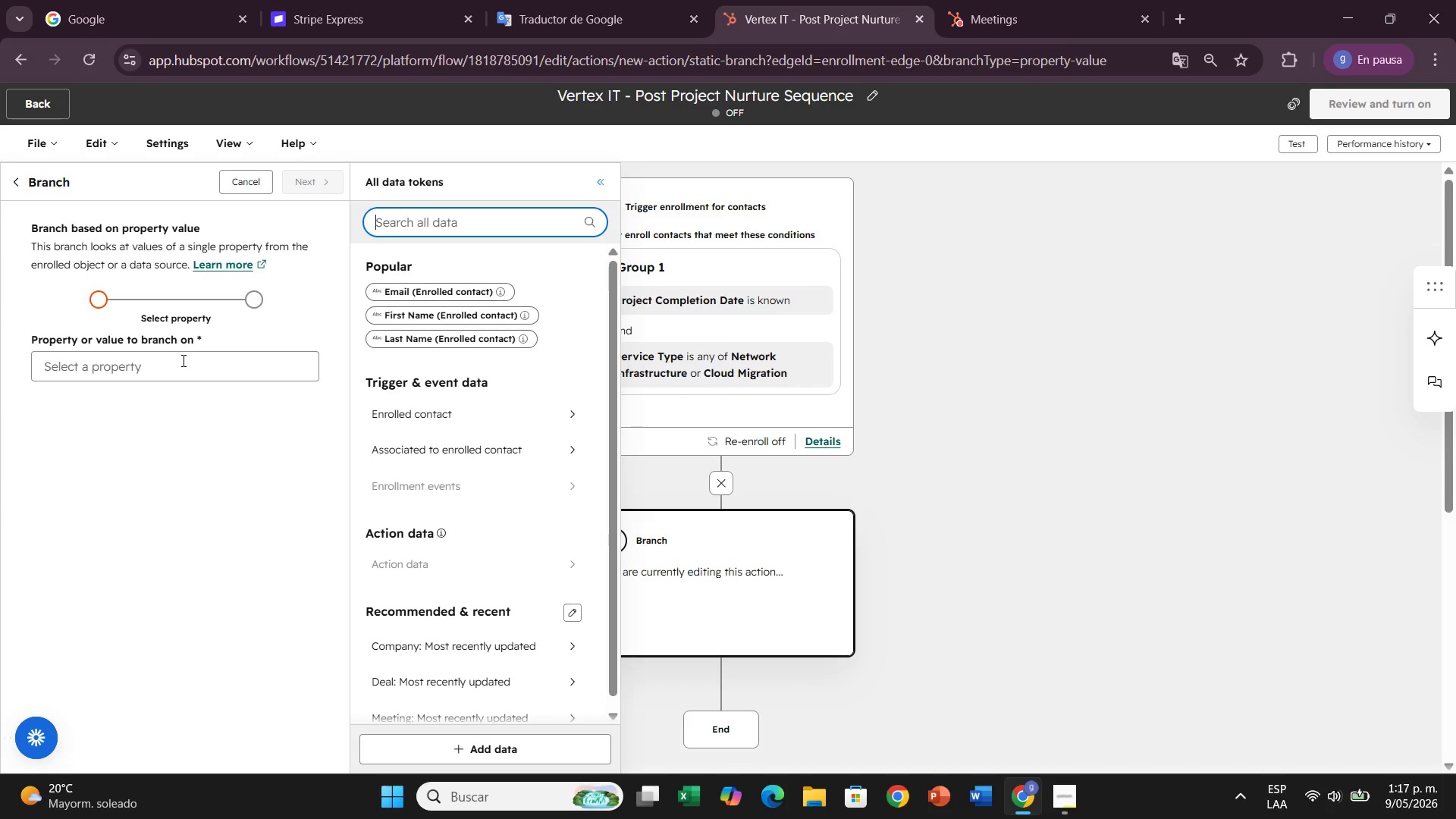 
wait(10.66)
 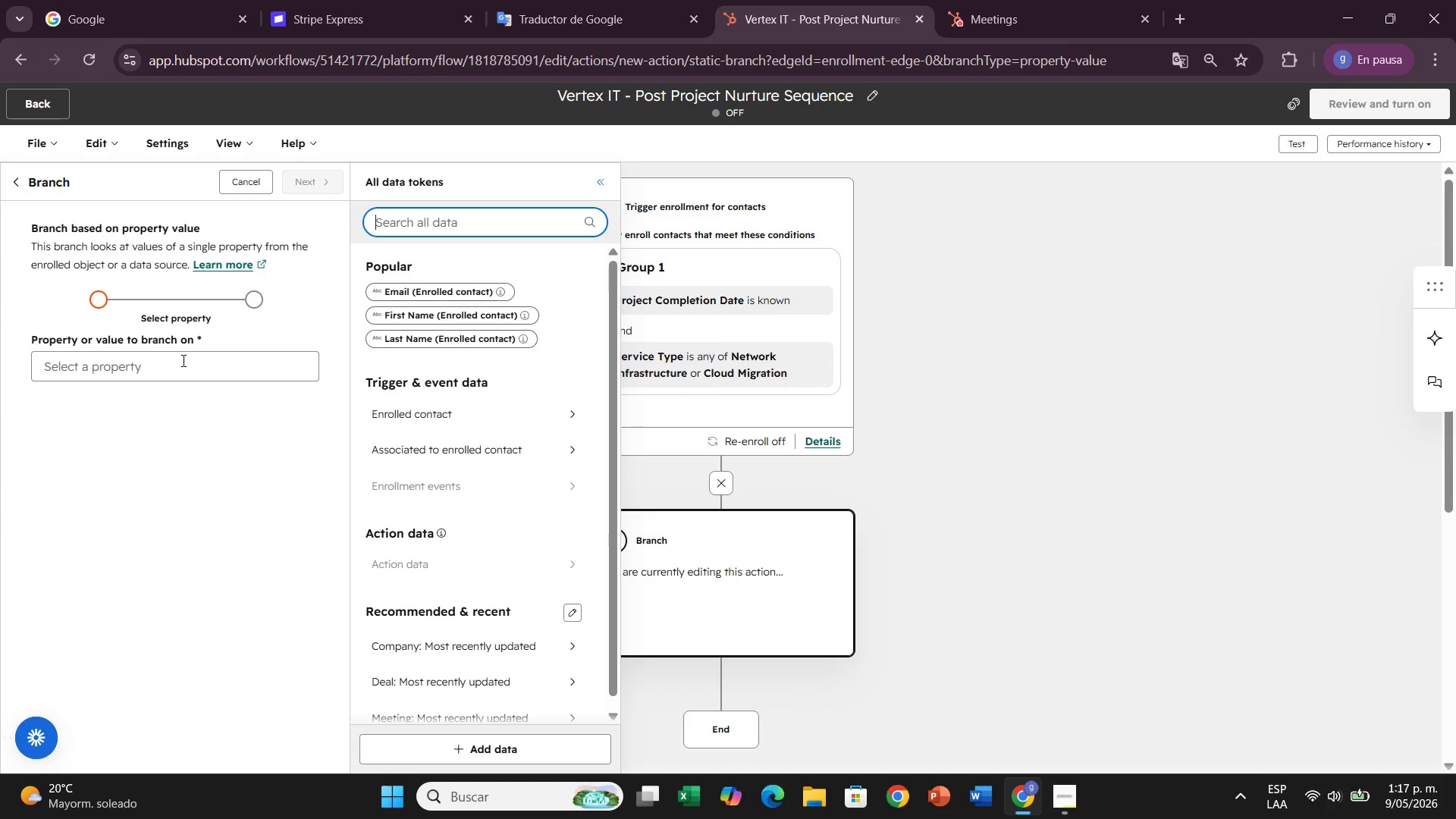 
type(k)
key(Backspace)
type(life)
 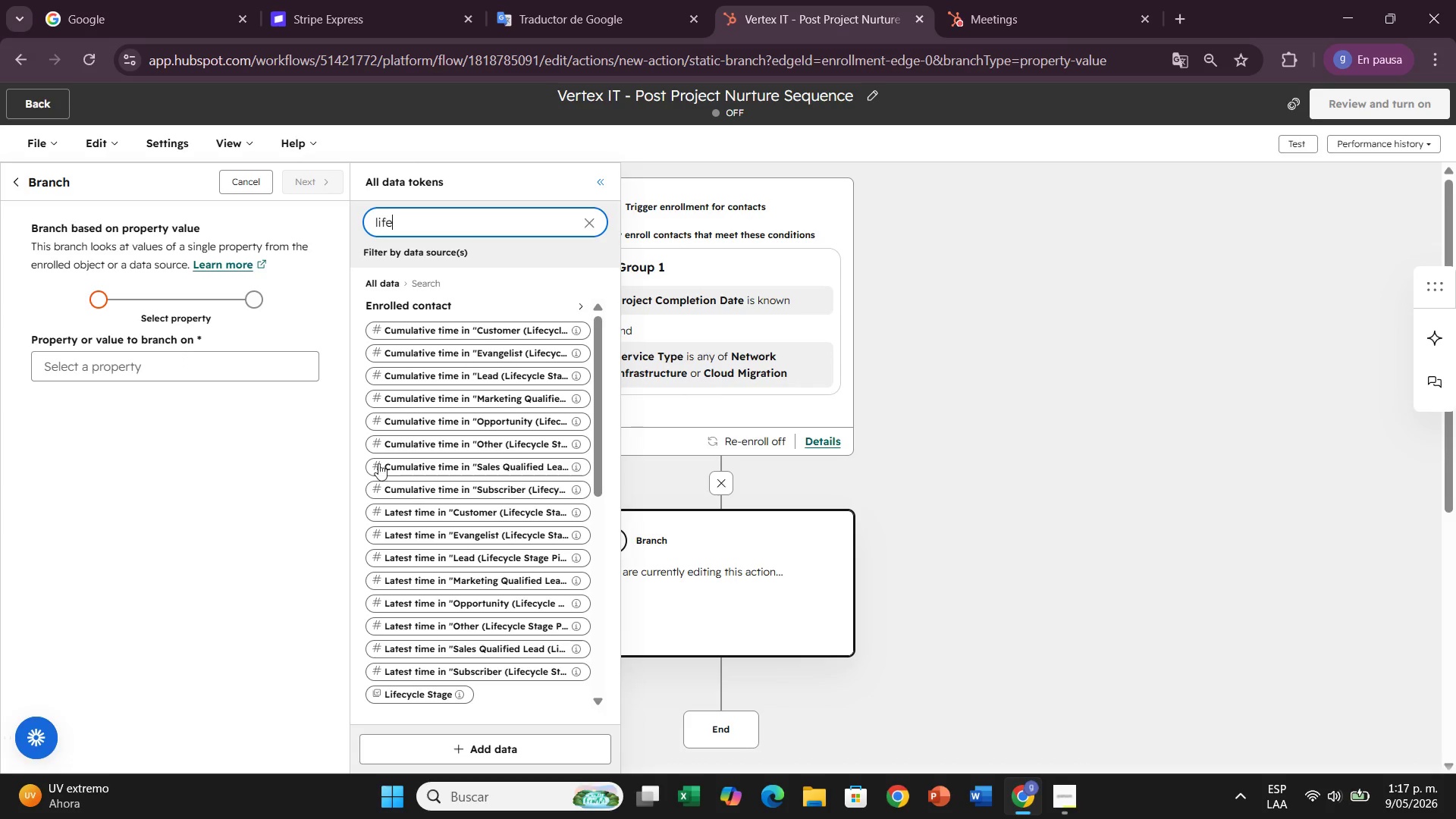 
left_click([423, 699])
 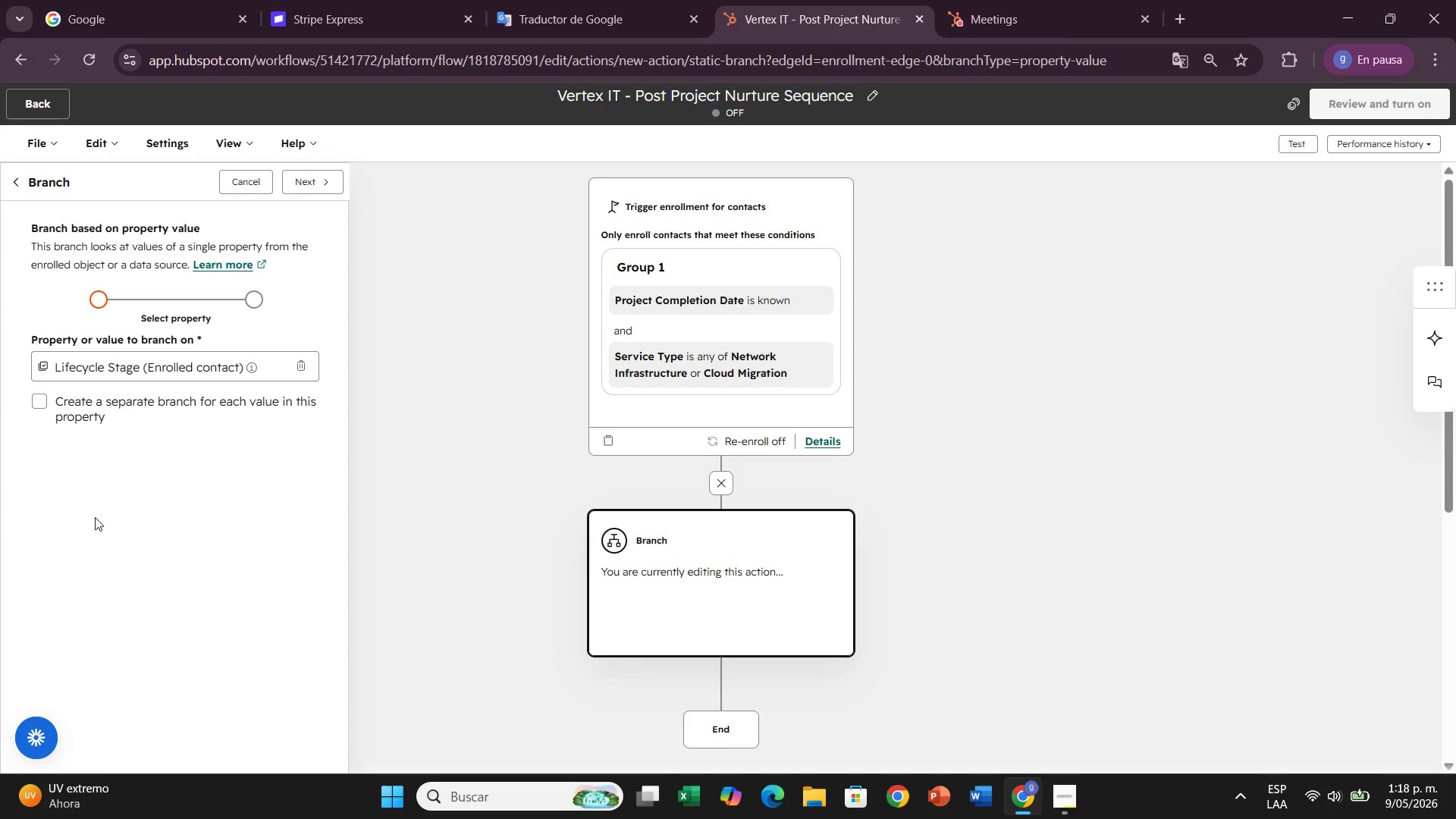 
wait(23.75)
 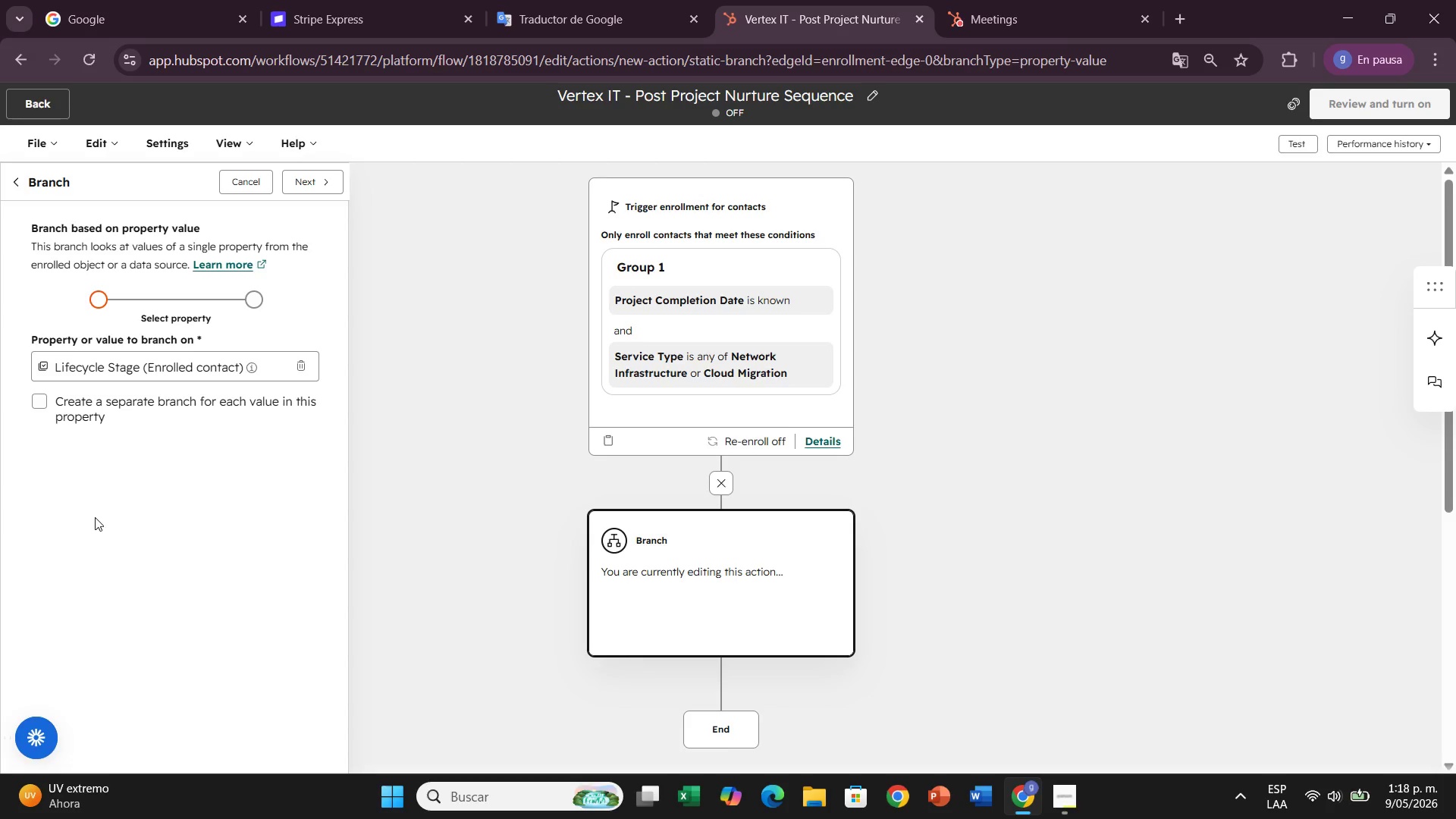 
left_click([314, 177])
 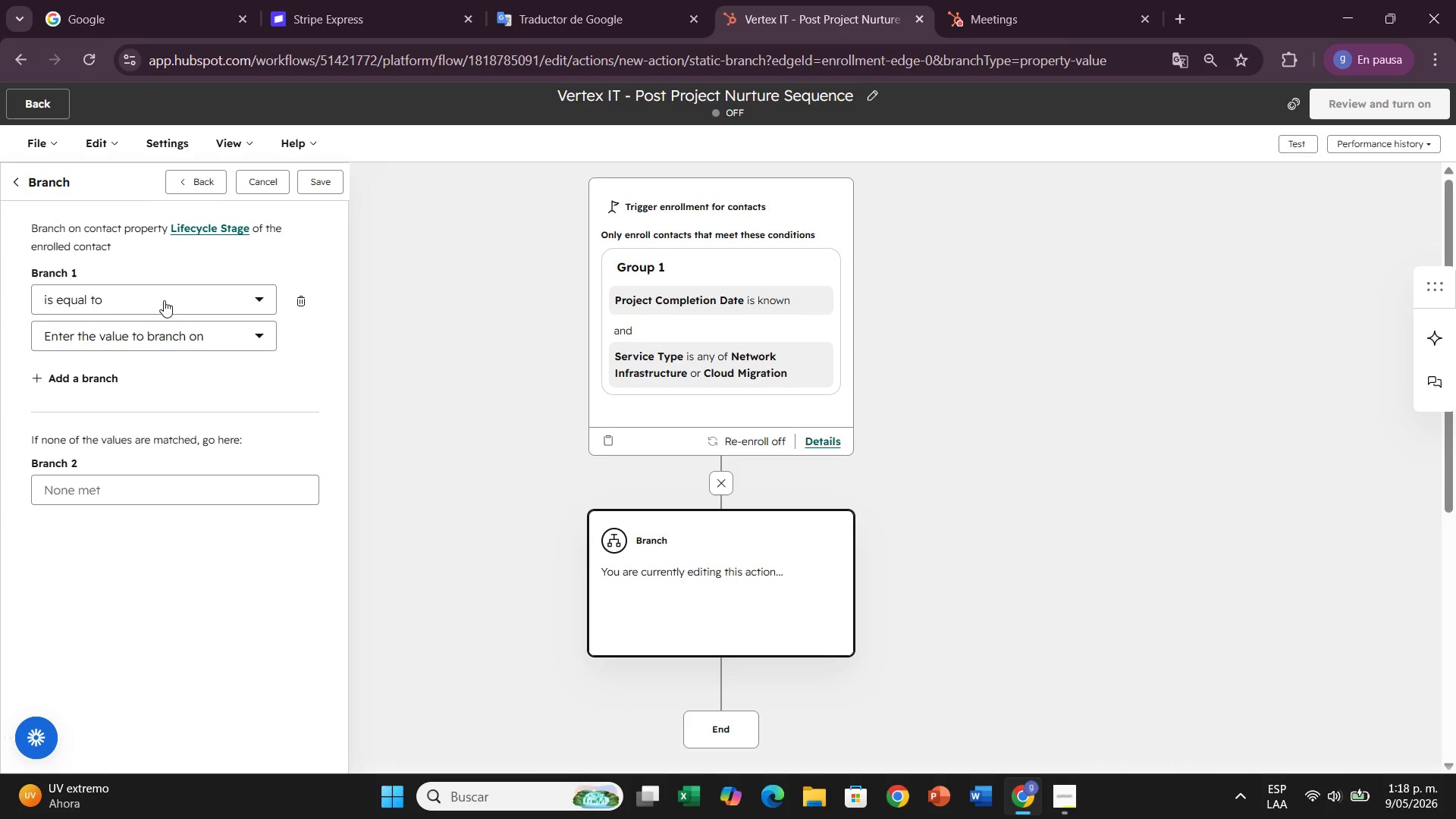 
left_click([164, 300])
 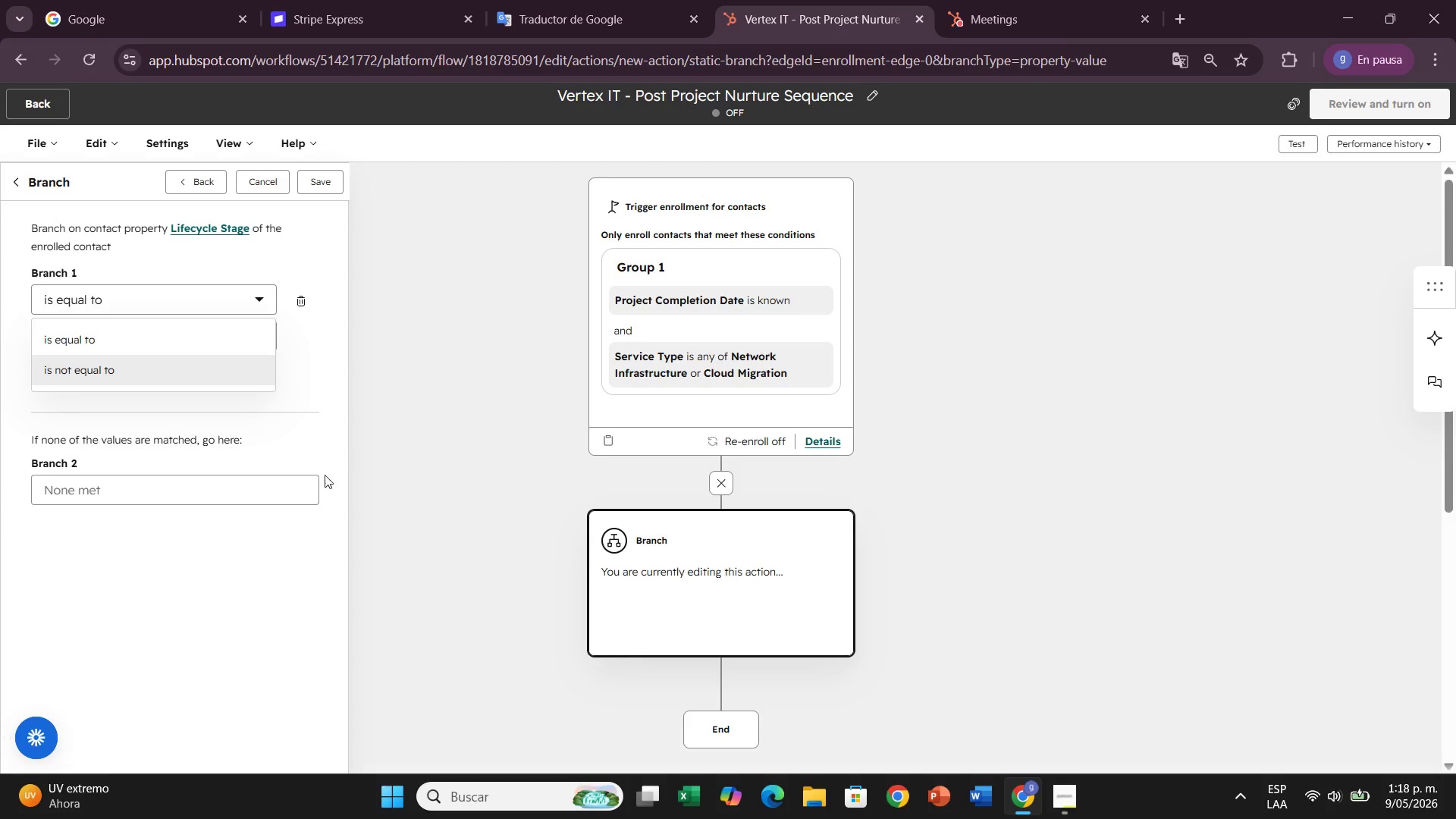 
left_click([348, 454])
 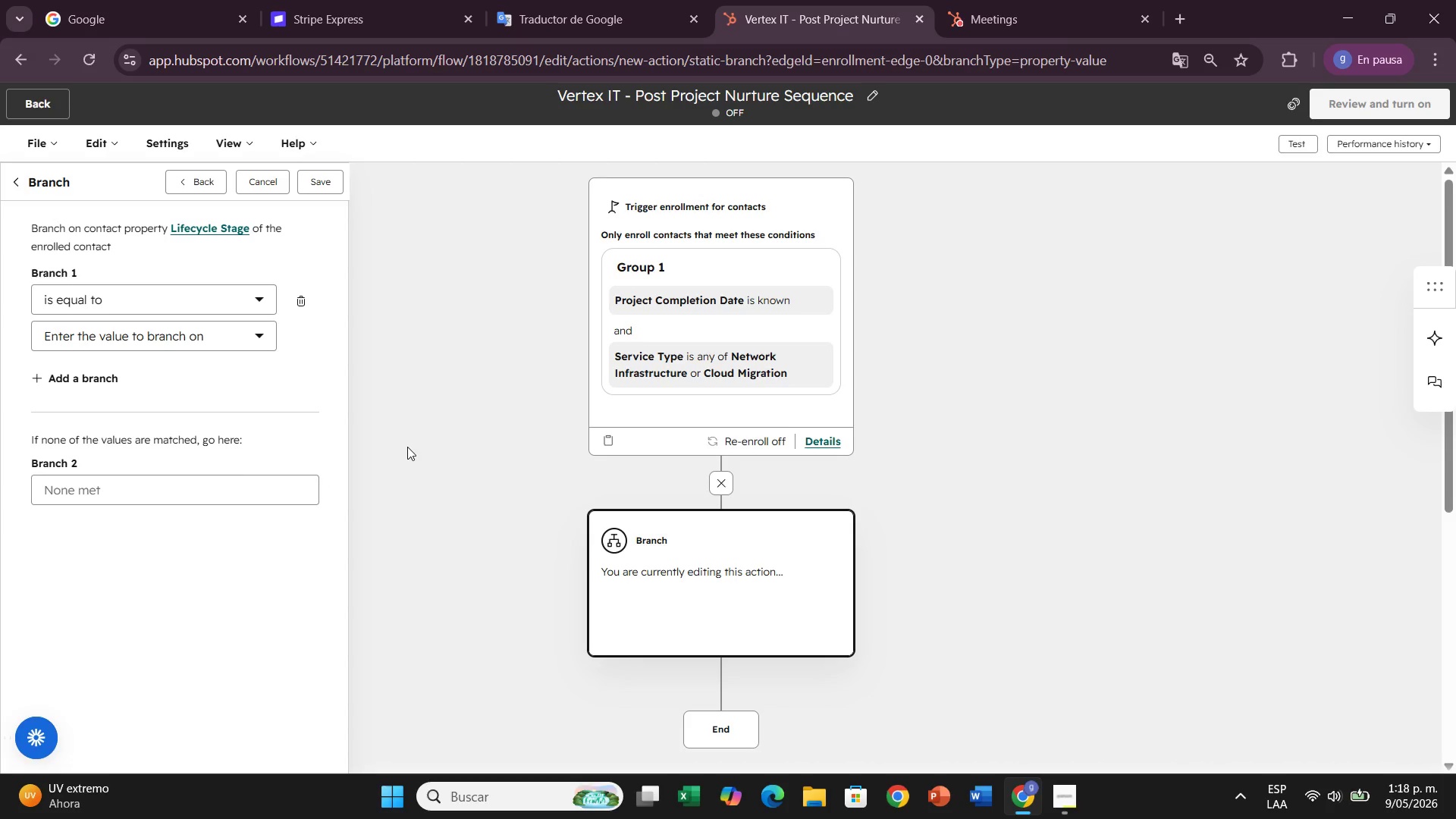 
wait(17.84)
 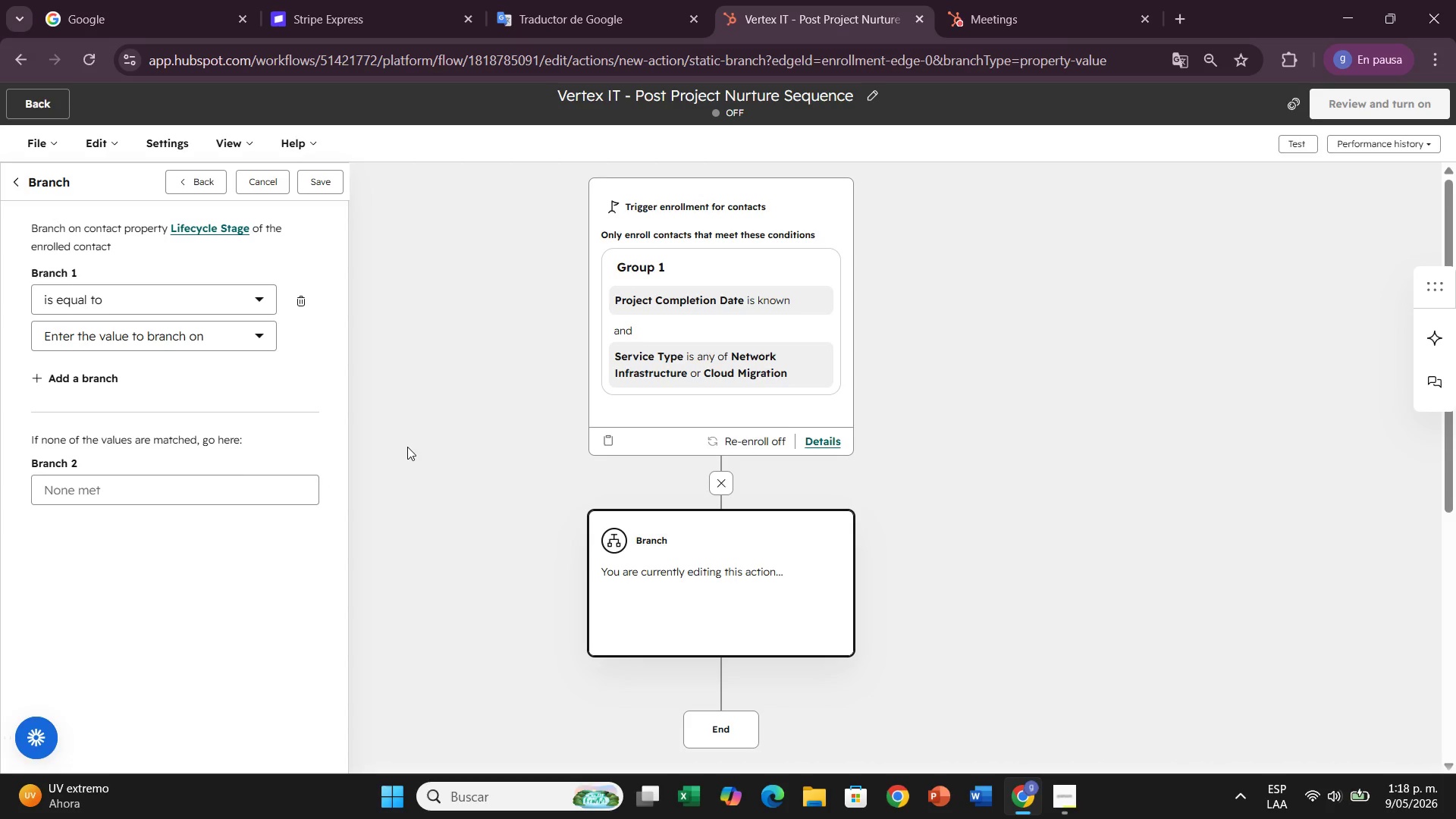 
left_click([135, 350])
 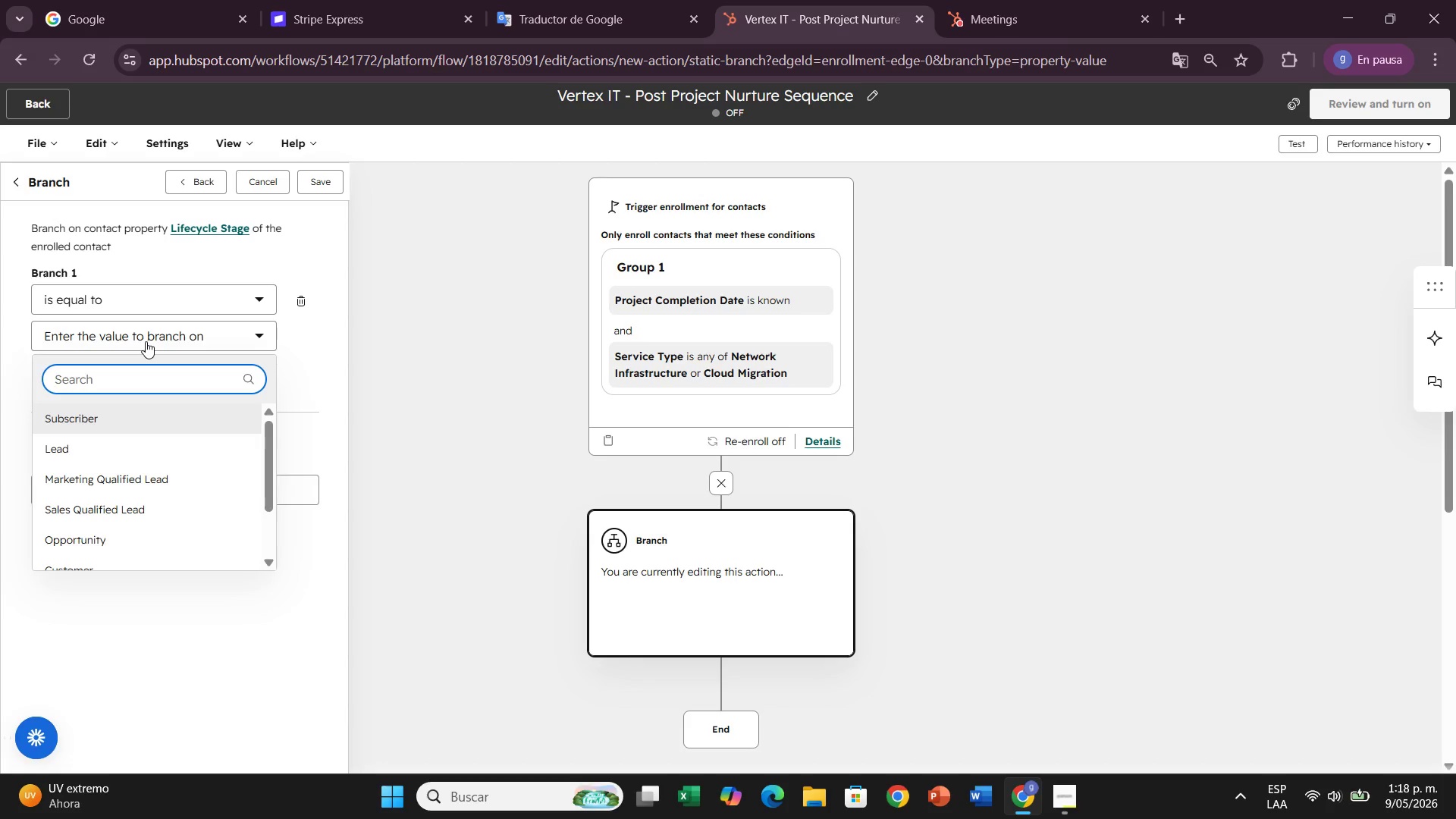 
wait(5.09)
 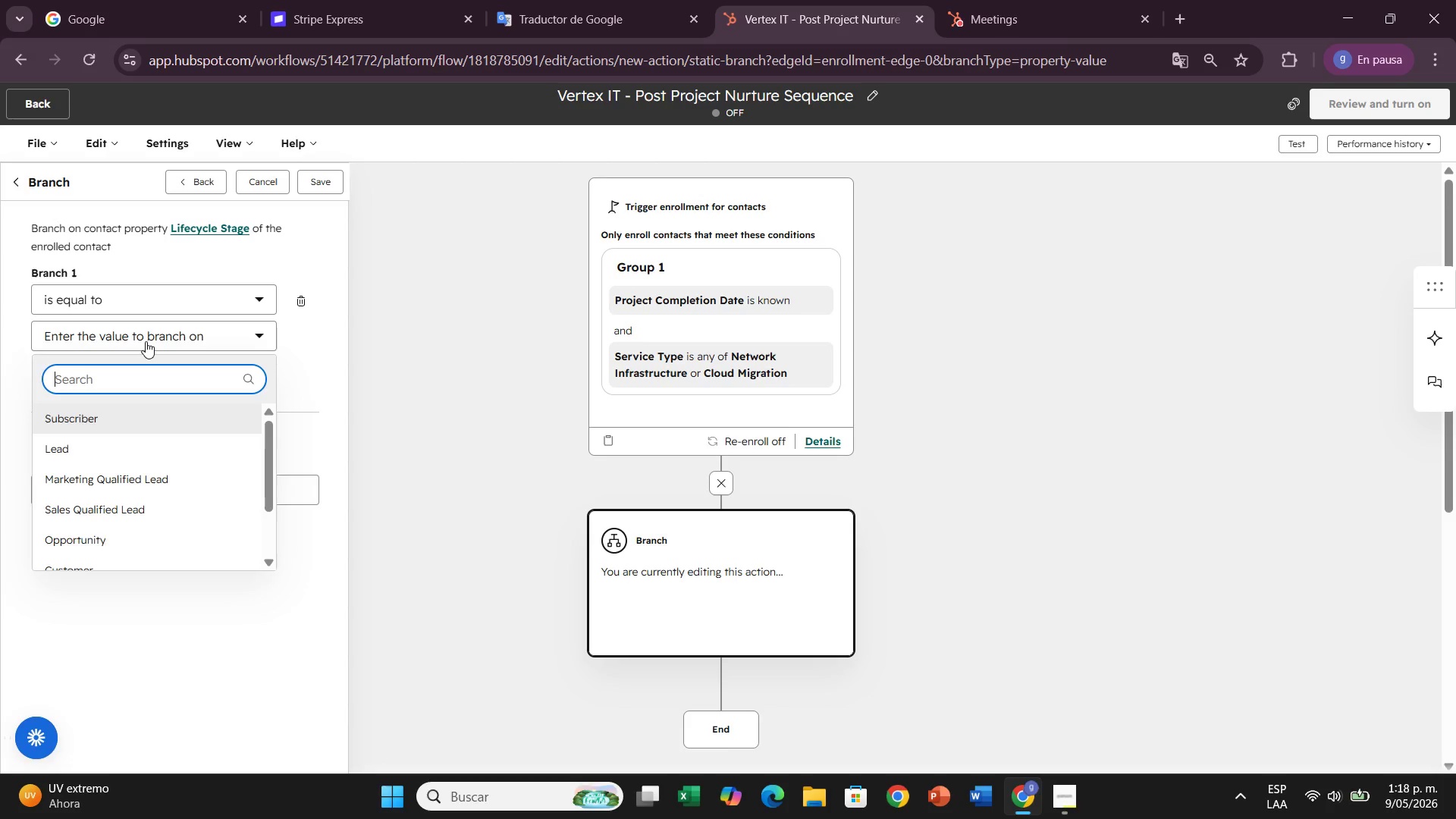 
scroll: coordinate [119, 510], scroll_direction: down, amount: 1.0
 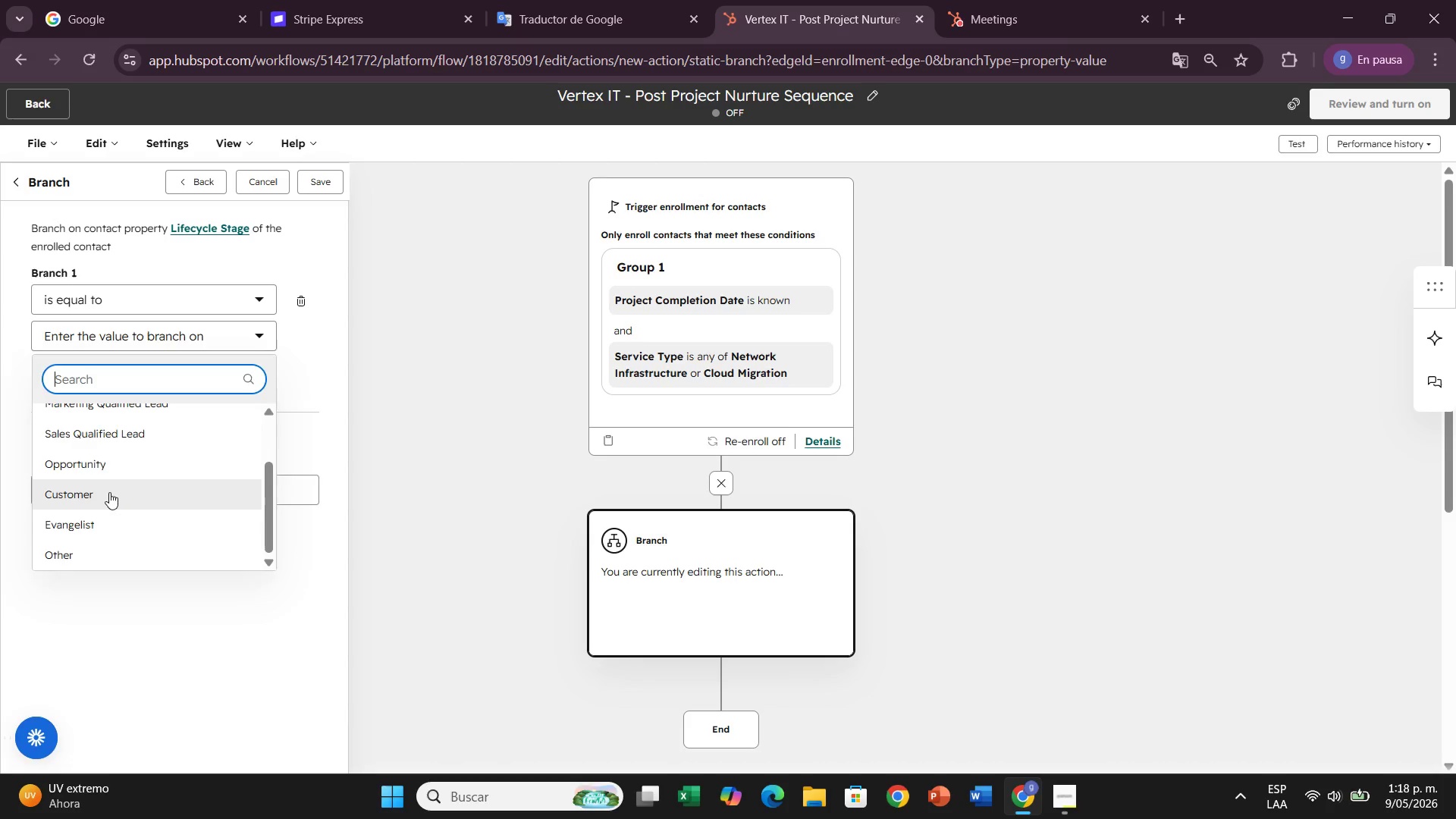 
left_click([108, 492])
 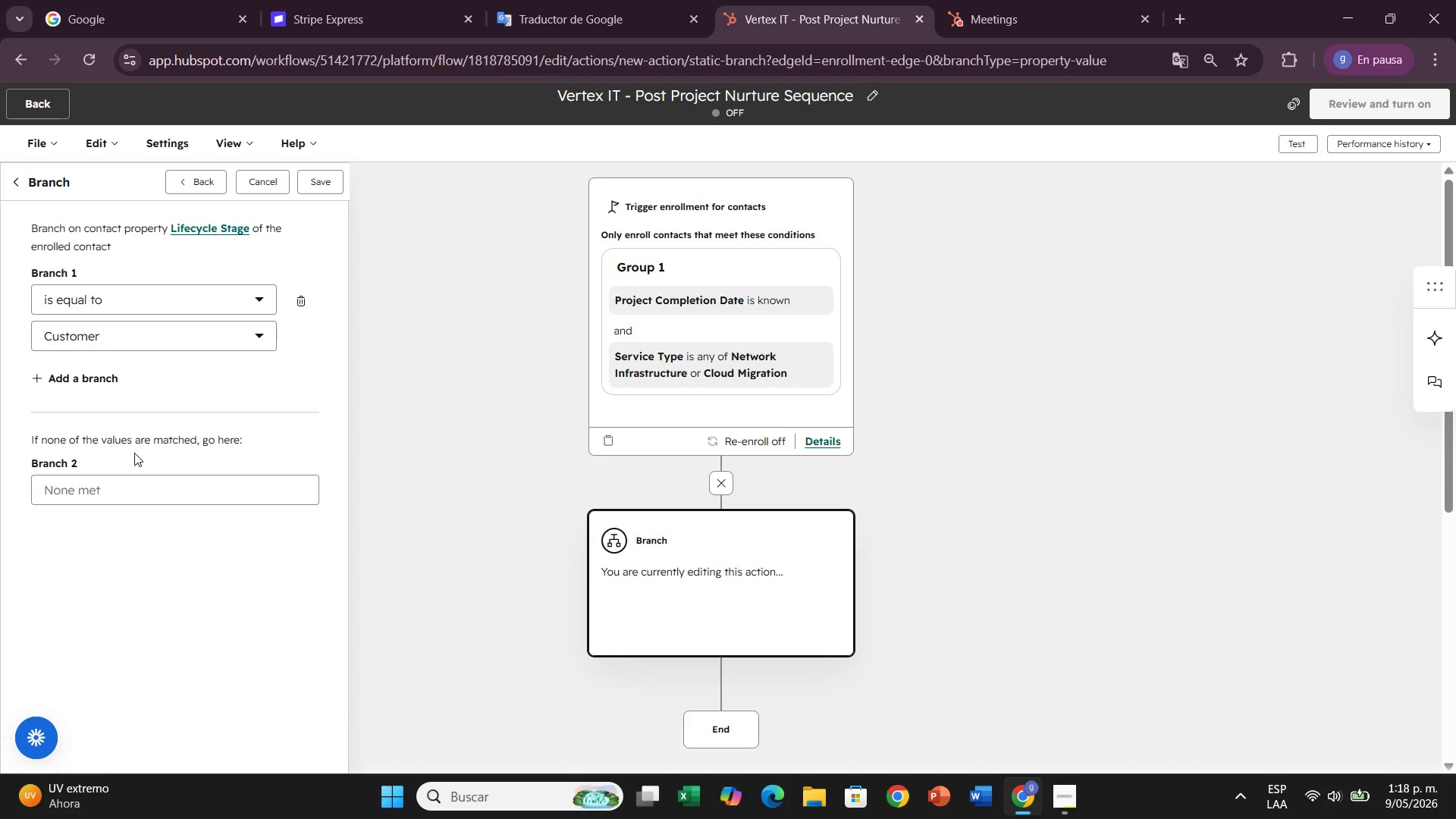 
wait(13.45)
 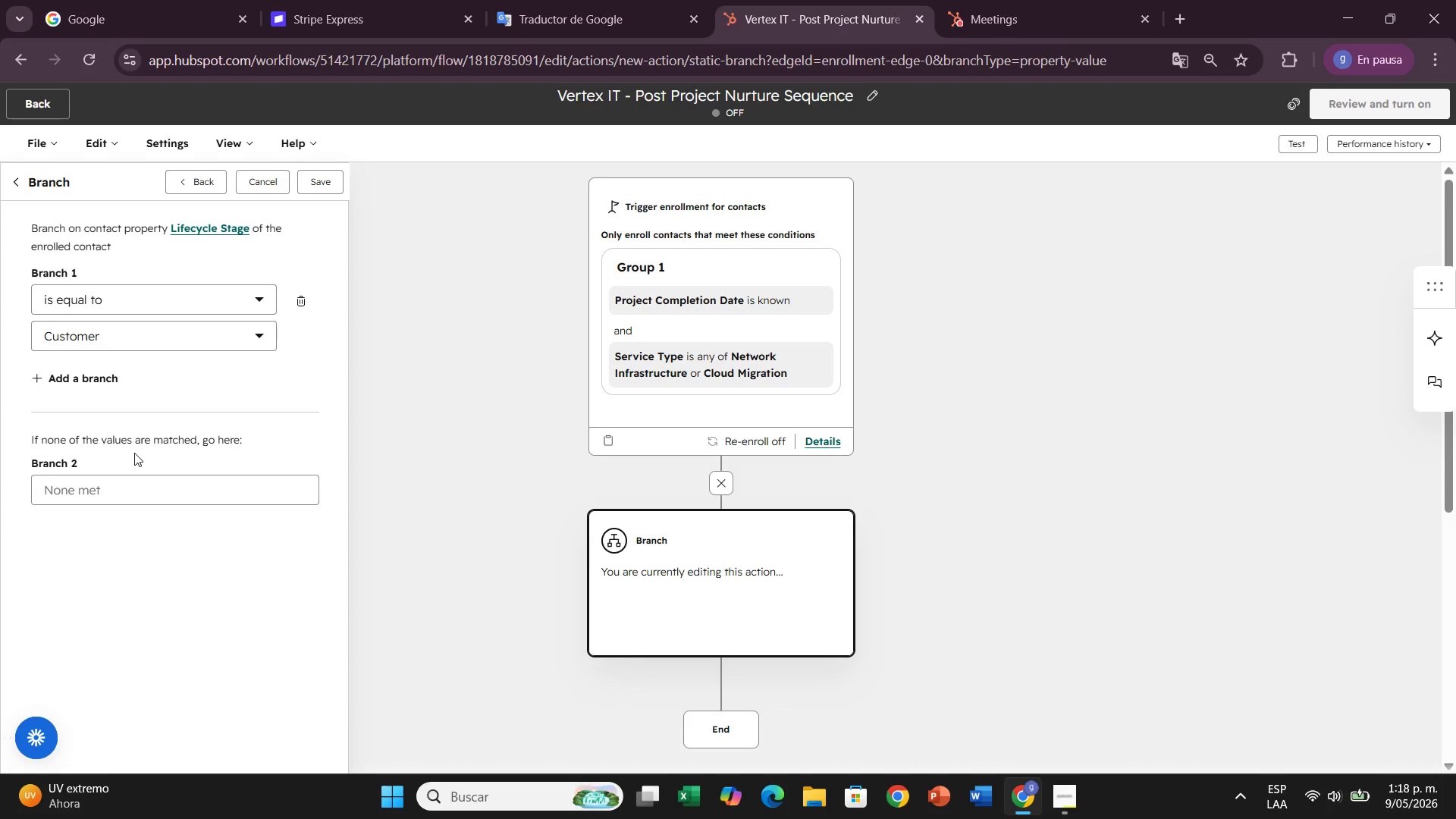 
left_click([74, 275])
 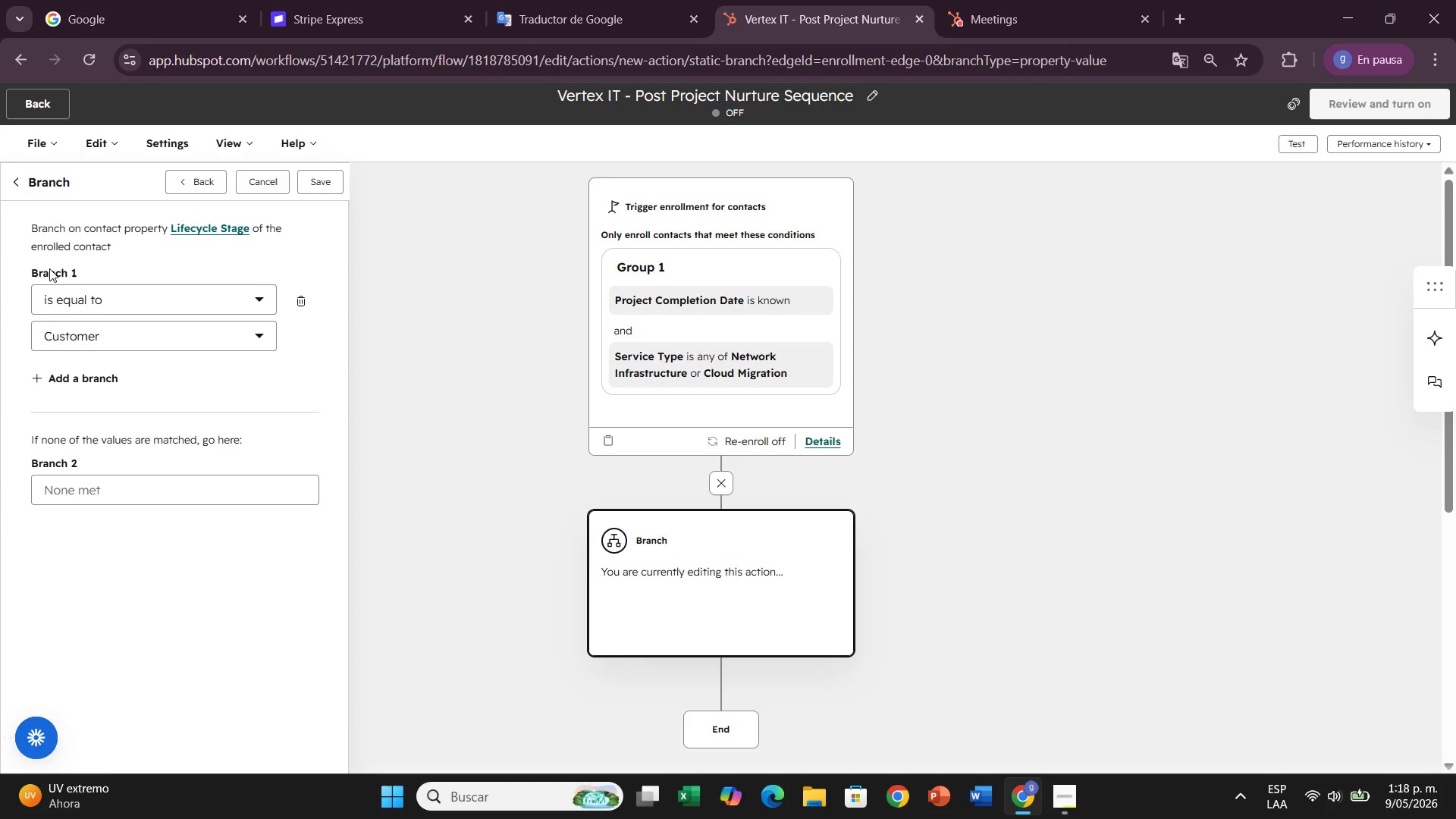 
double_click([49, 268])
 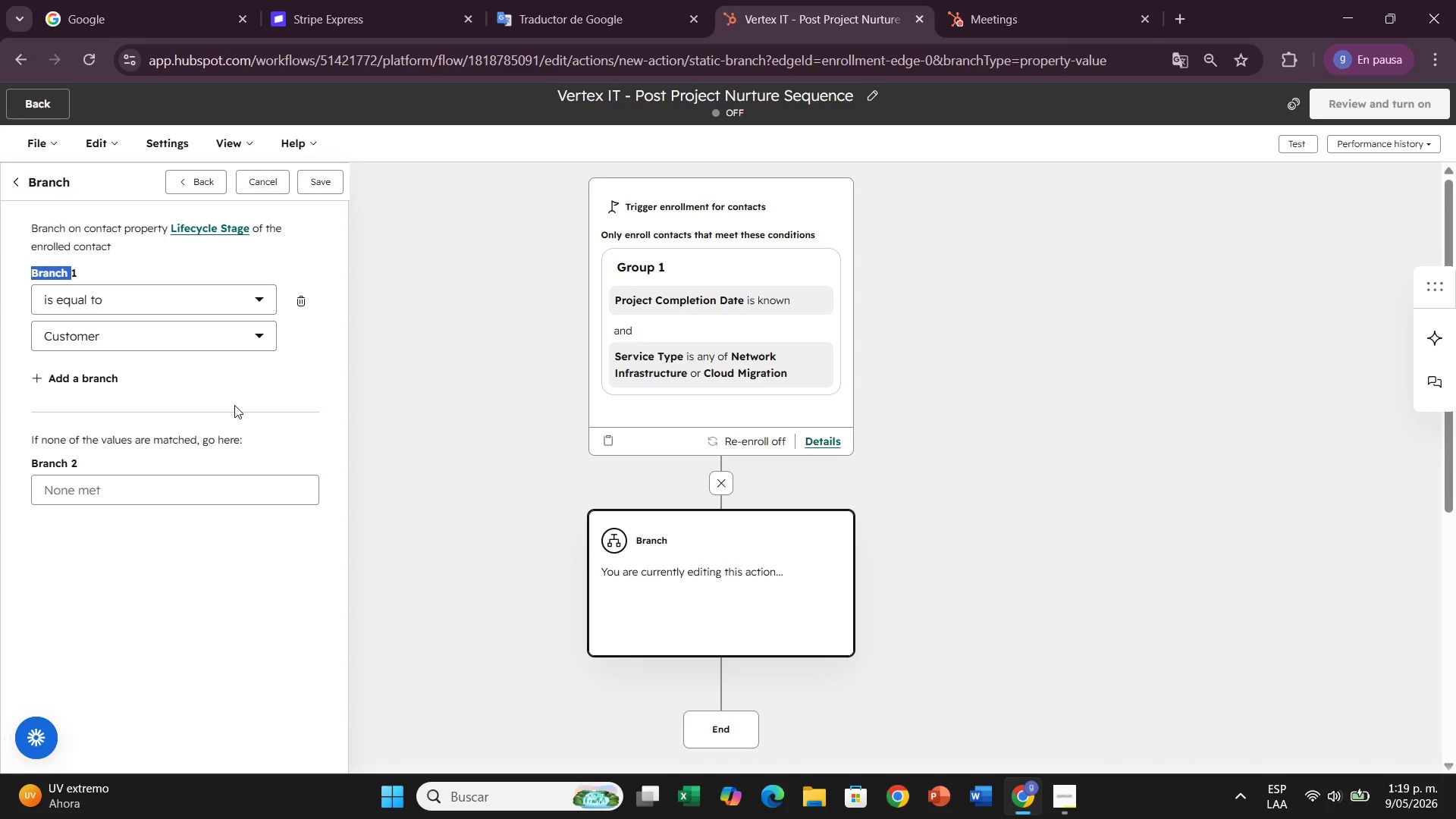 
left_click([234, 405])
 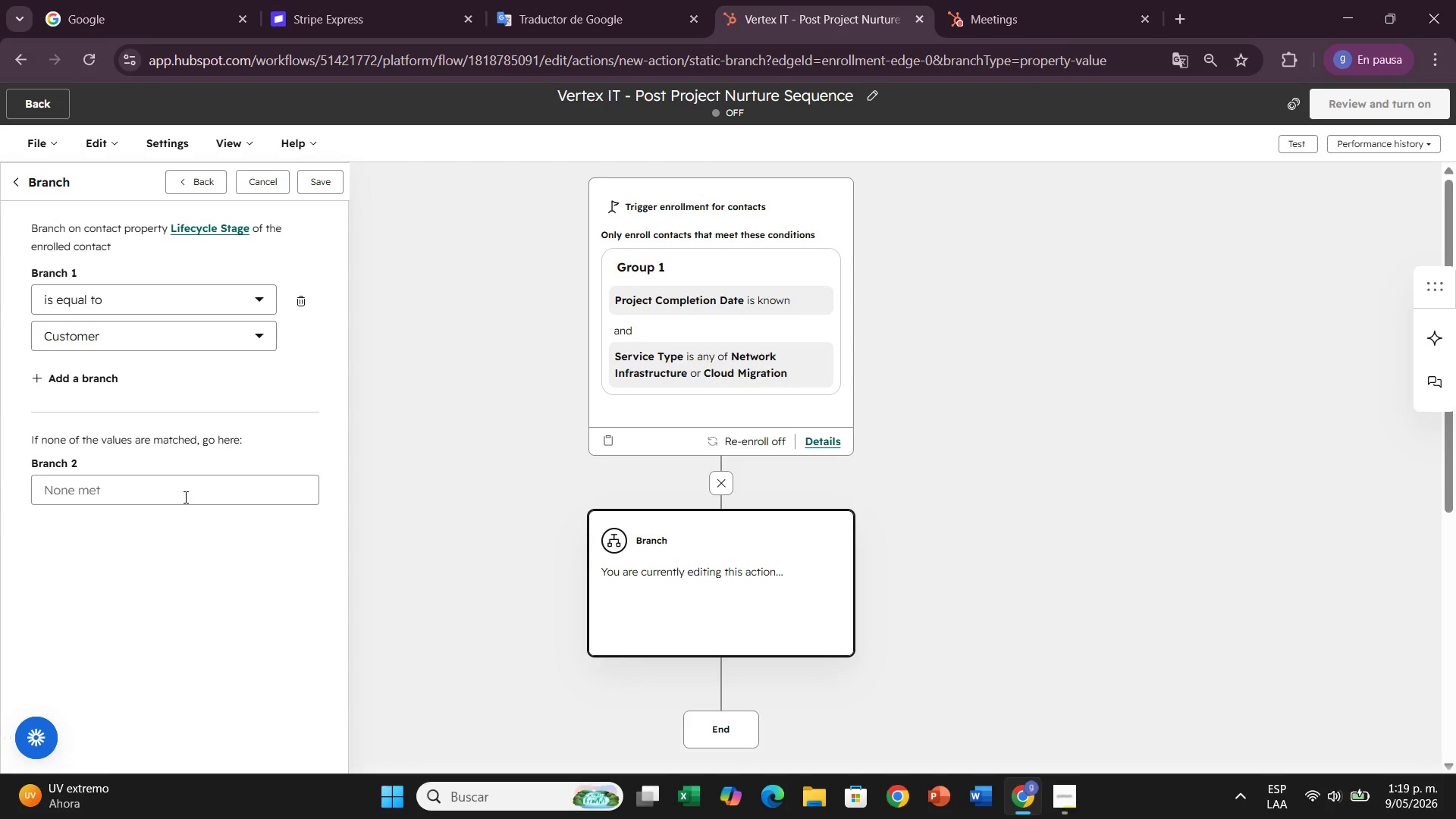 
wait(31.36)
 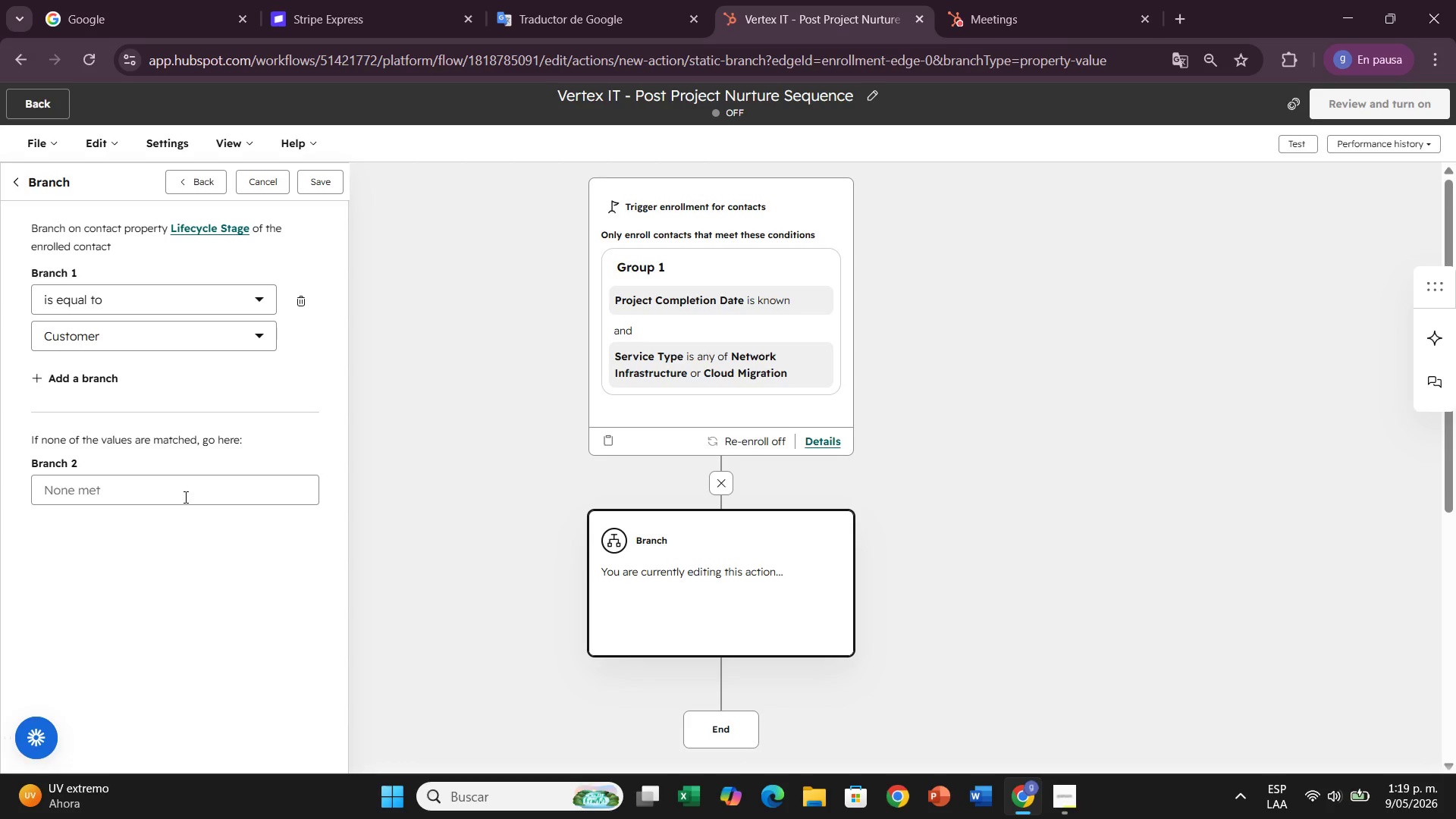 
left_click([190, 293])
 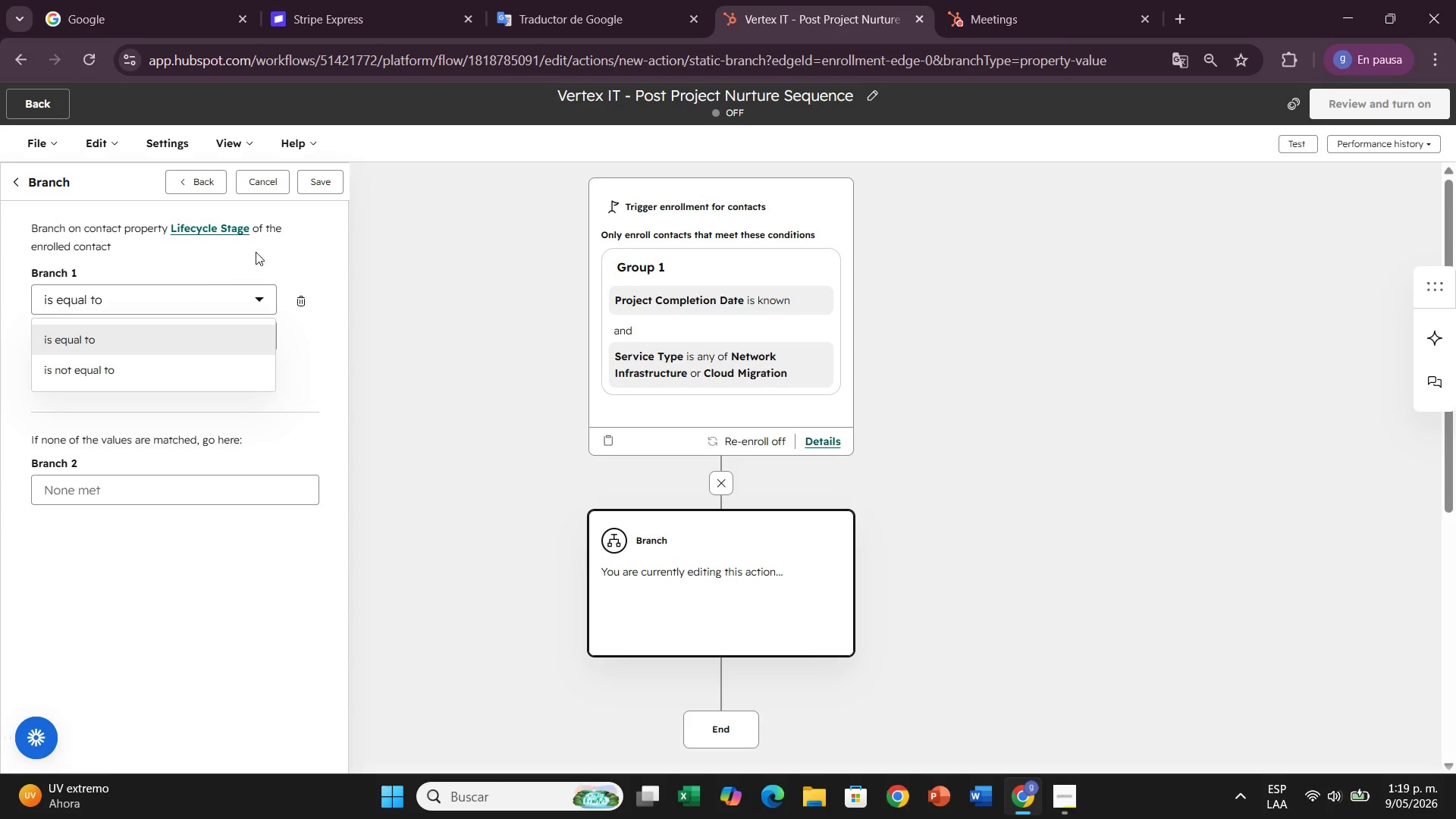 
left_click([259, 247])
 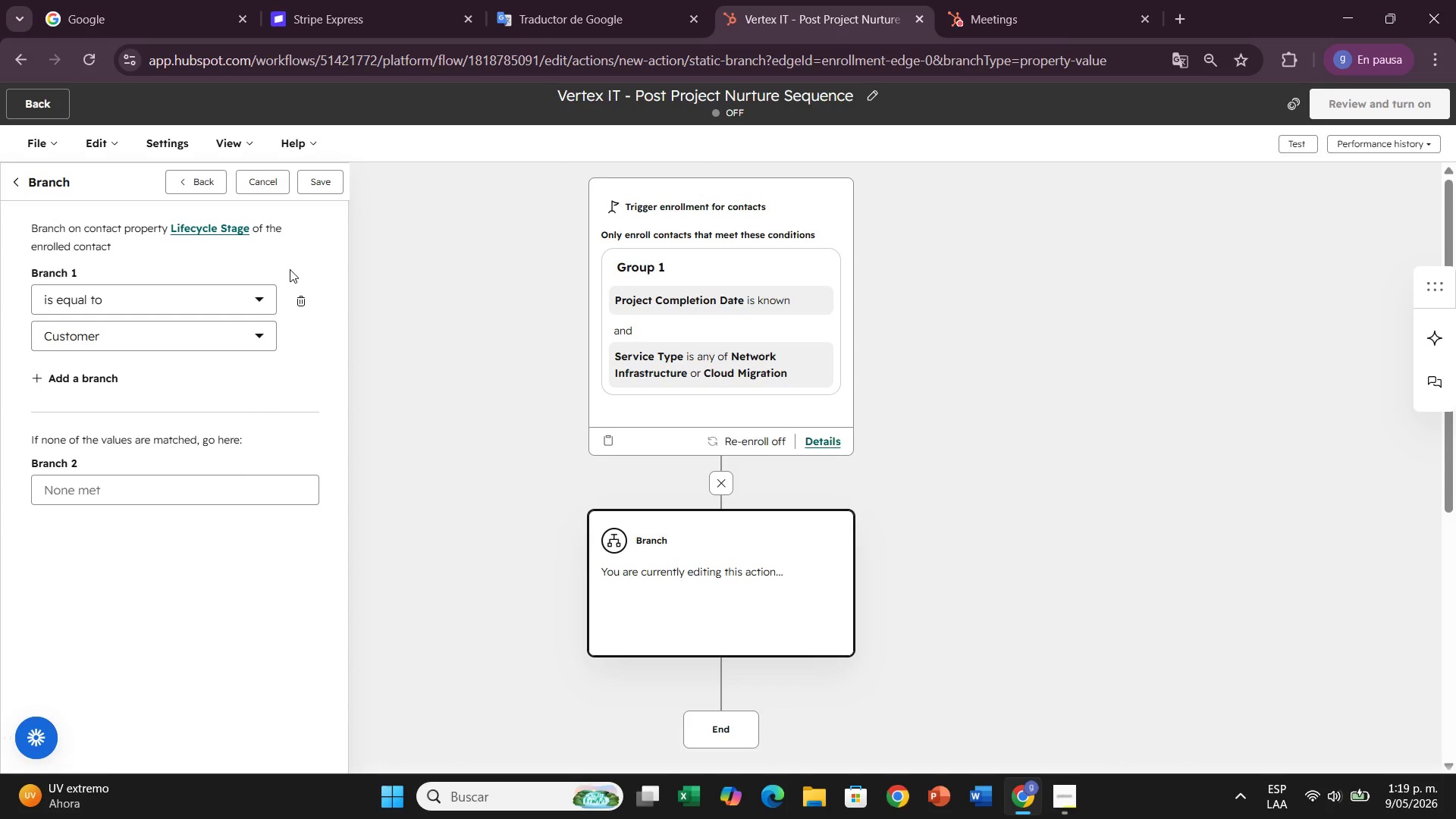 
wait(17.28)
 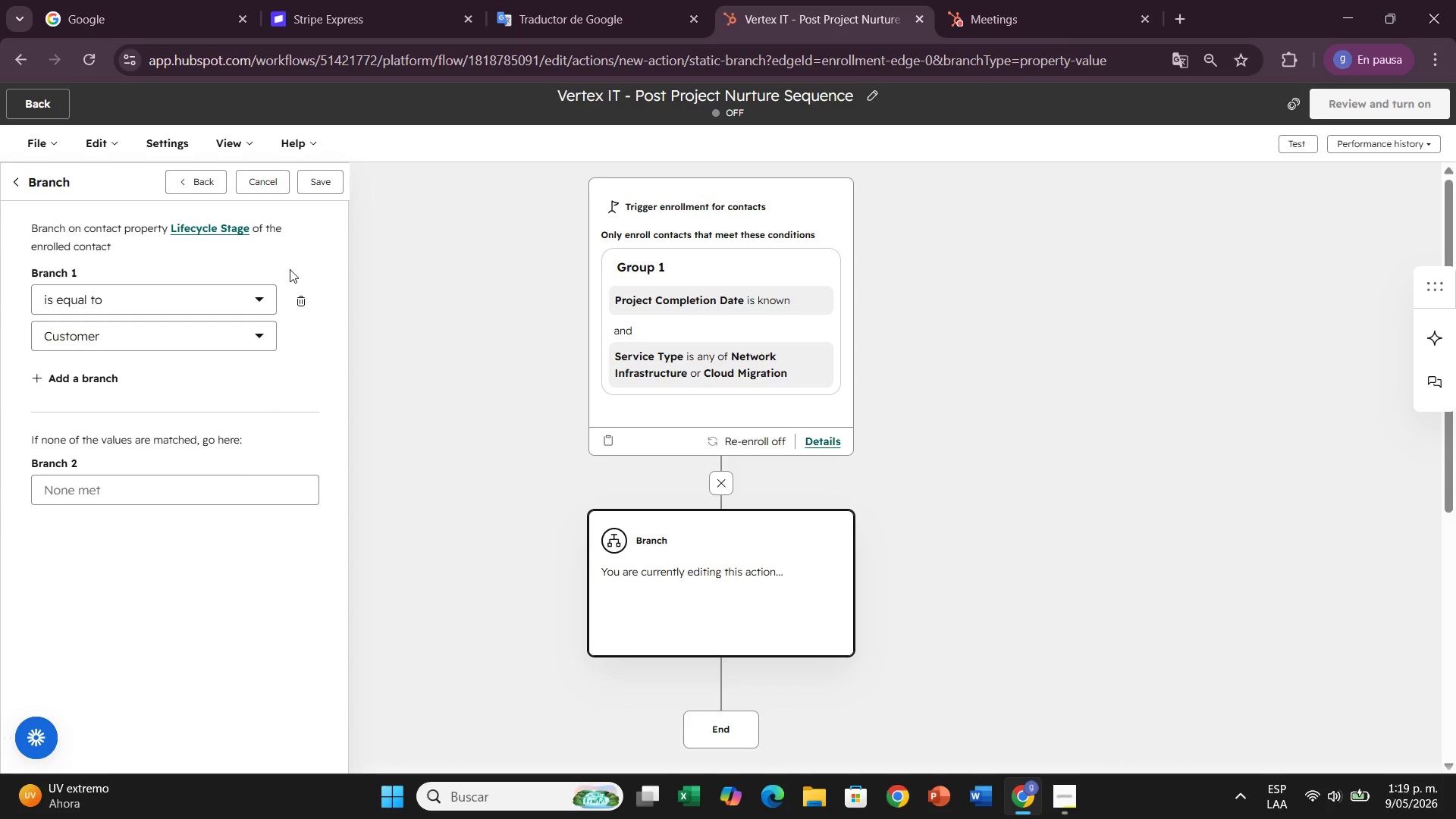 
double_click([59, 463])
 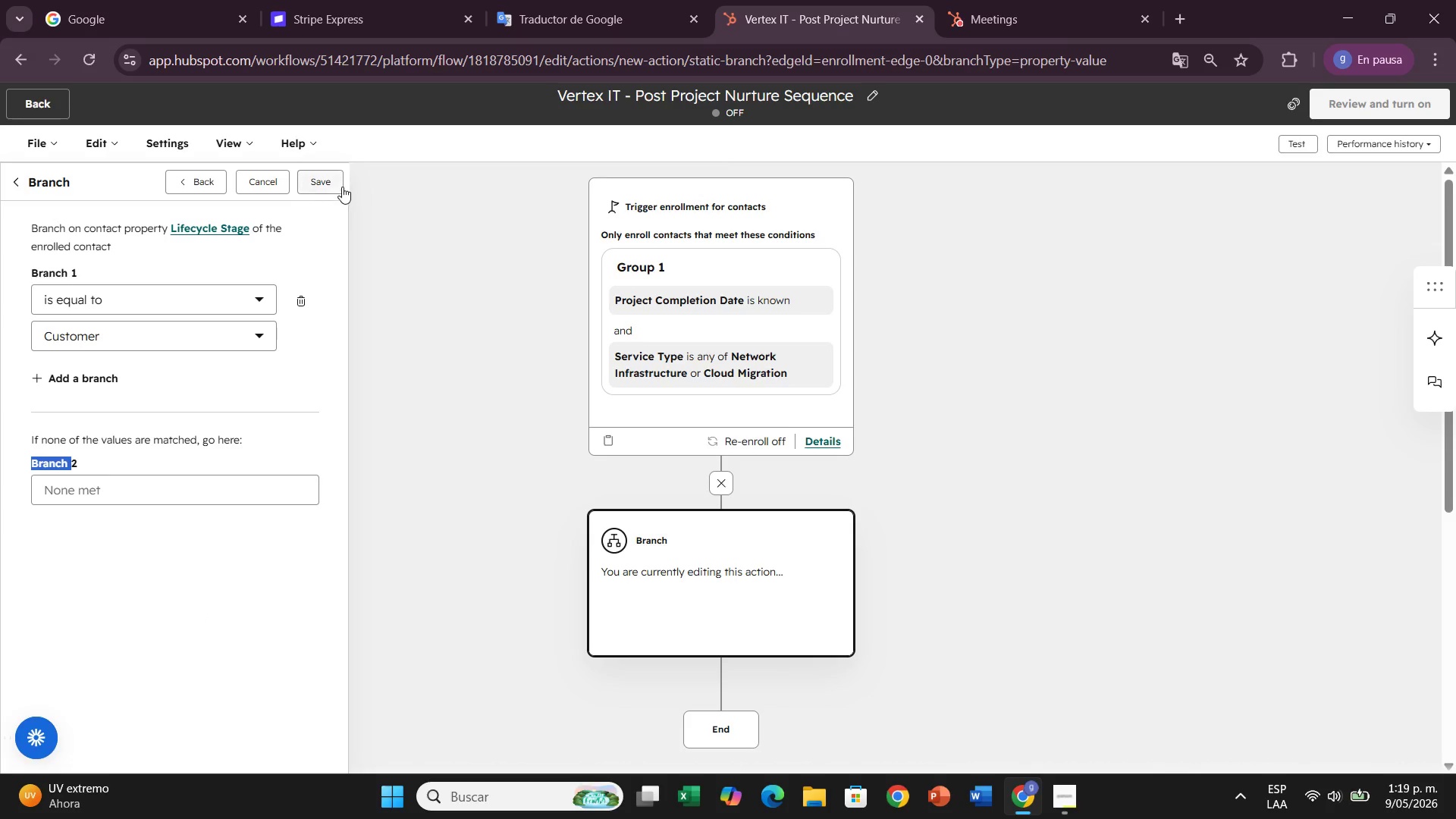 
left_click([324, 182])
 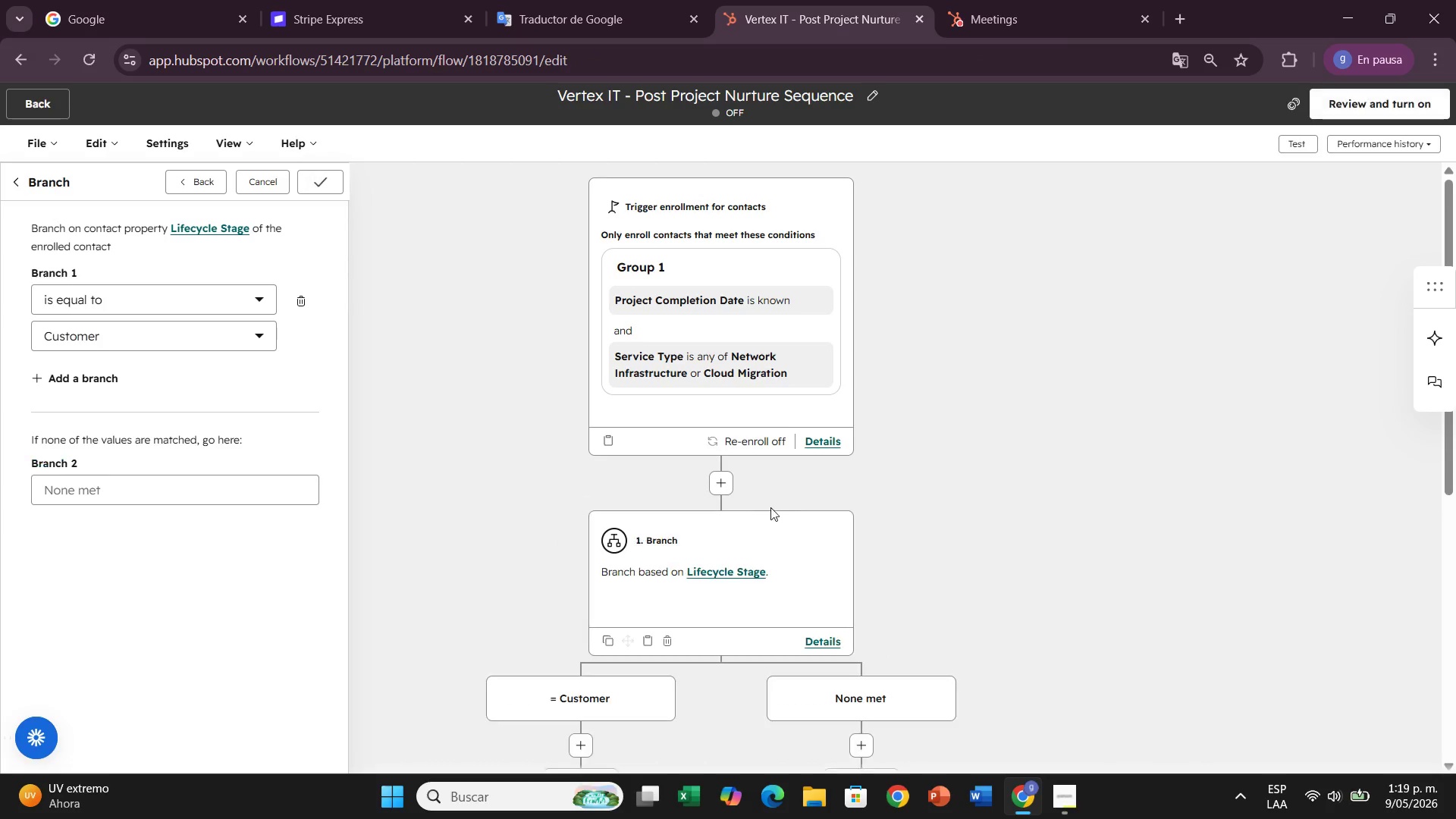 
scroll: coordinate [496, 541], scroll_direction: down, amount: 1.0
 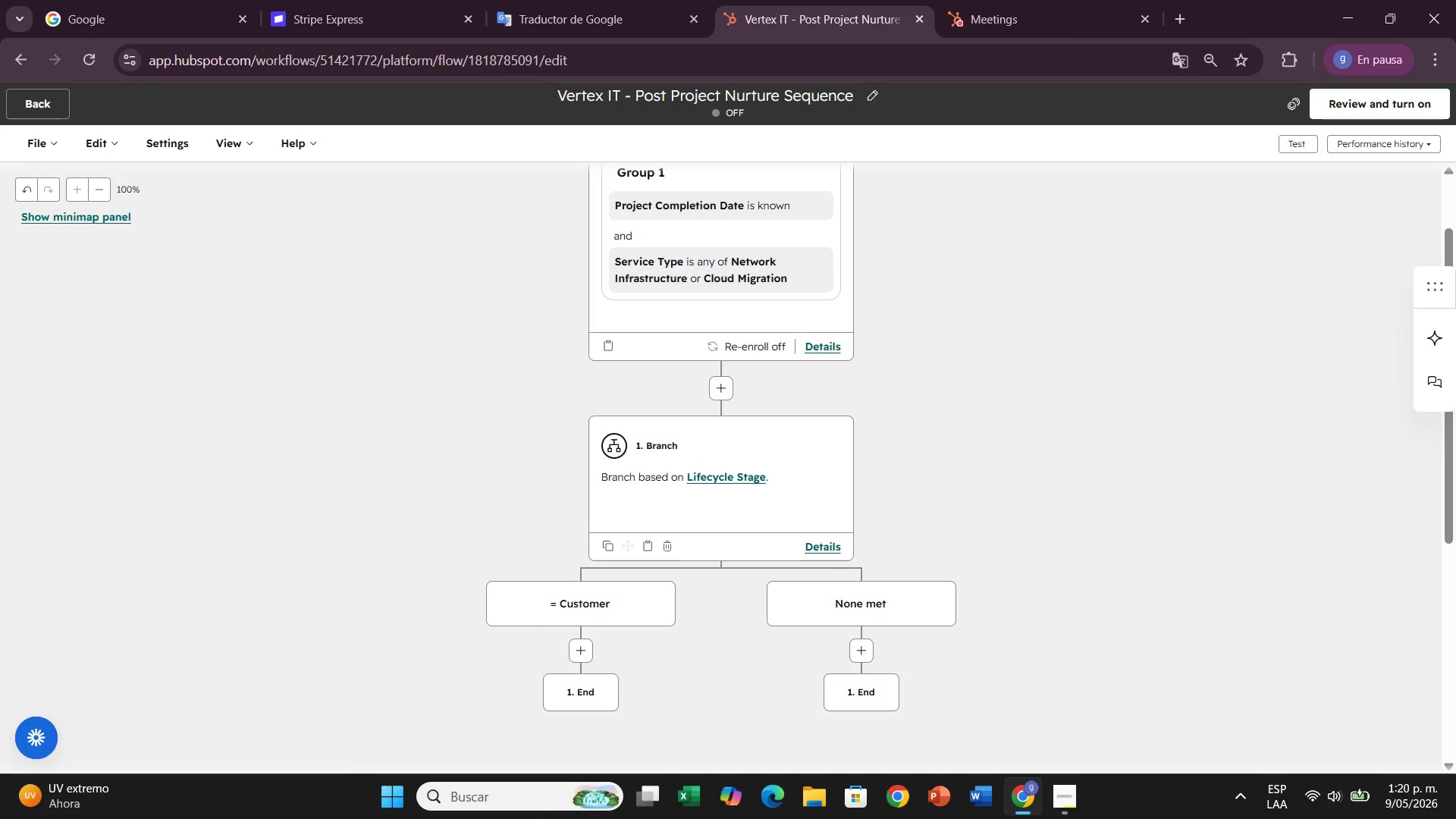 
wait(34.62)
 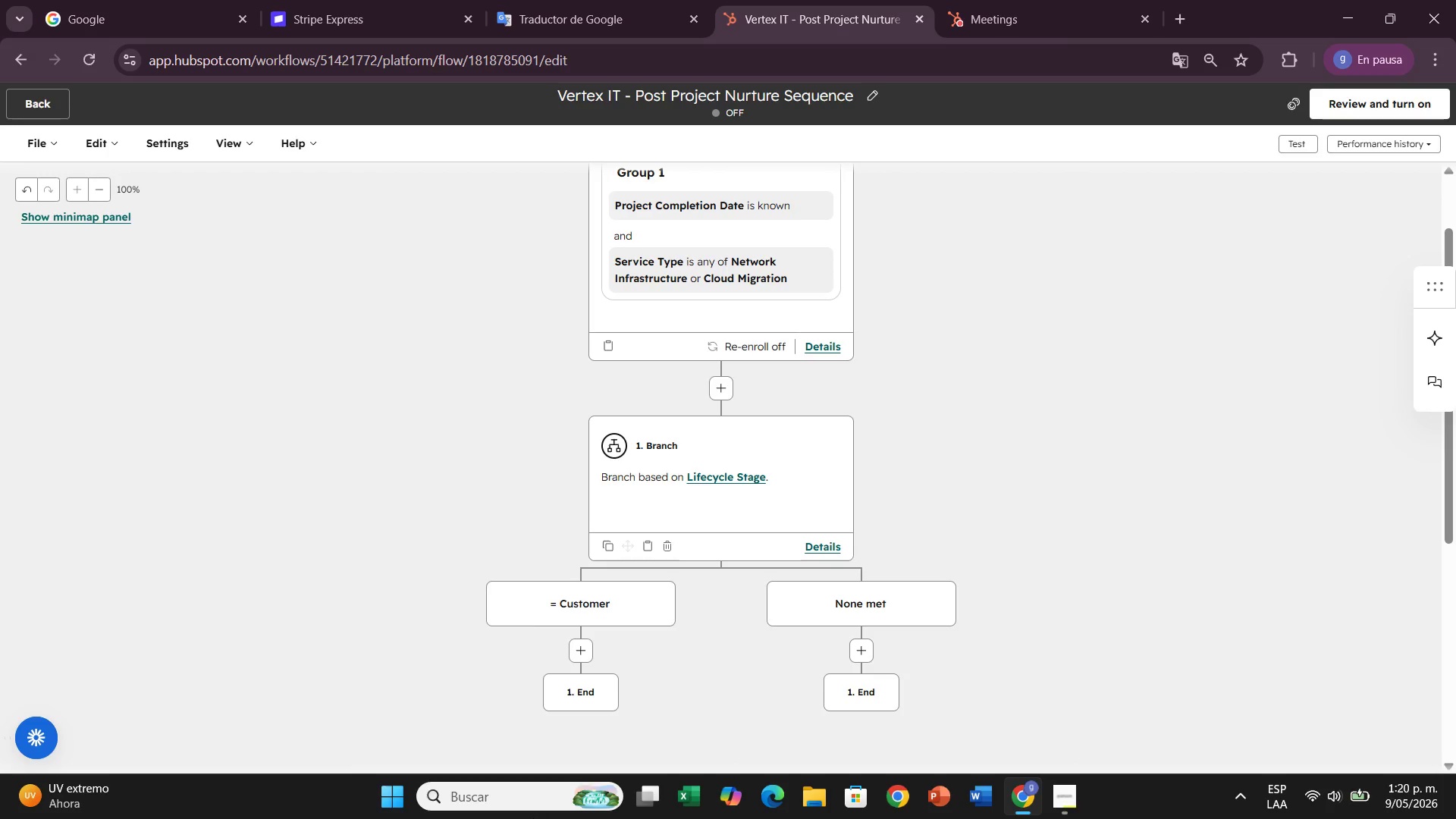 
left_click([859, 647])
 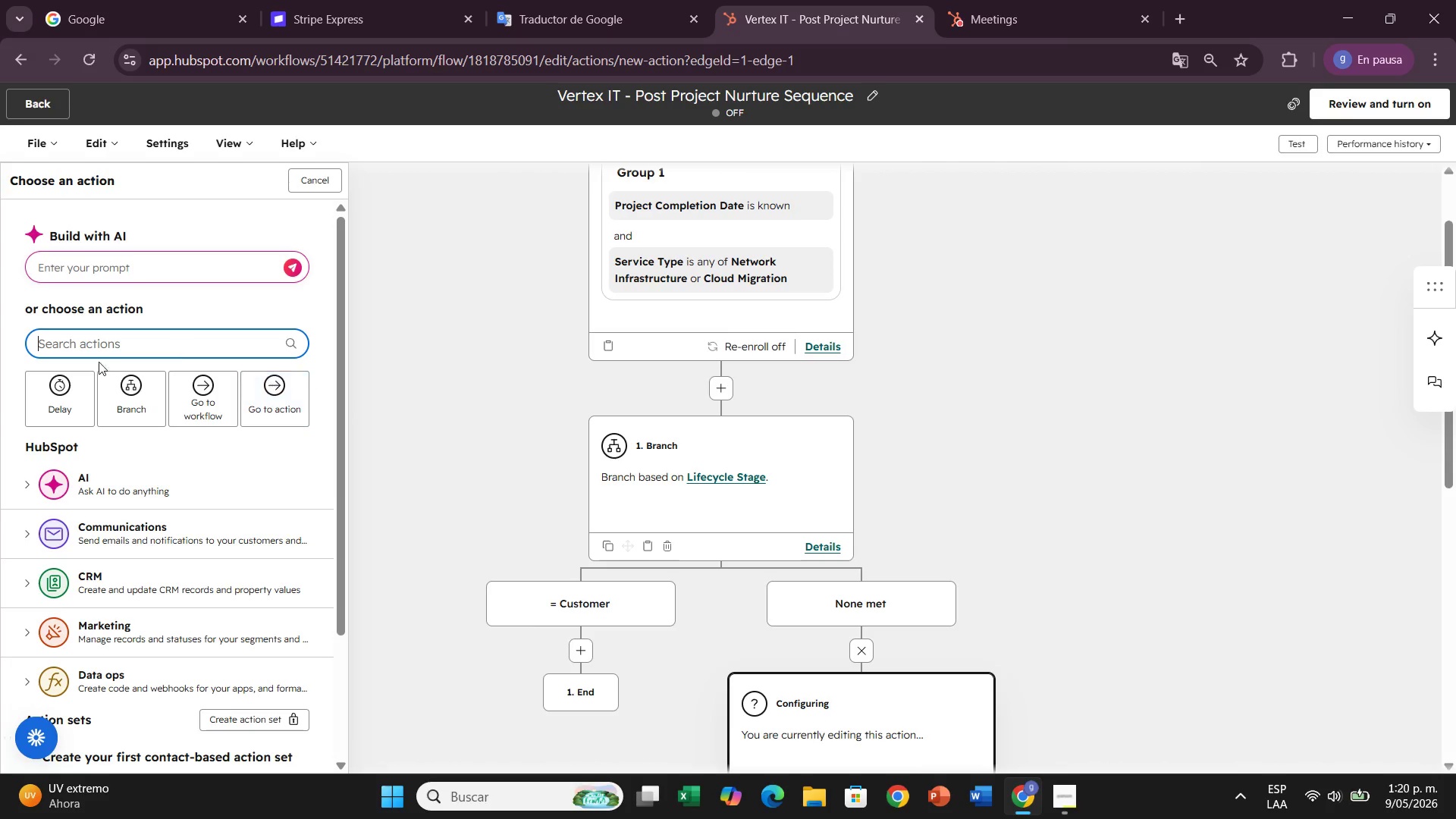 
left_click([51, 405])
 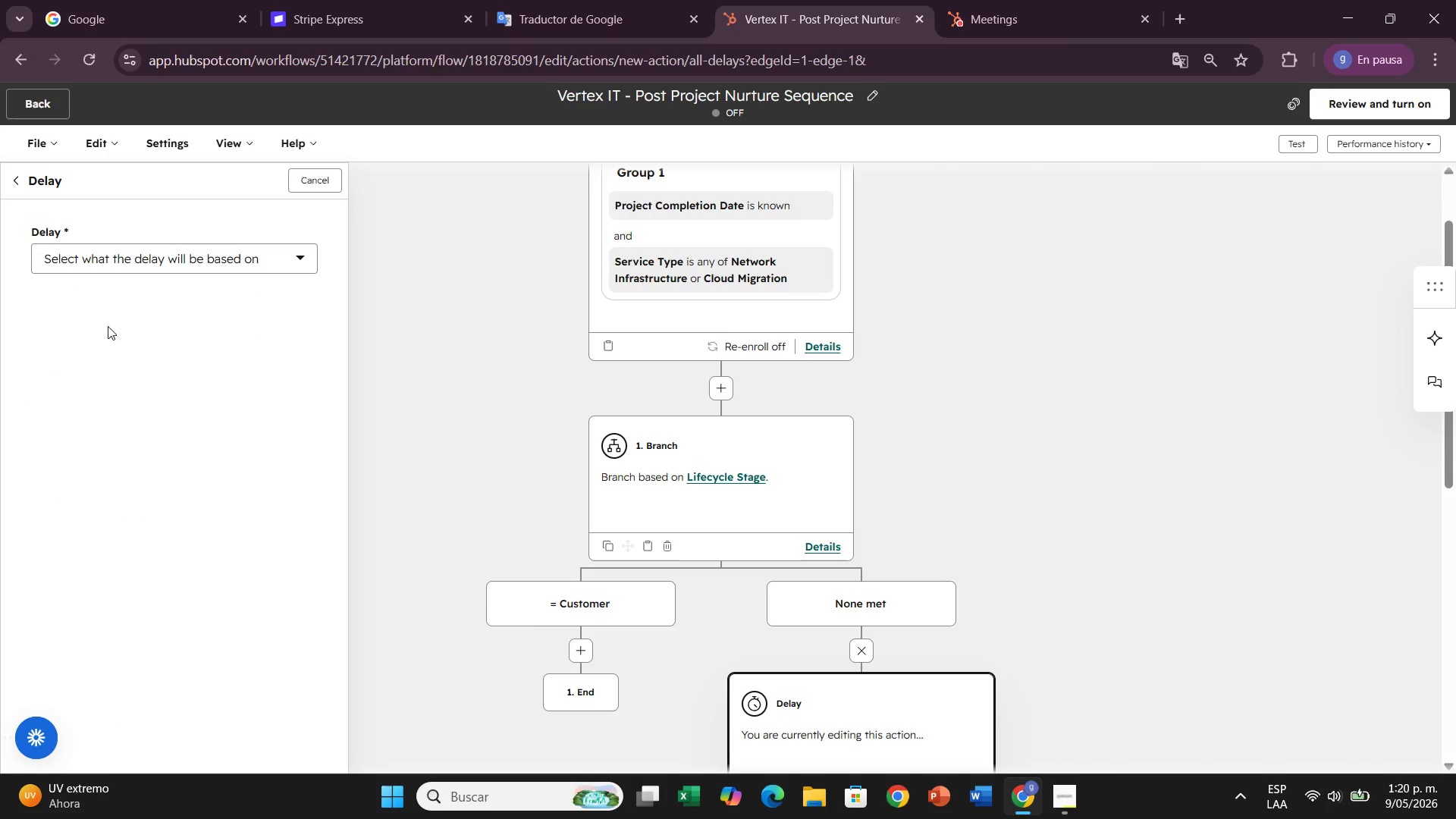 
left_click([146, 265])
 